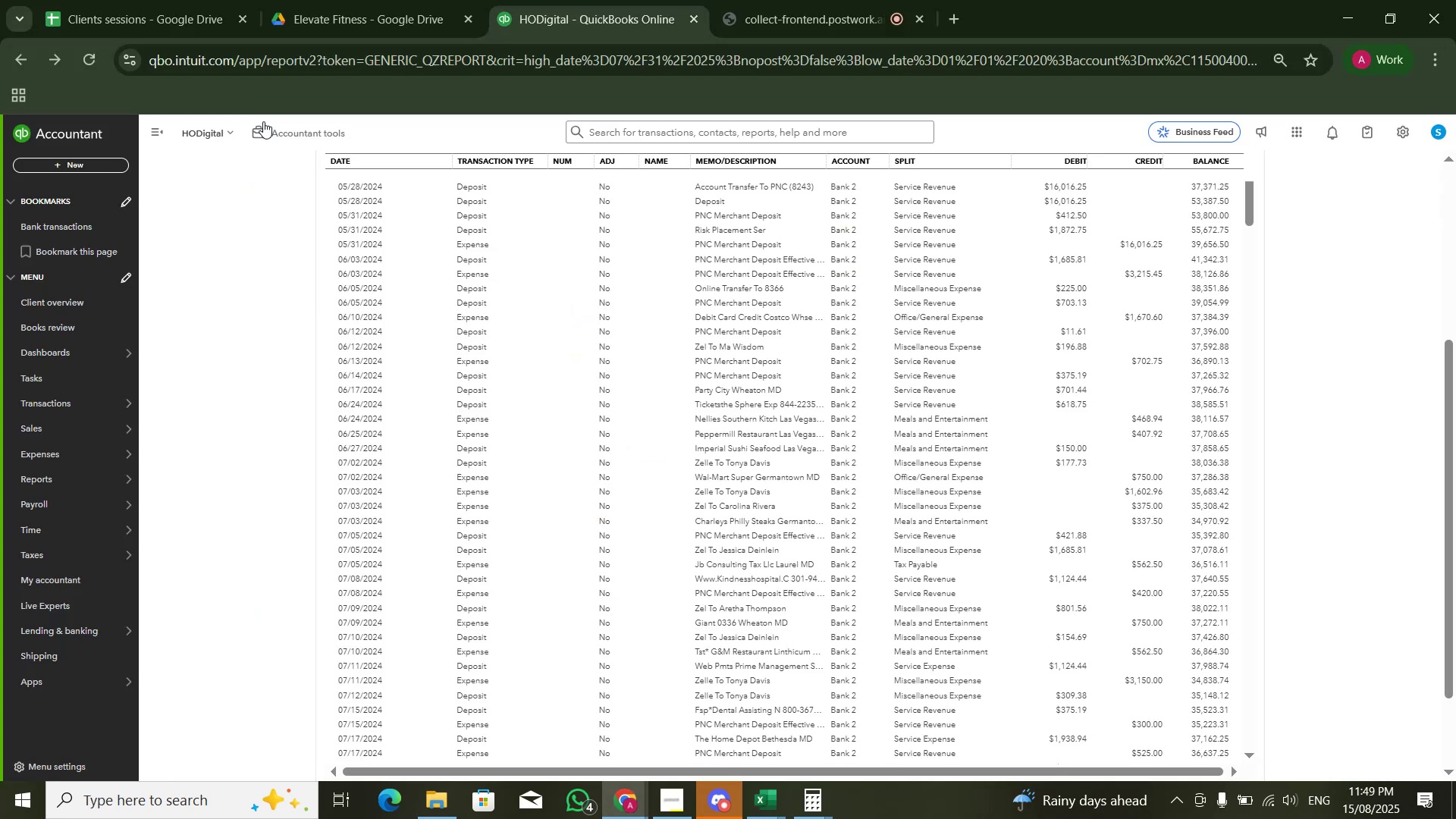 
key(Alt+Tab)
 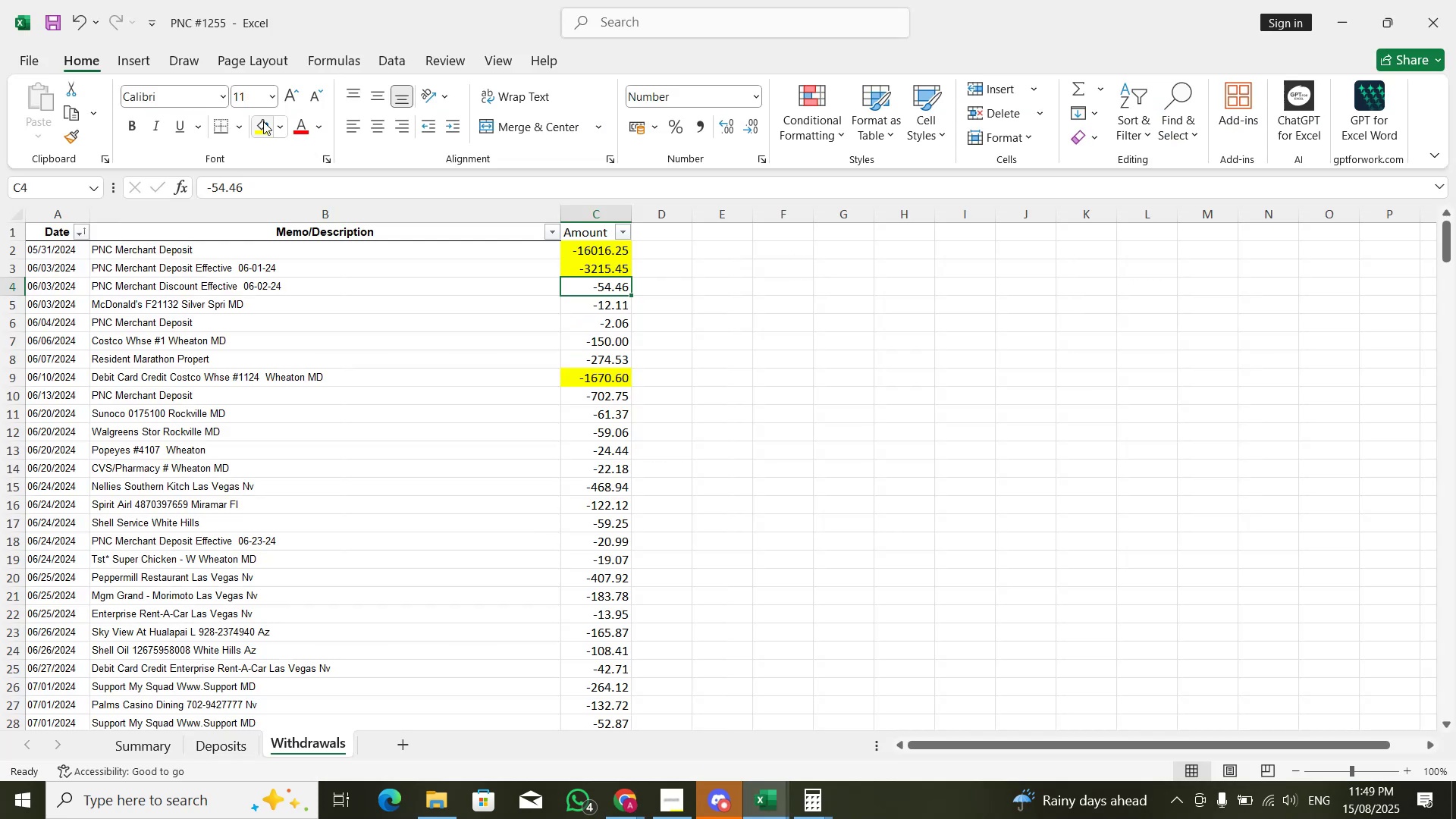 
key(ArrowDown)
 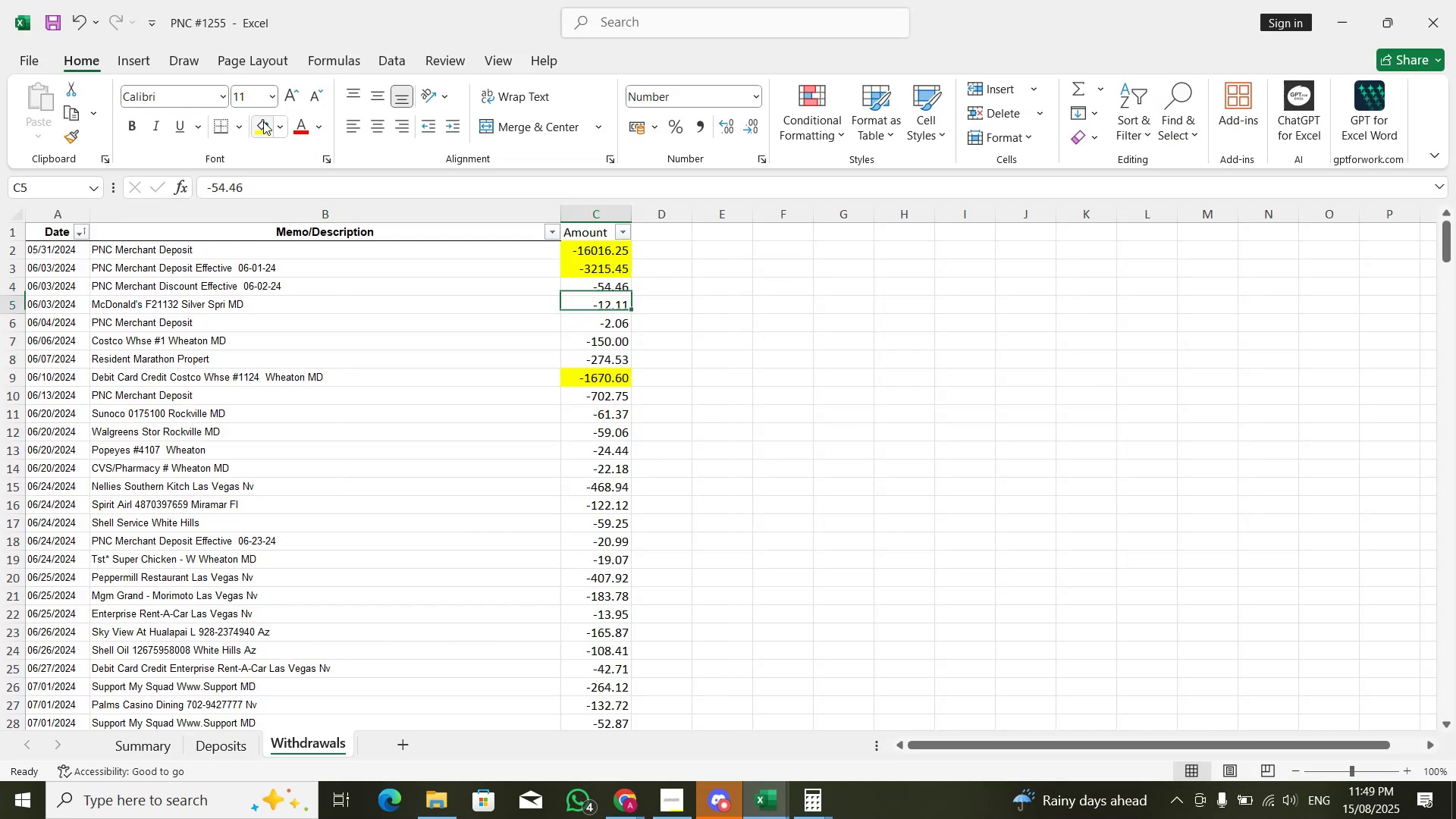 
key(ArrowDown)
 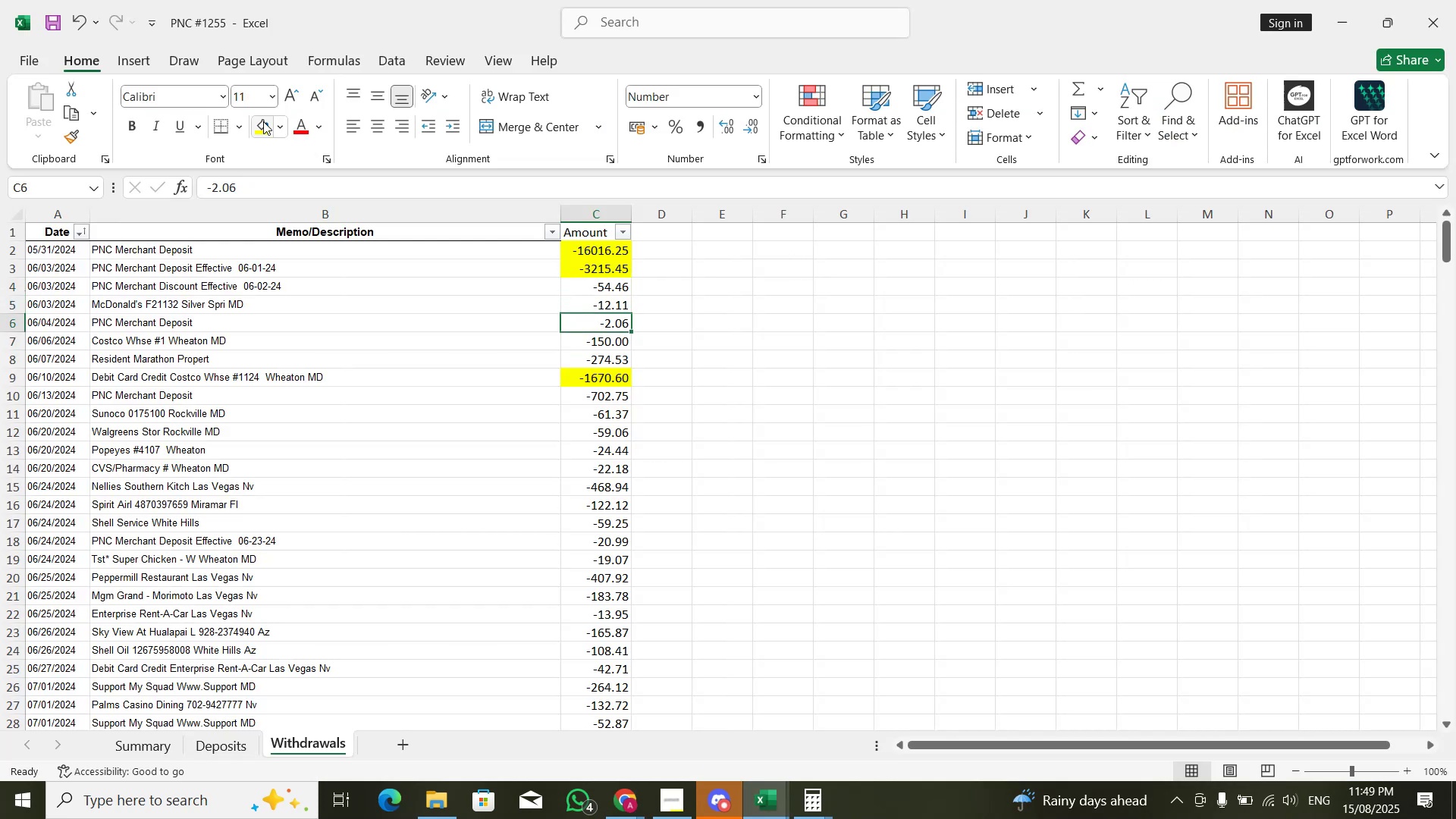 
key(ArrowDown)
 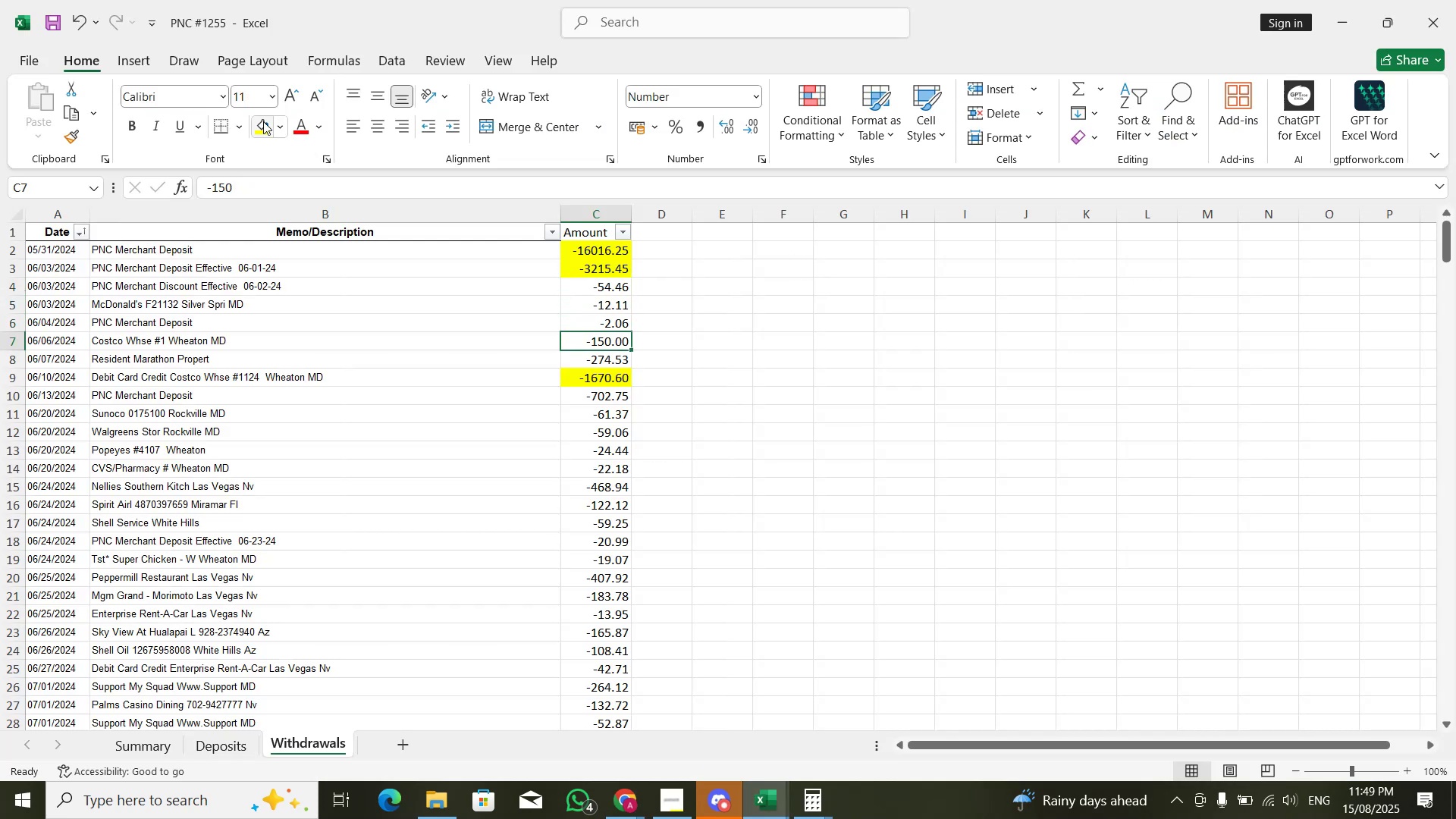 
key(ArrowDown)
 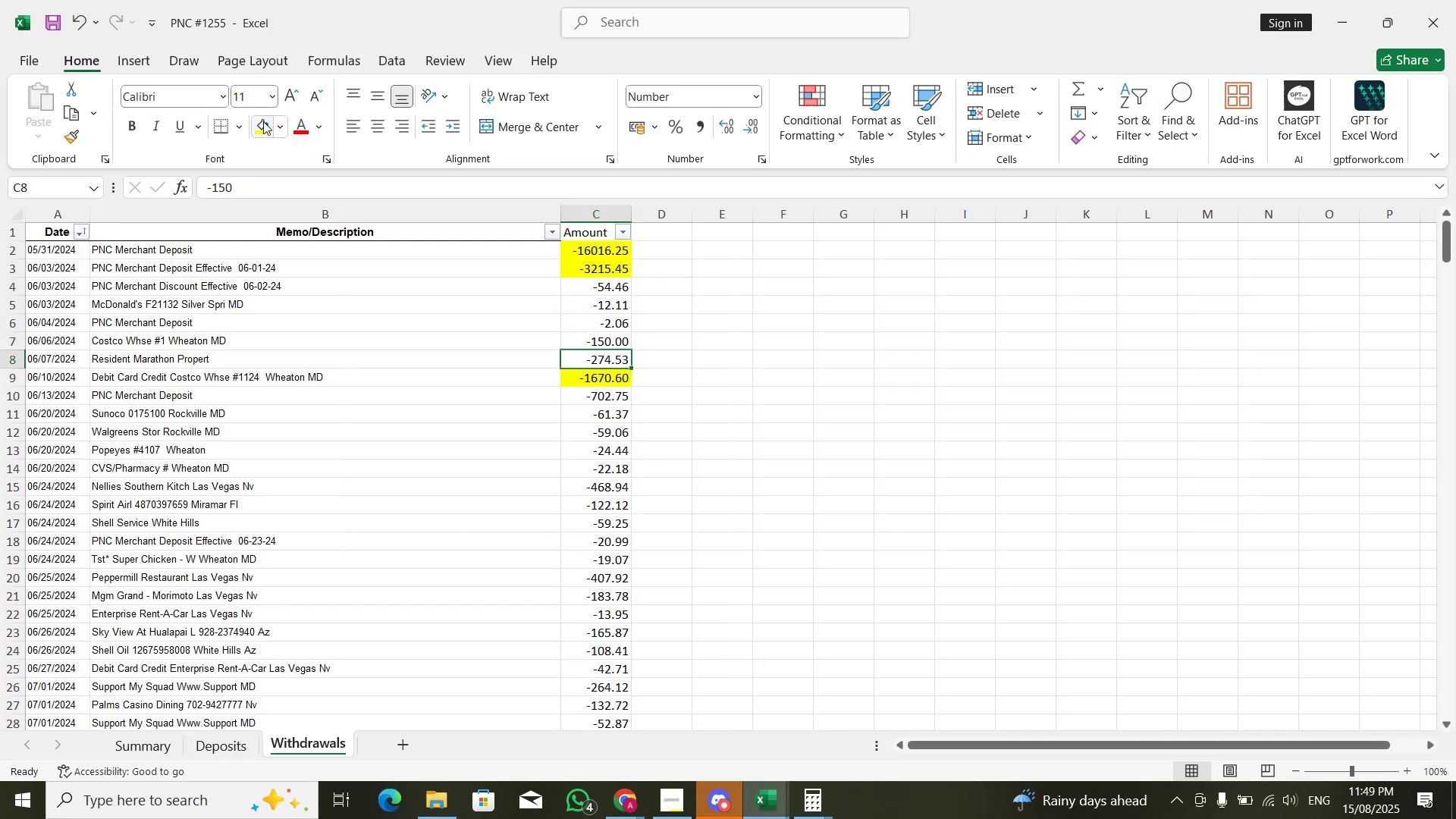 
key(ArrowDown)
 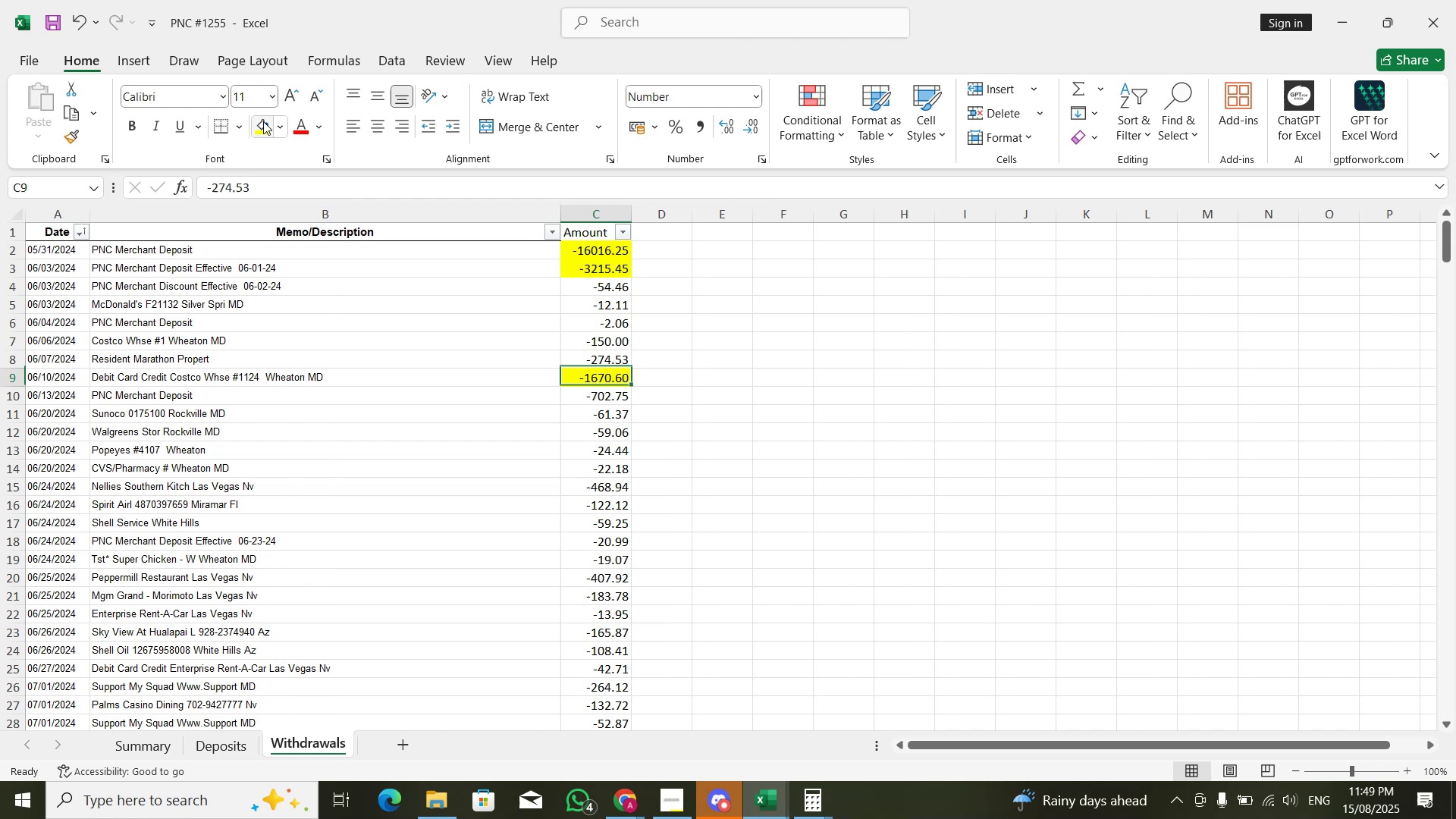 
key(ArrowDown)
 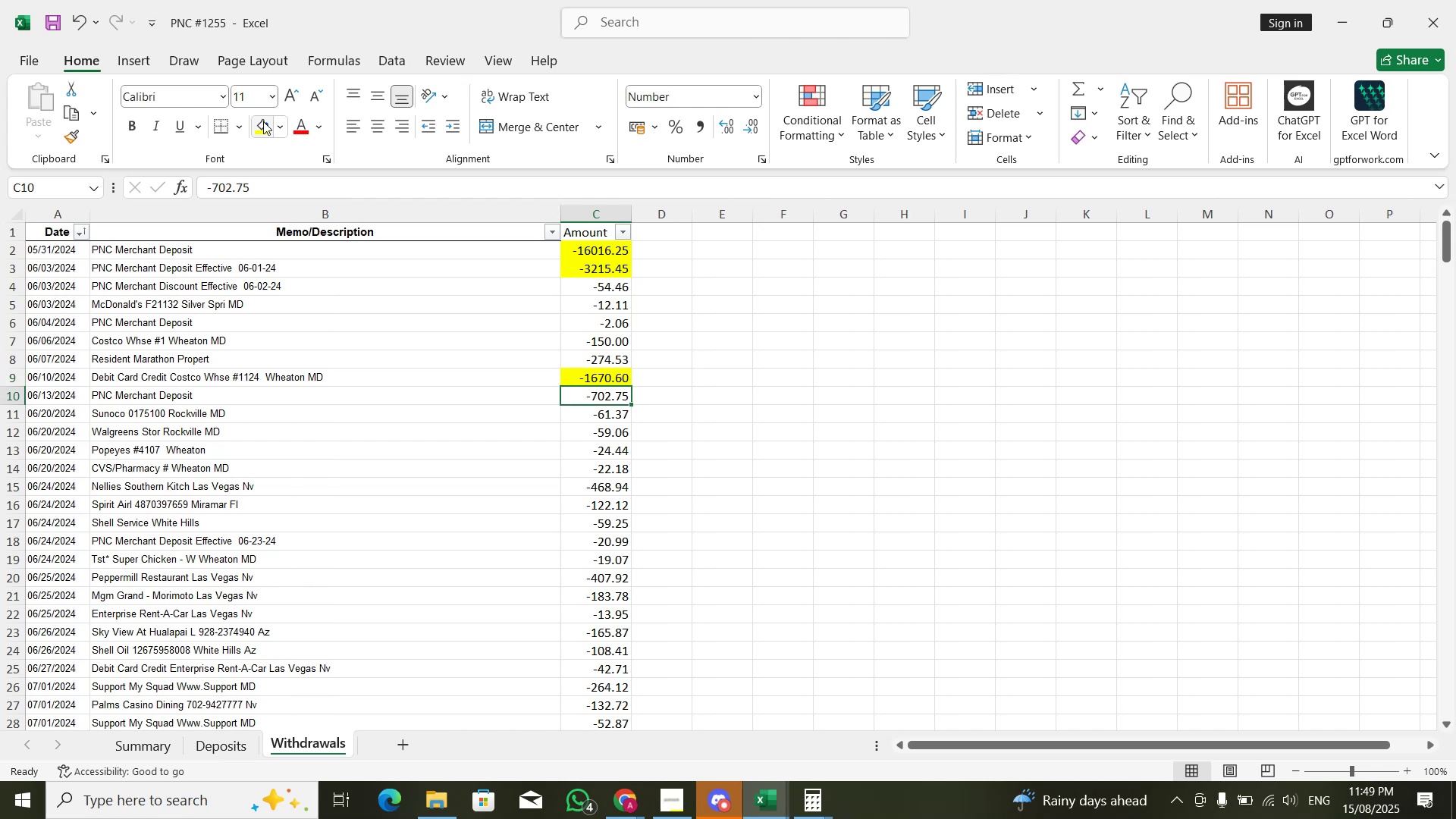 
left_click([263, 121])
 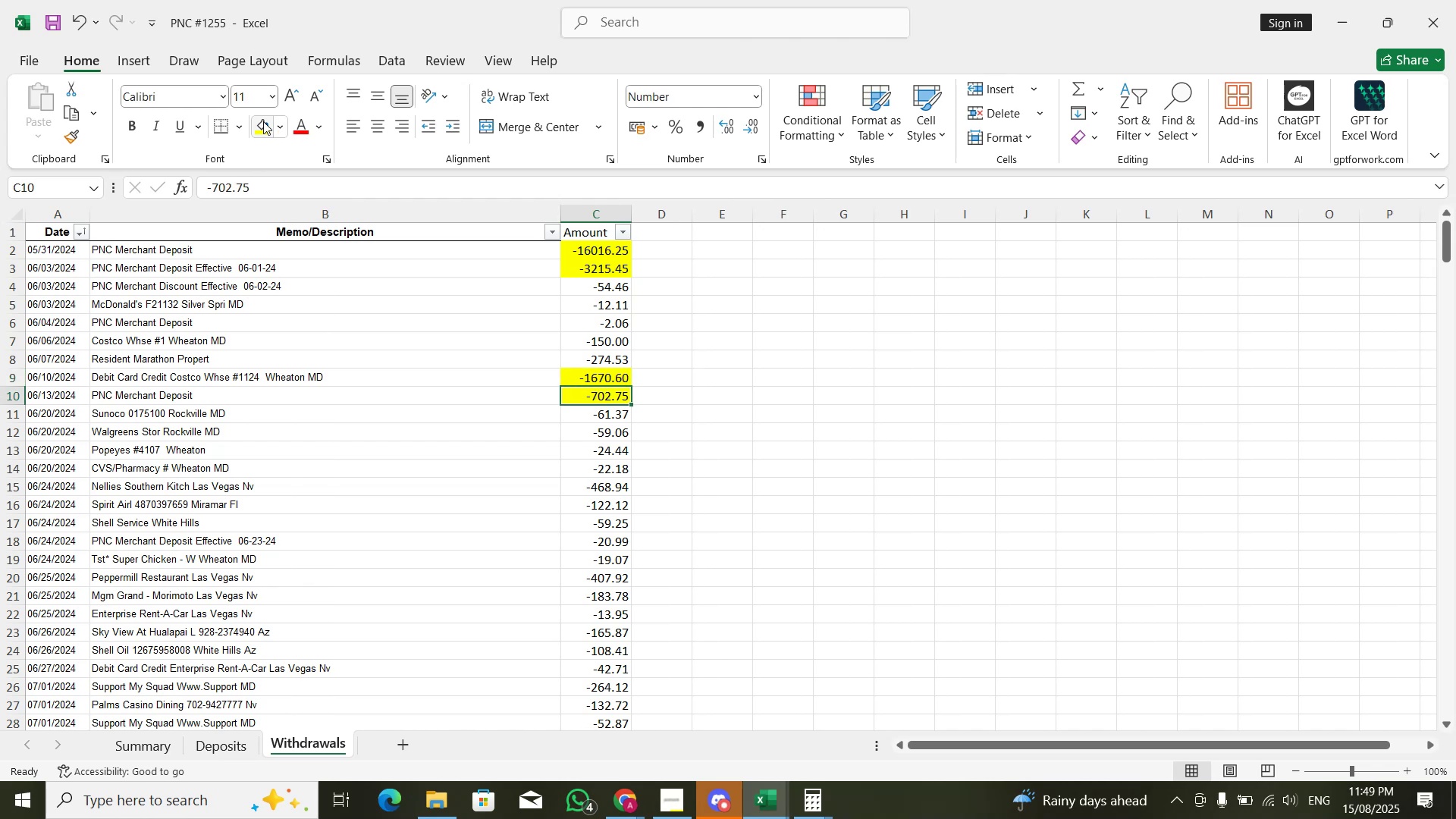 
key(Alt+AltLeft)
 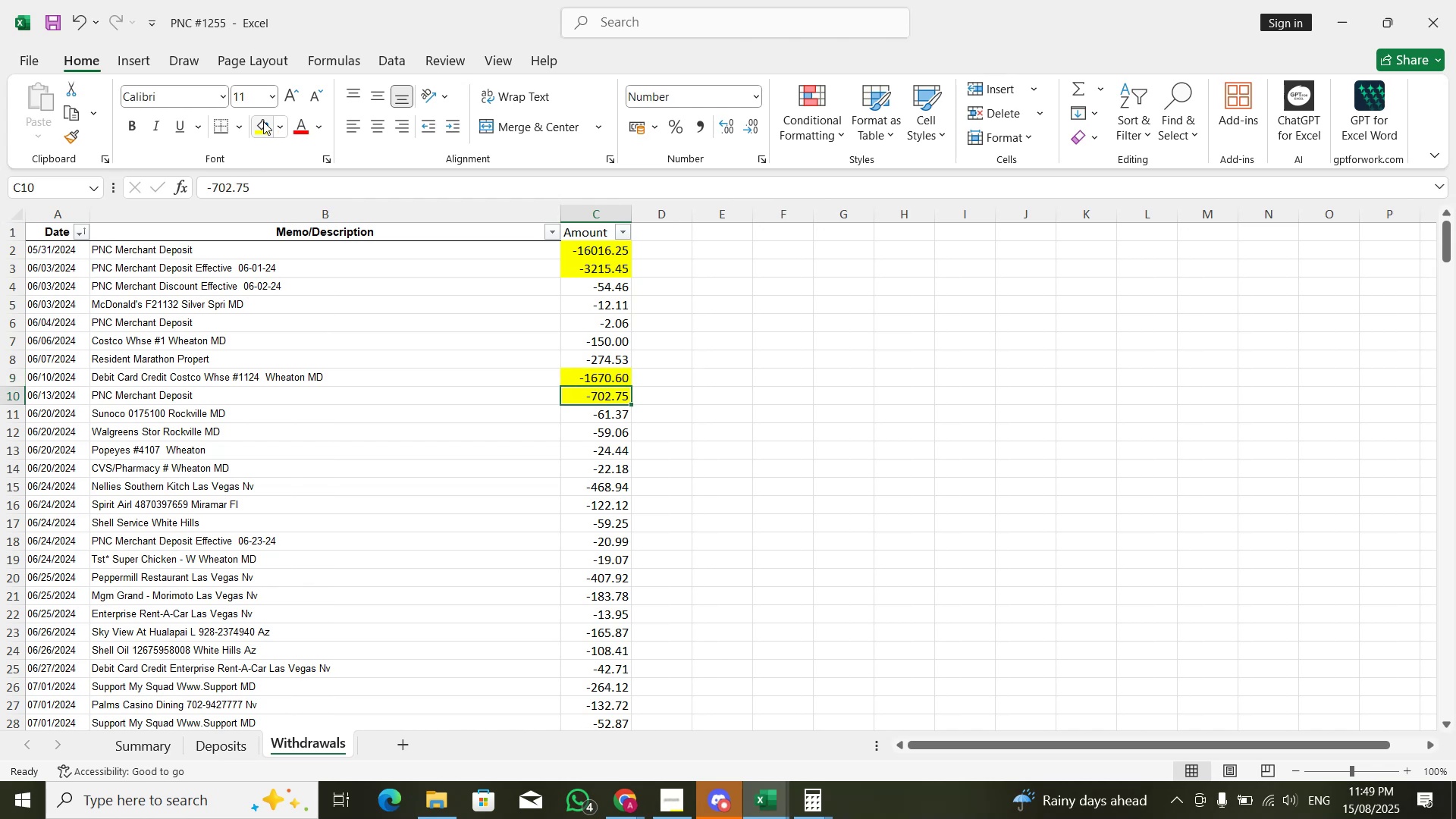 
key(Alt+Tab)
 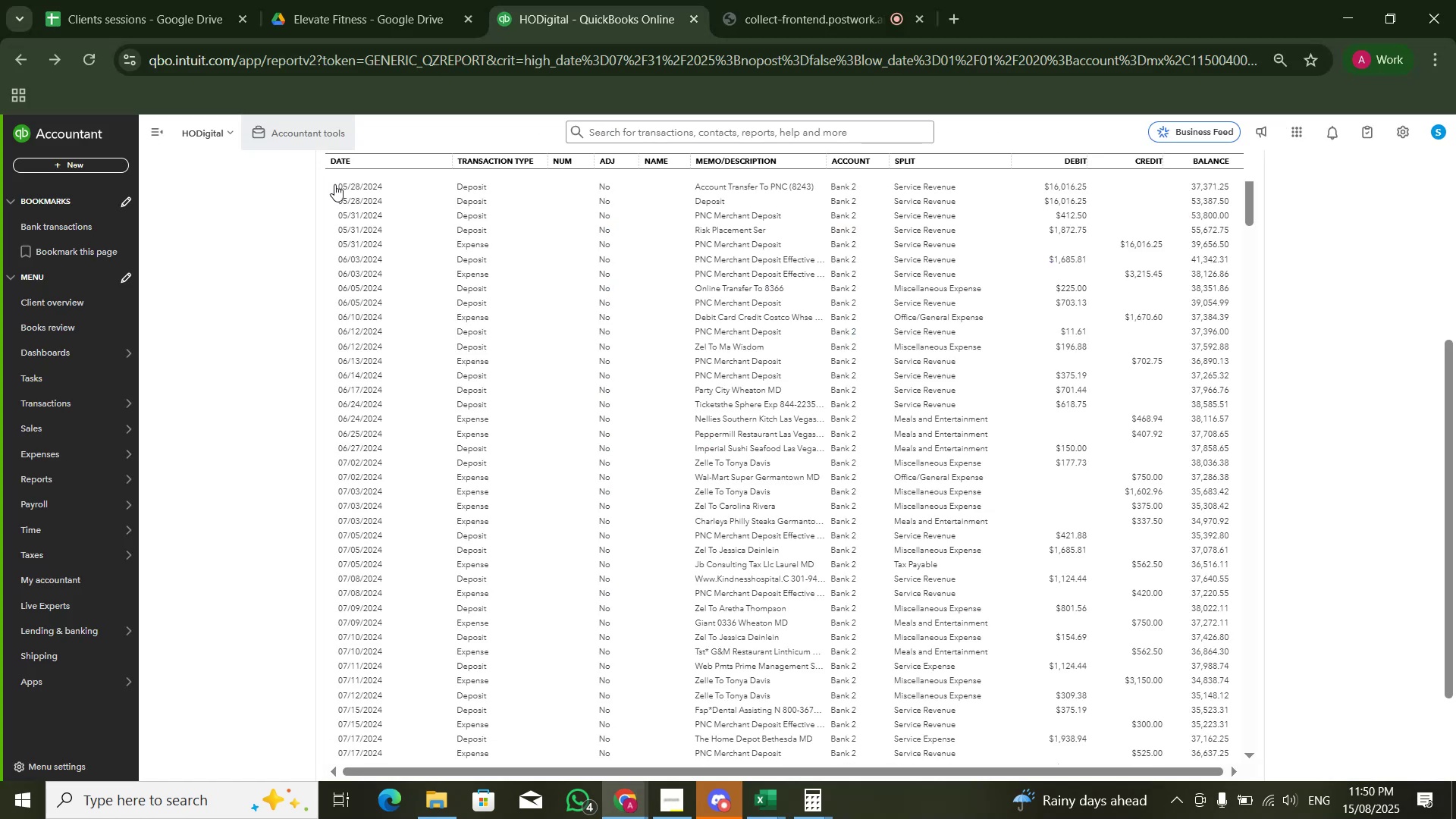 
scroll: coordinate [996, 406], scroll_direction: up, amount: 6.0
 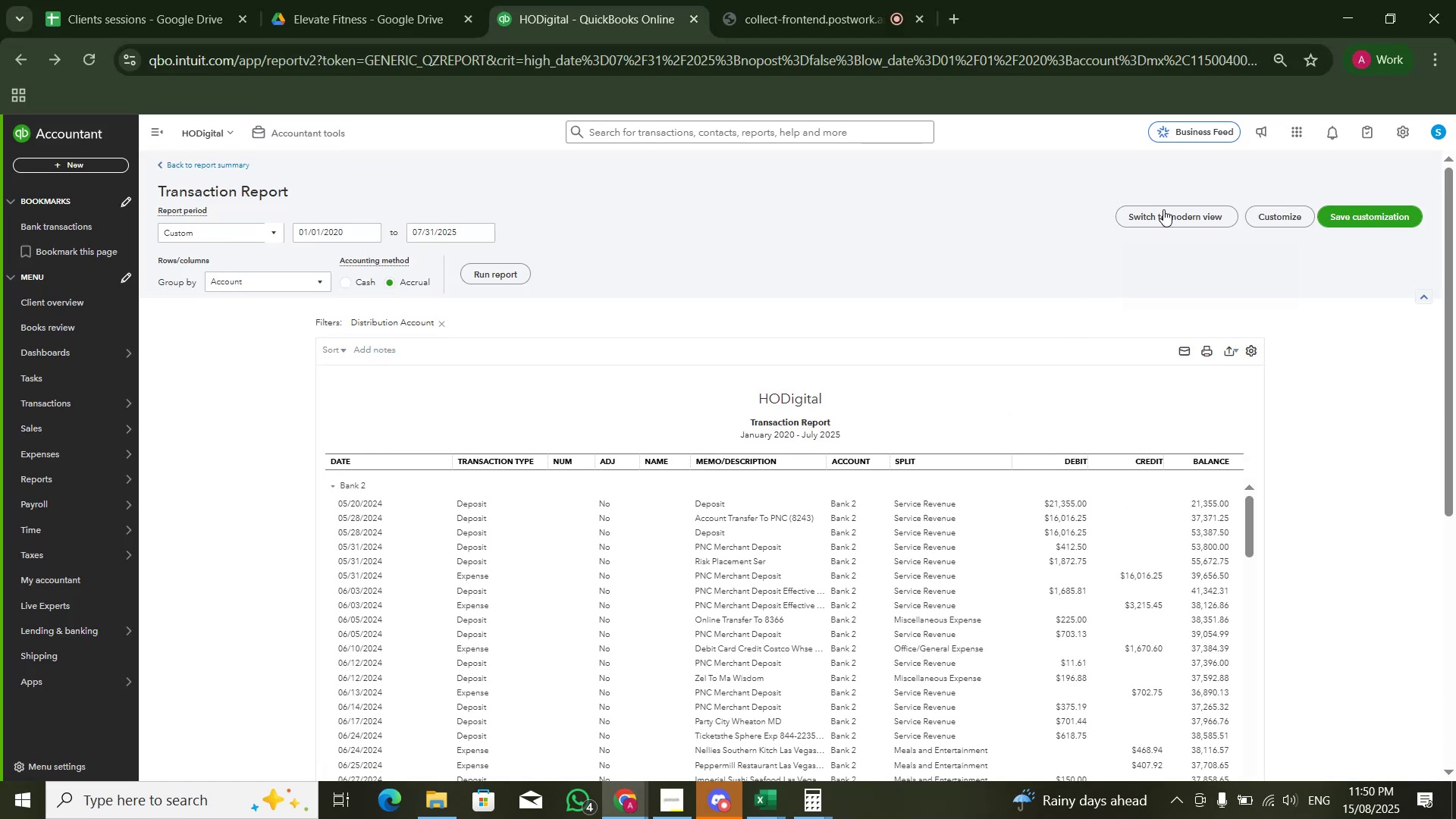 
left_click([1175, 221])
 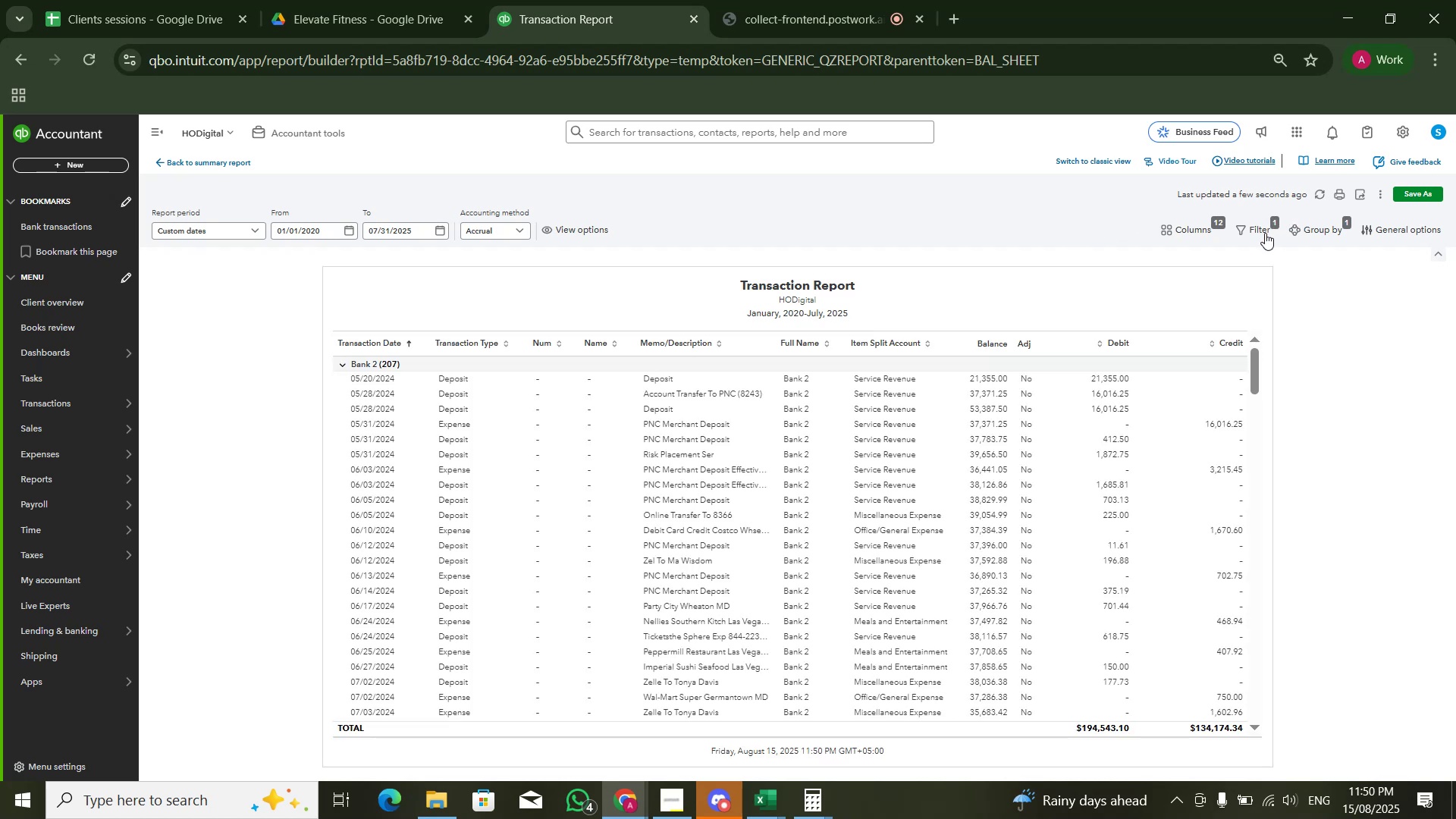 
wait(13.32)
 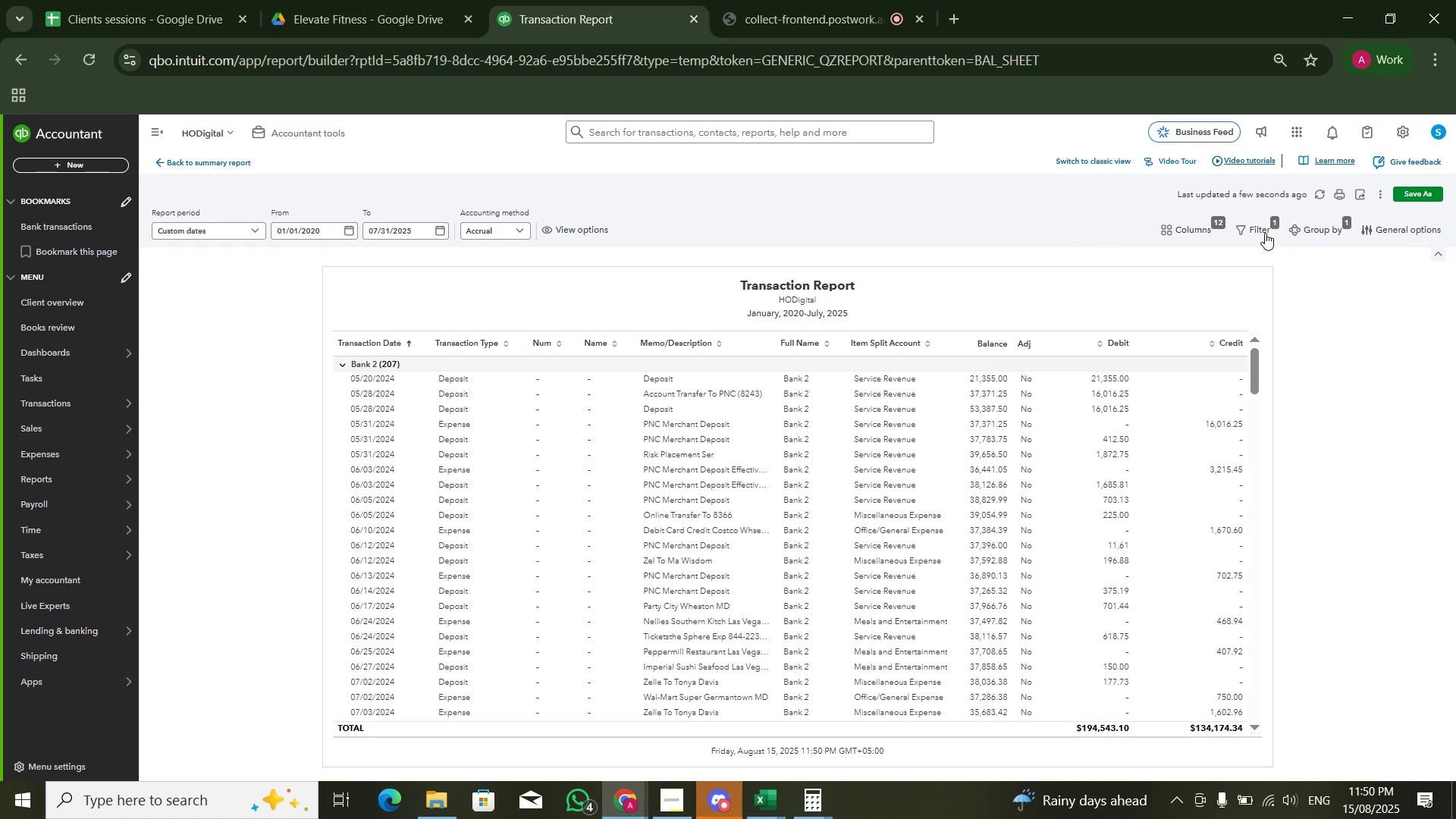 
left_click([1382, 199])
 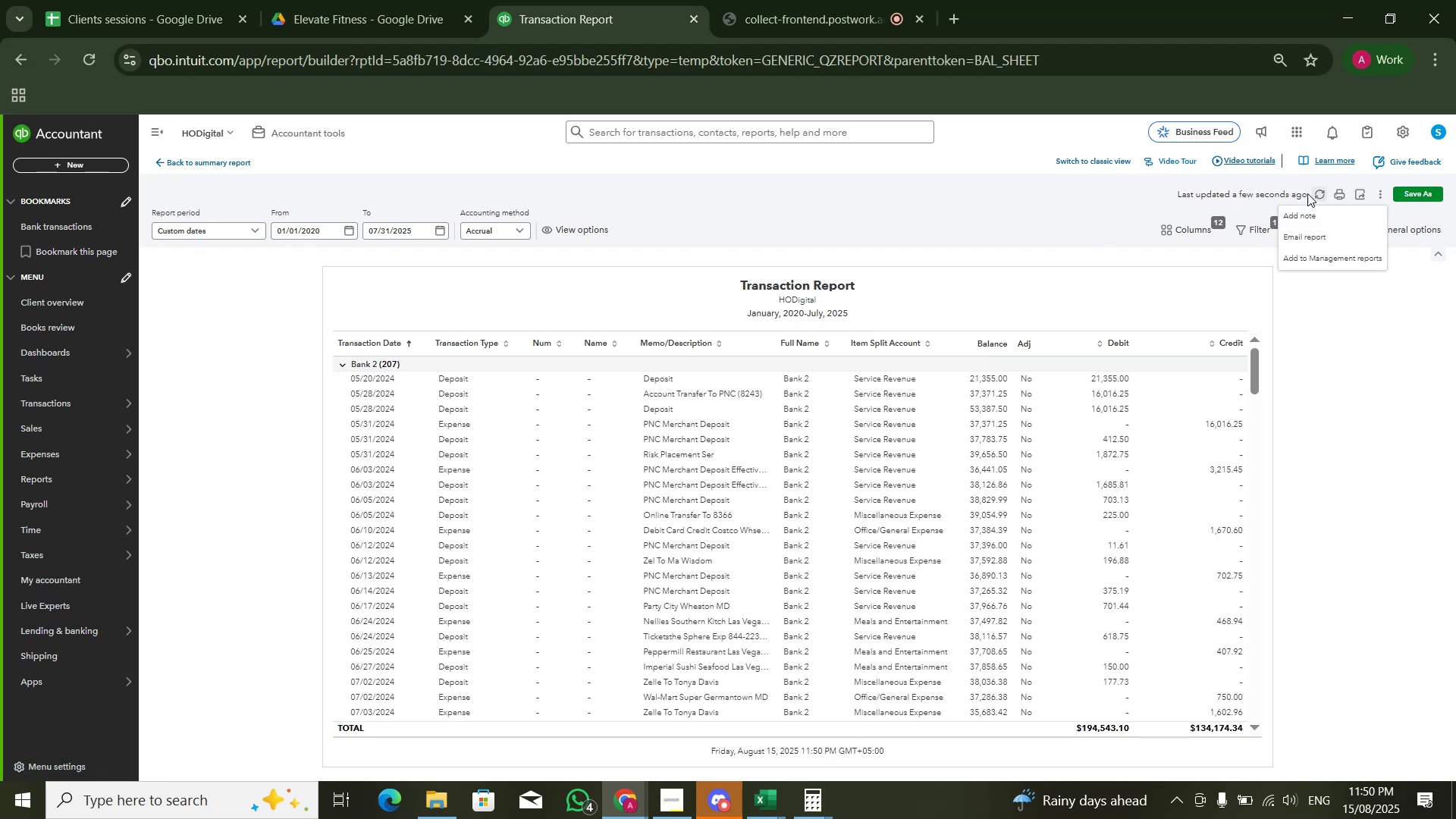 
left_click([1318, 318])
 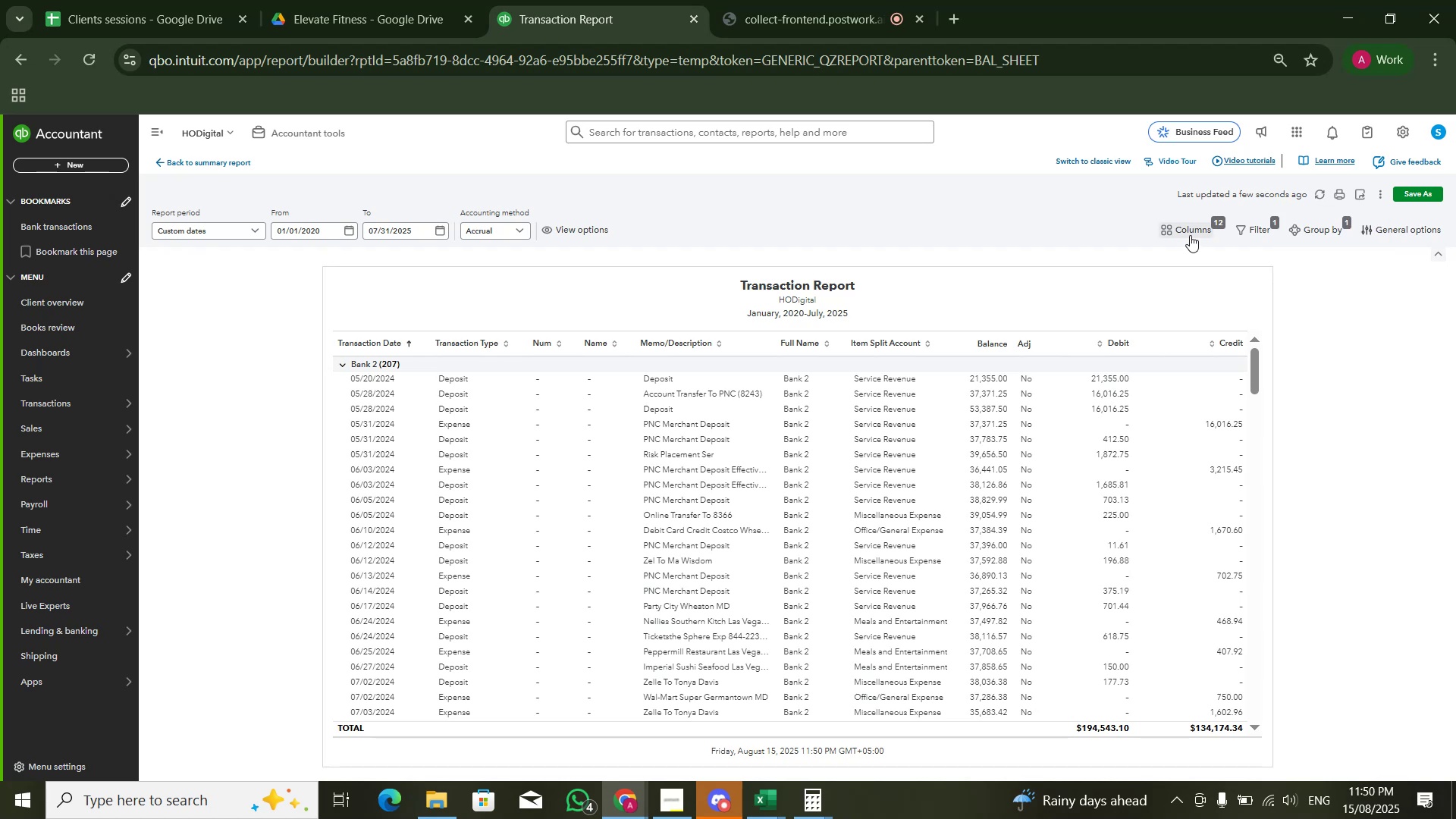 
left_click([1190, 235])
 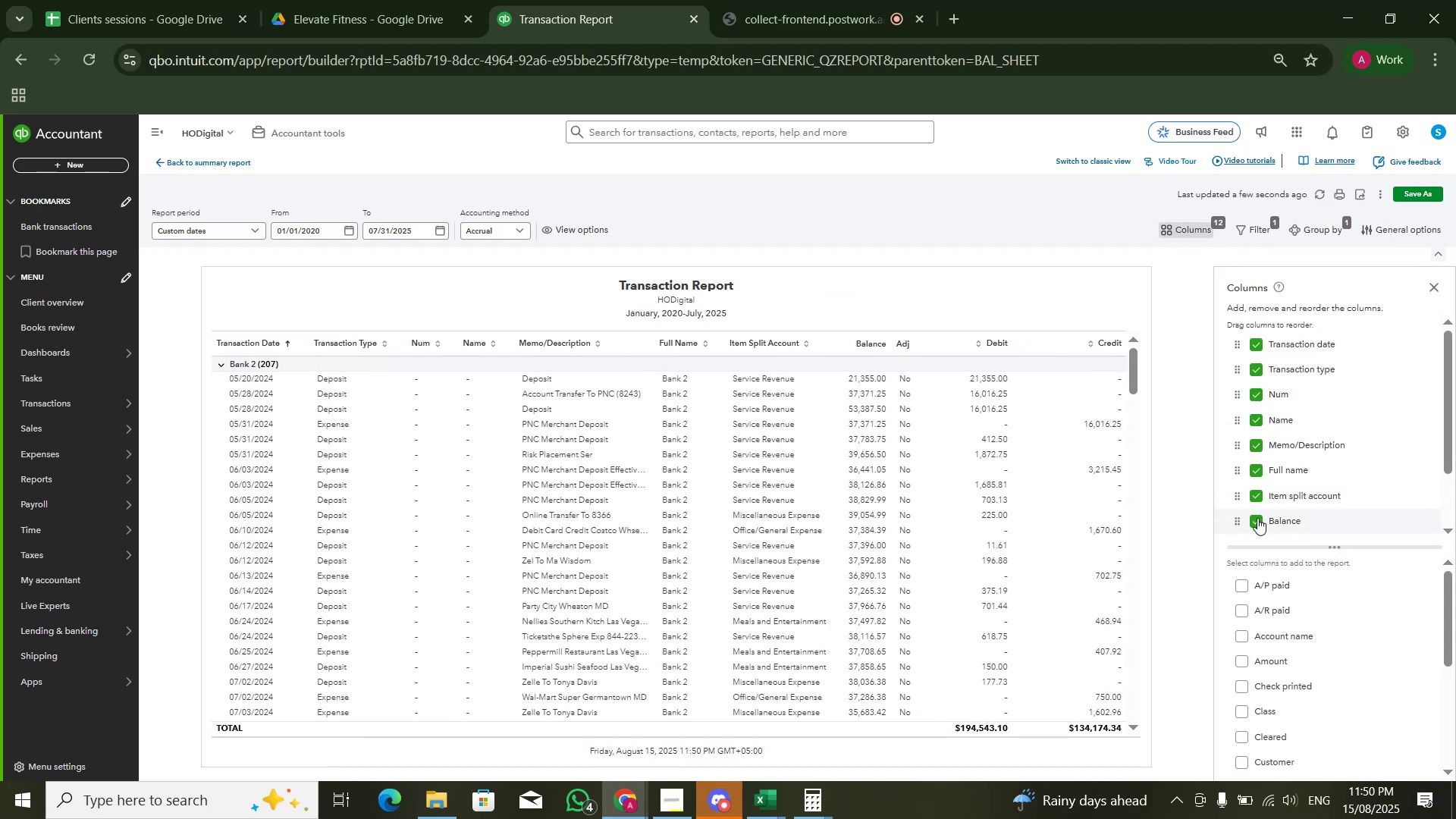 
scroll: coordinate [1267, 482], scroll_direction: down, amount: 3.0
 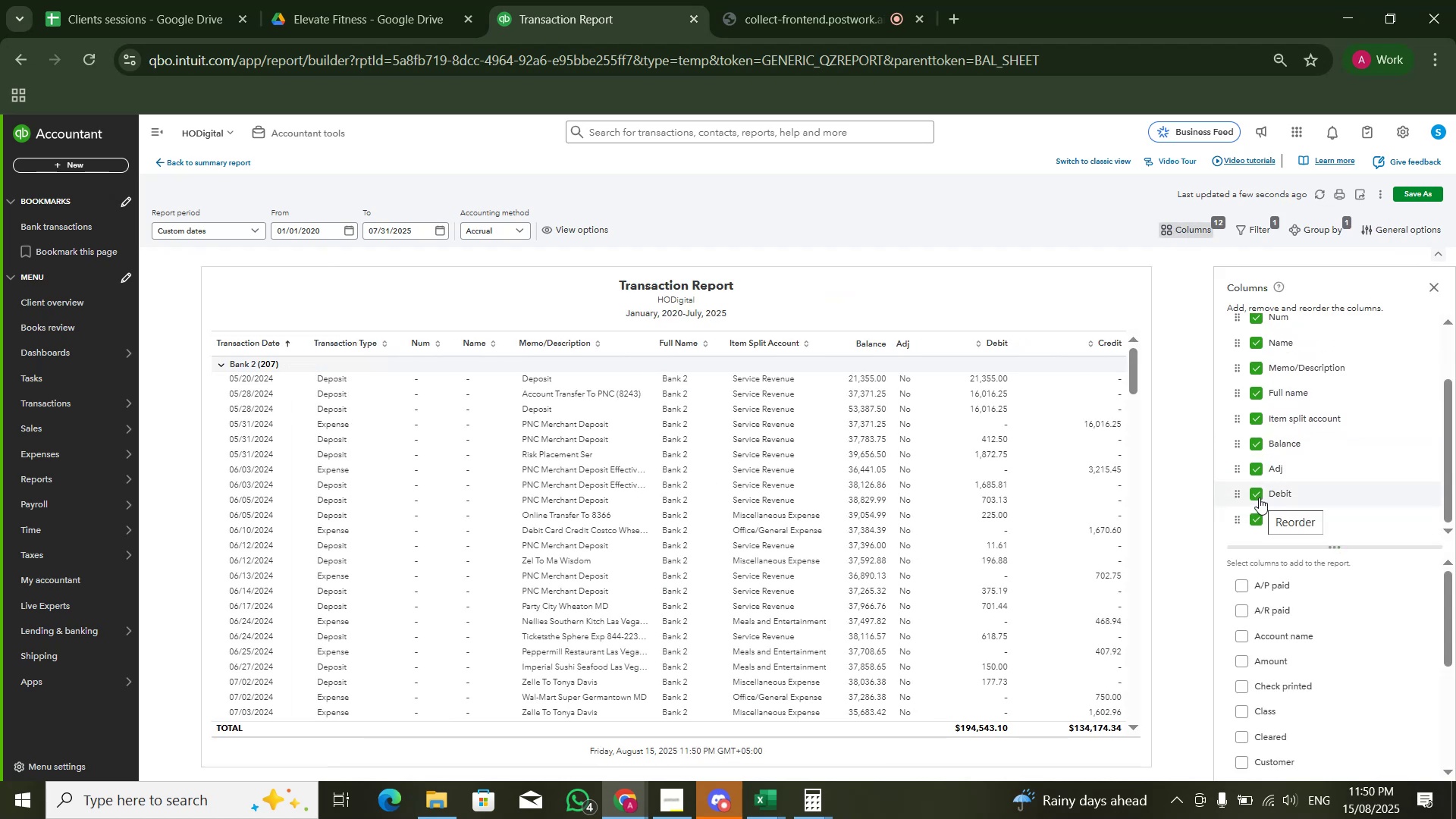 
left_click([1259, 497])
 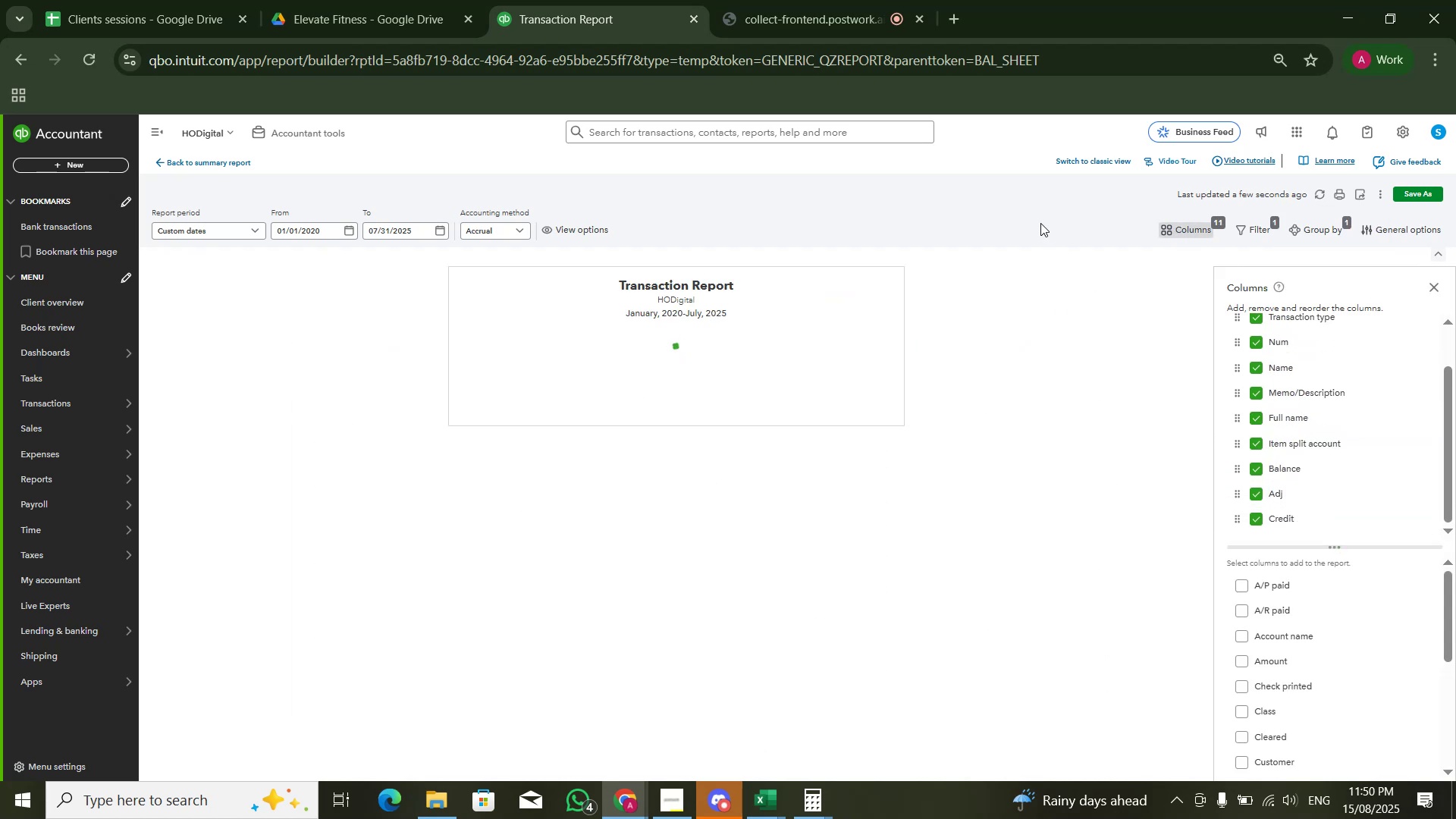 
left_click([1039, 225])
 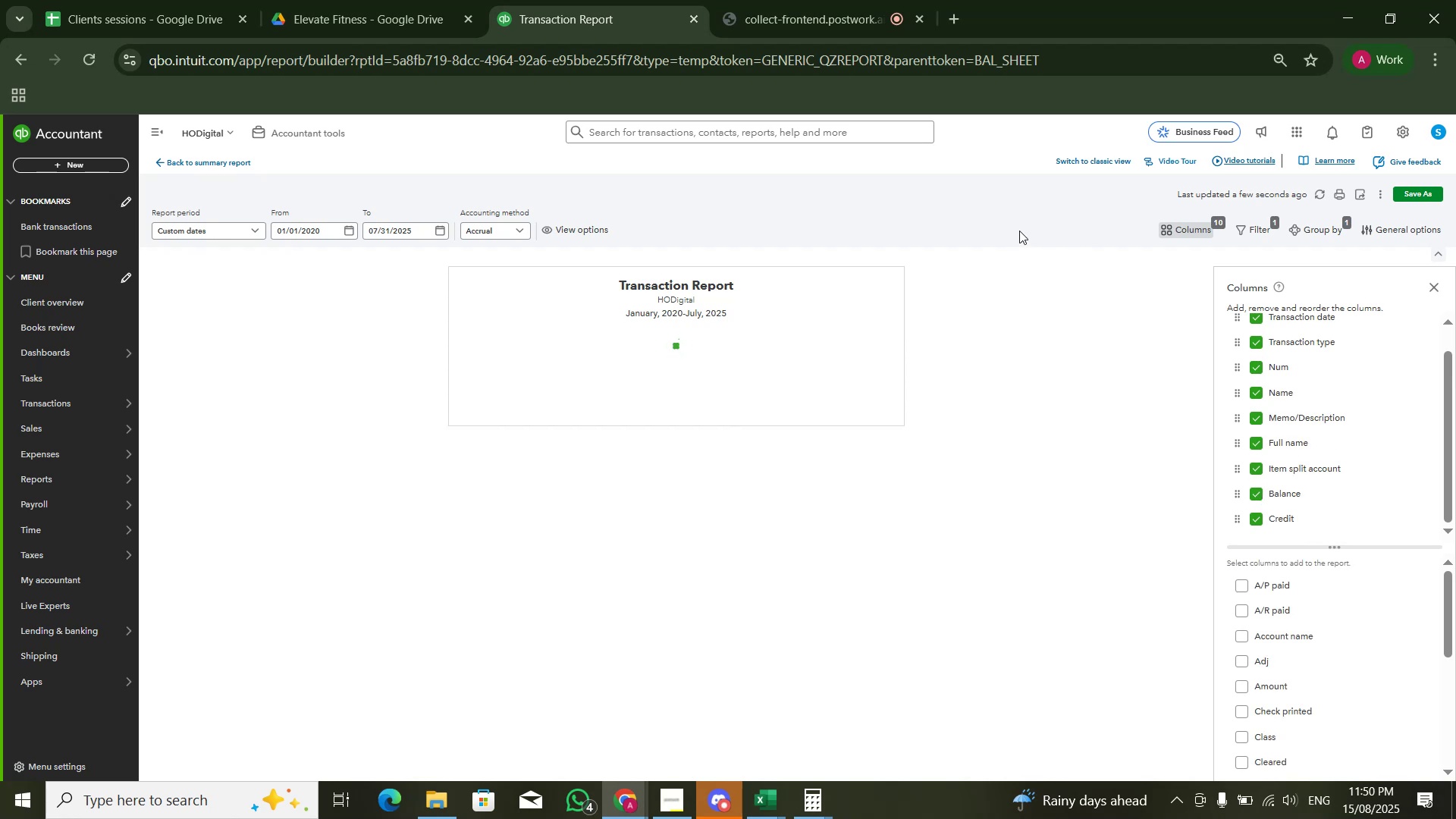 
wait(8.95)
 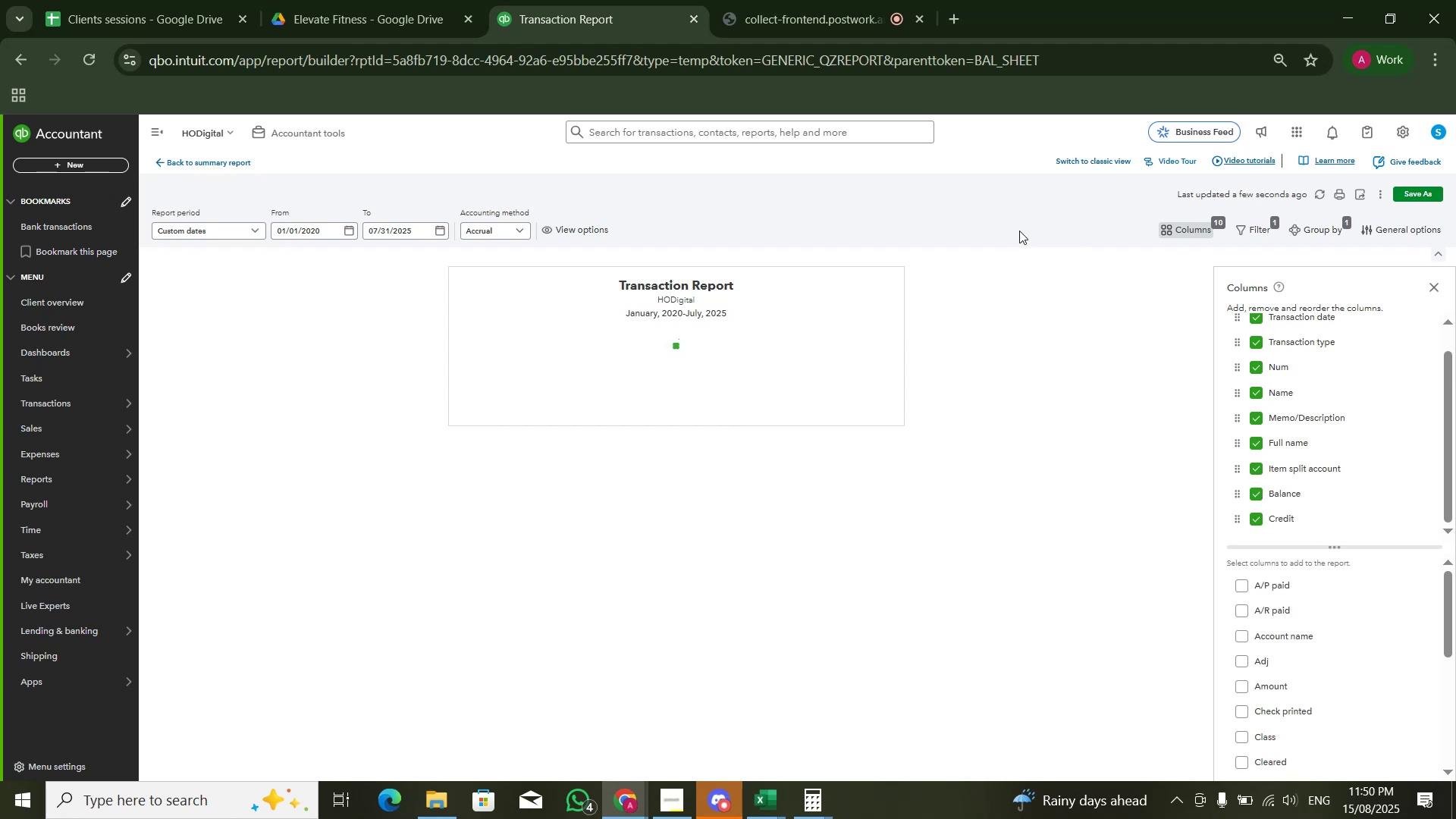 
left_click([1027, 349])
 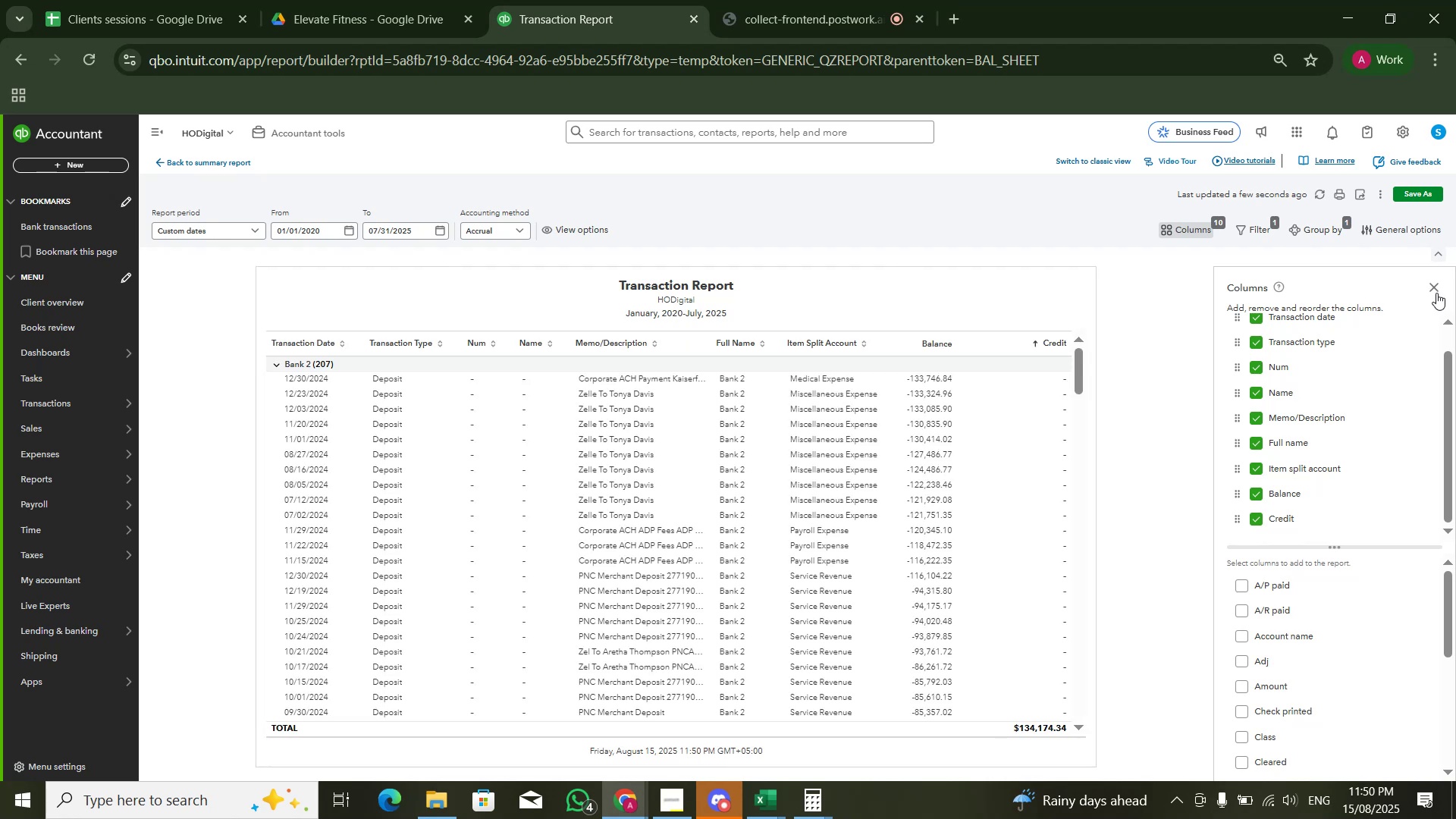 
wait(6.54)
 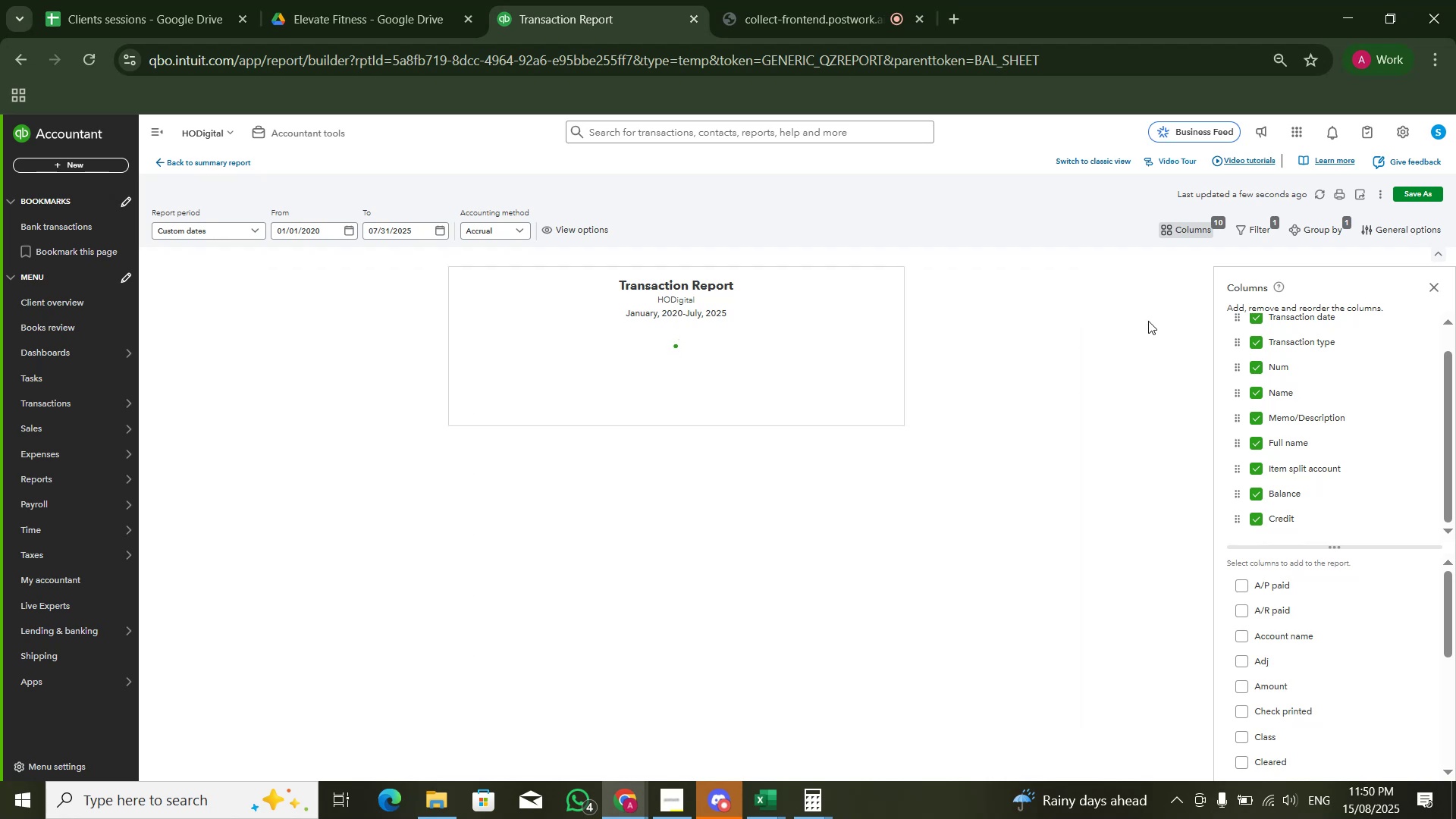 
scroll: coordinate [1161, 497], scroll_direction: down, amount: 15.0
 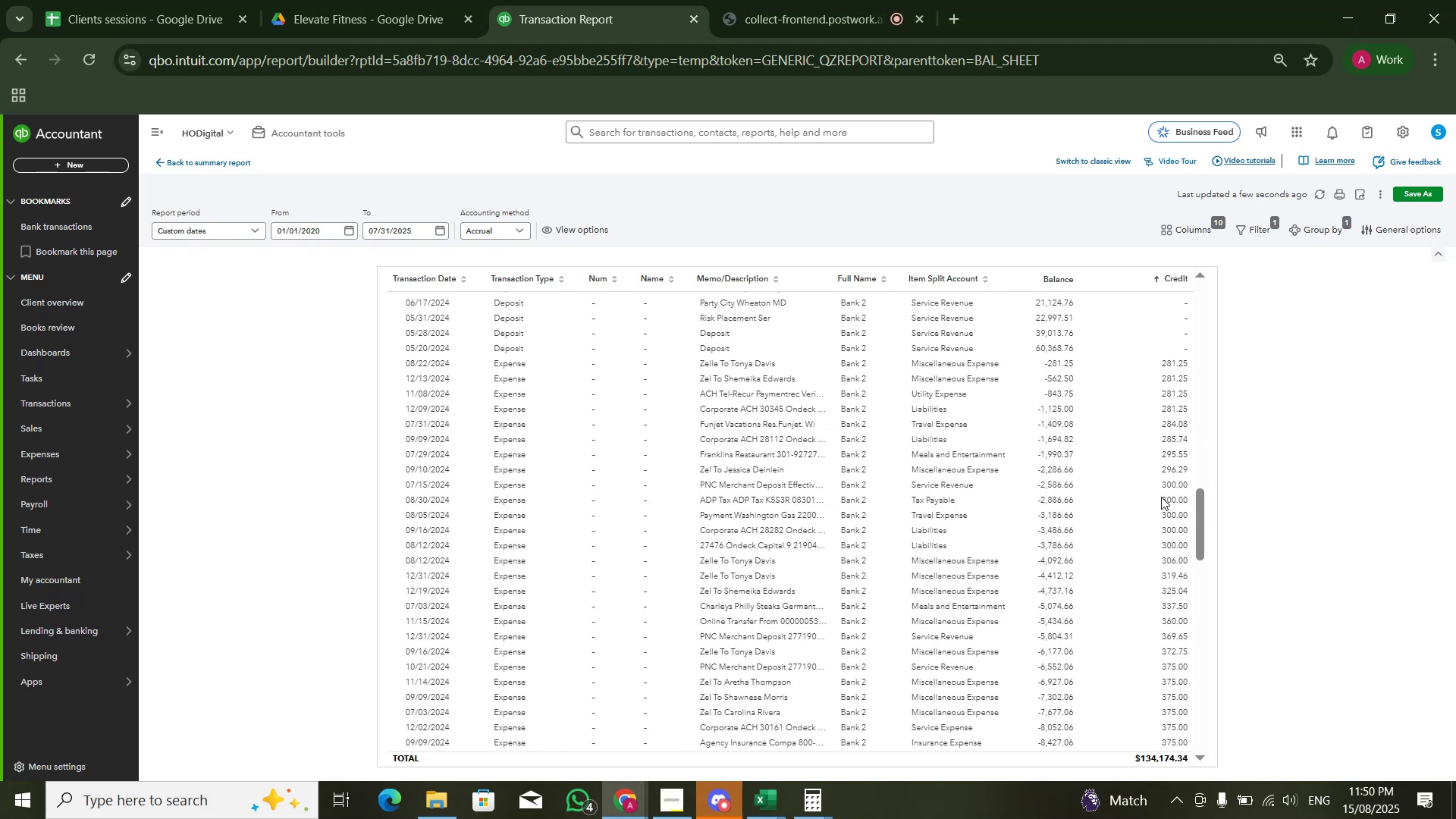 
key(Alt+AltLeft)
 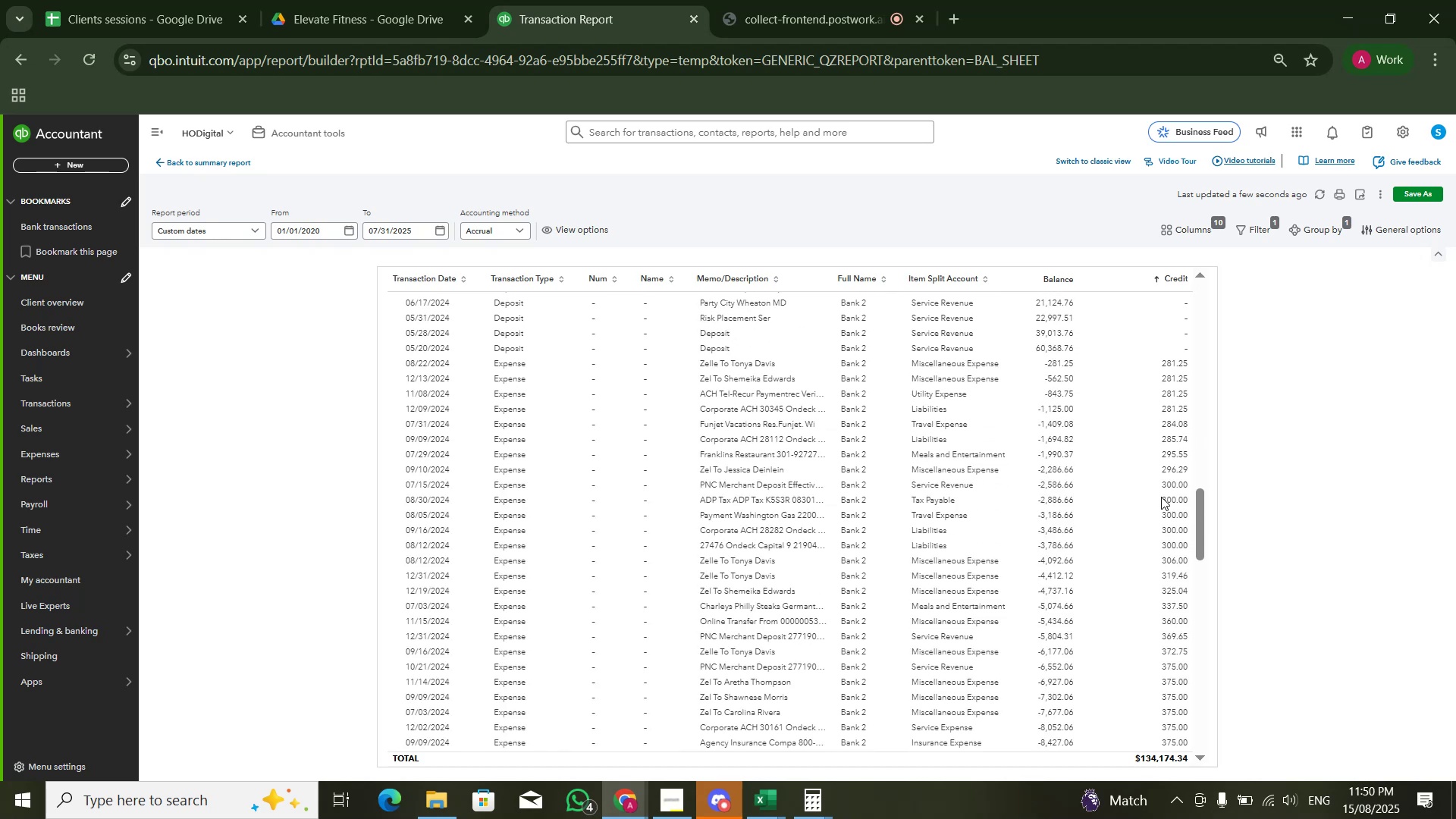 
key(Alt+Tab)
 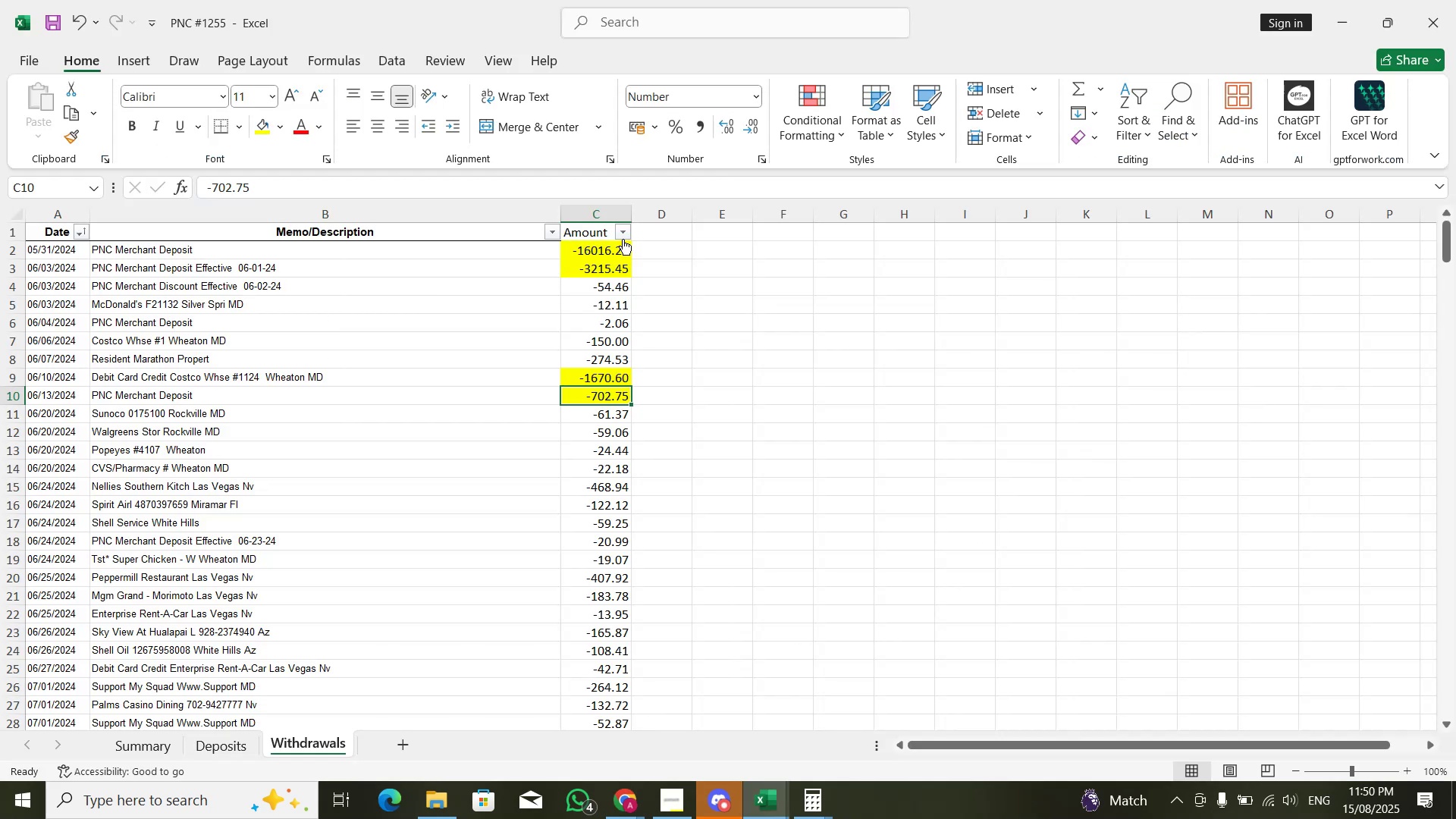 
left_click([627, 232])
 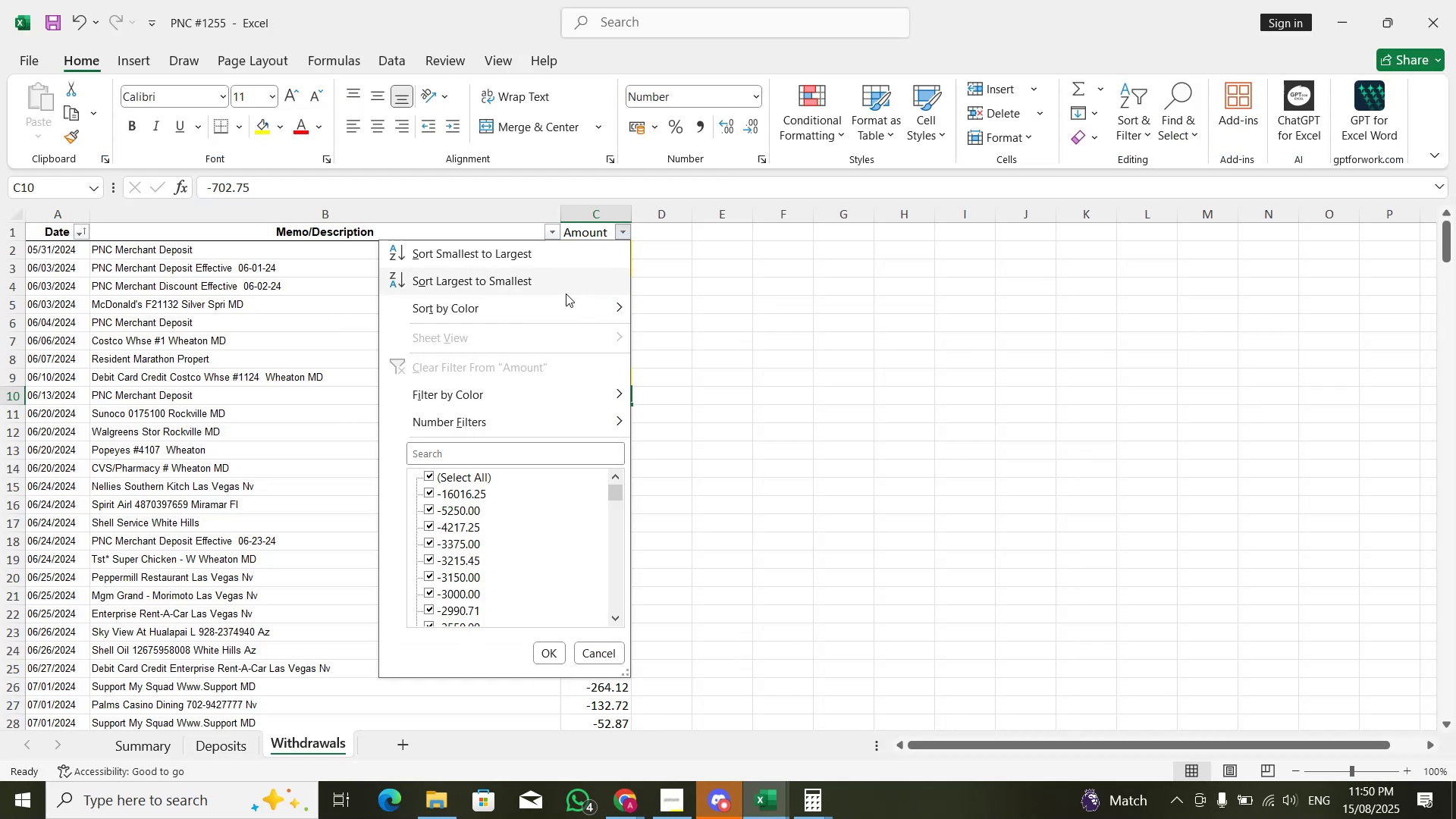 
left_click([566, 293])
 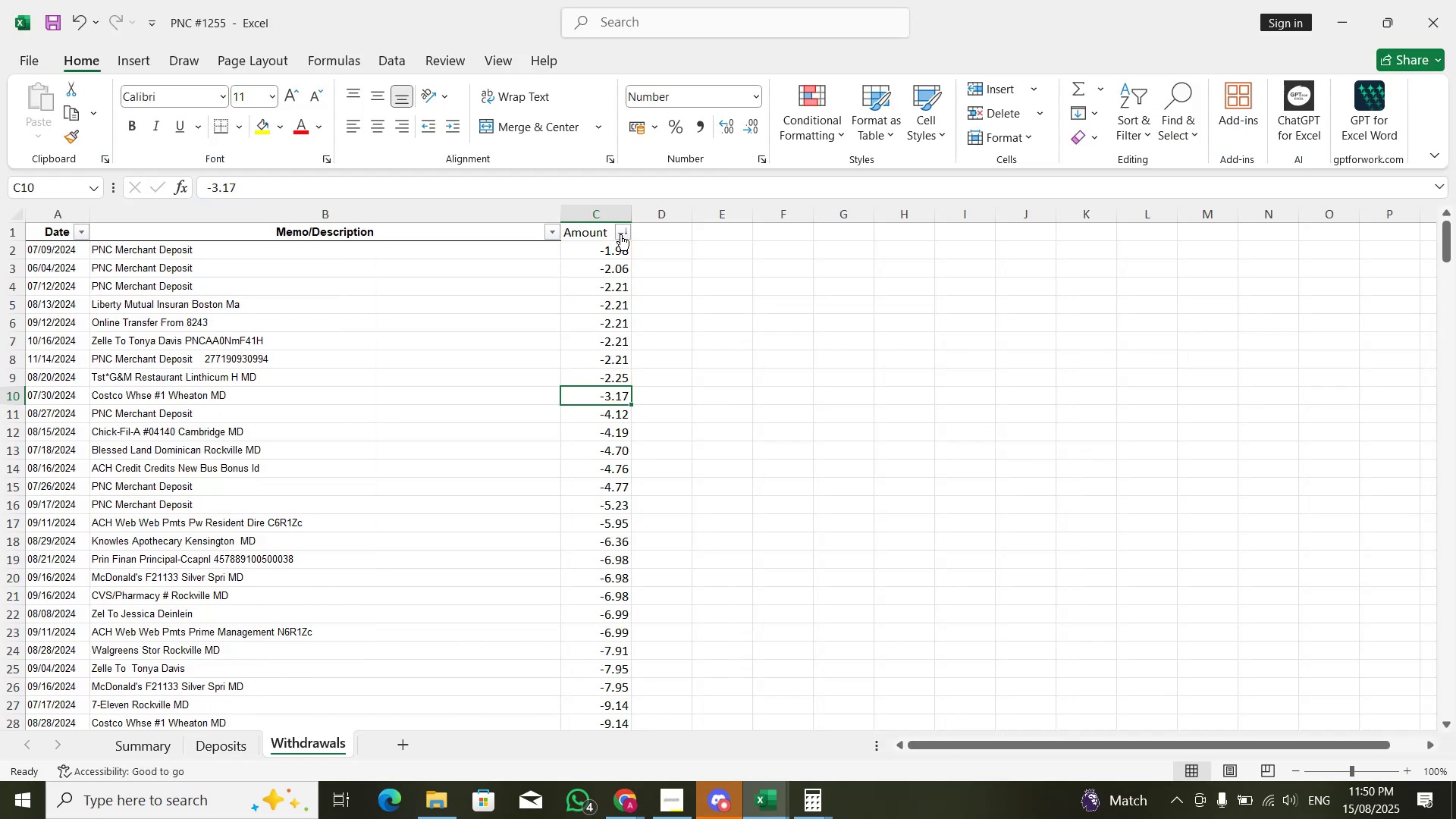 
left_click([611, 254])
 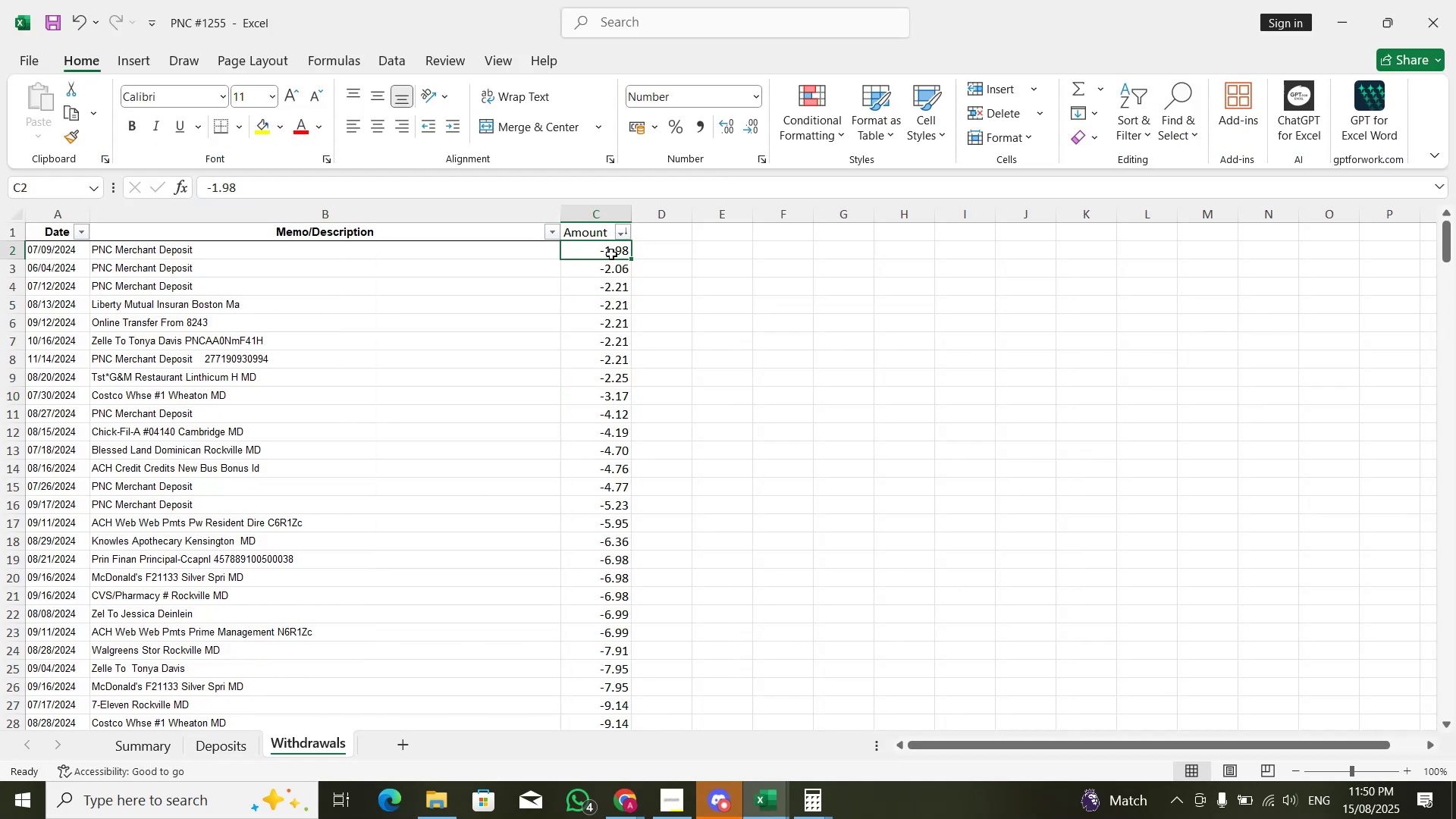 
key(Alt+AltLeft)
 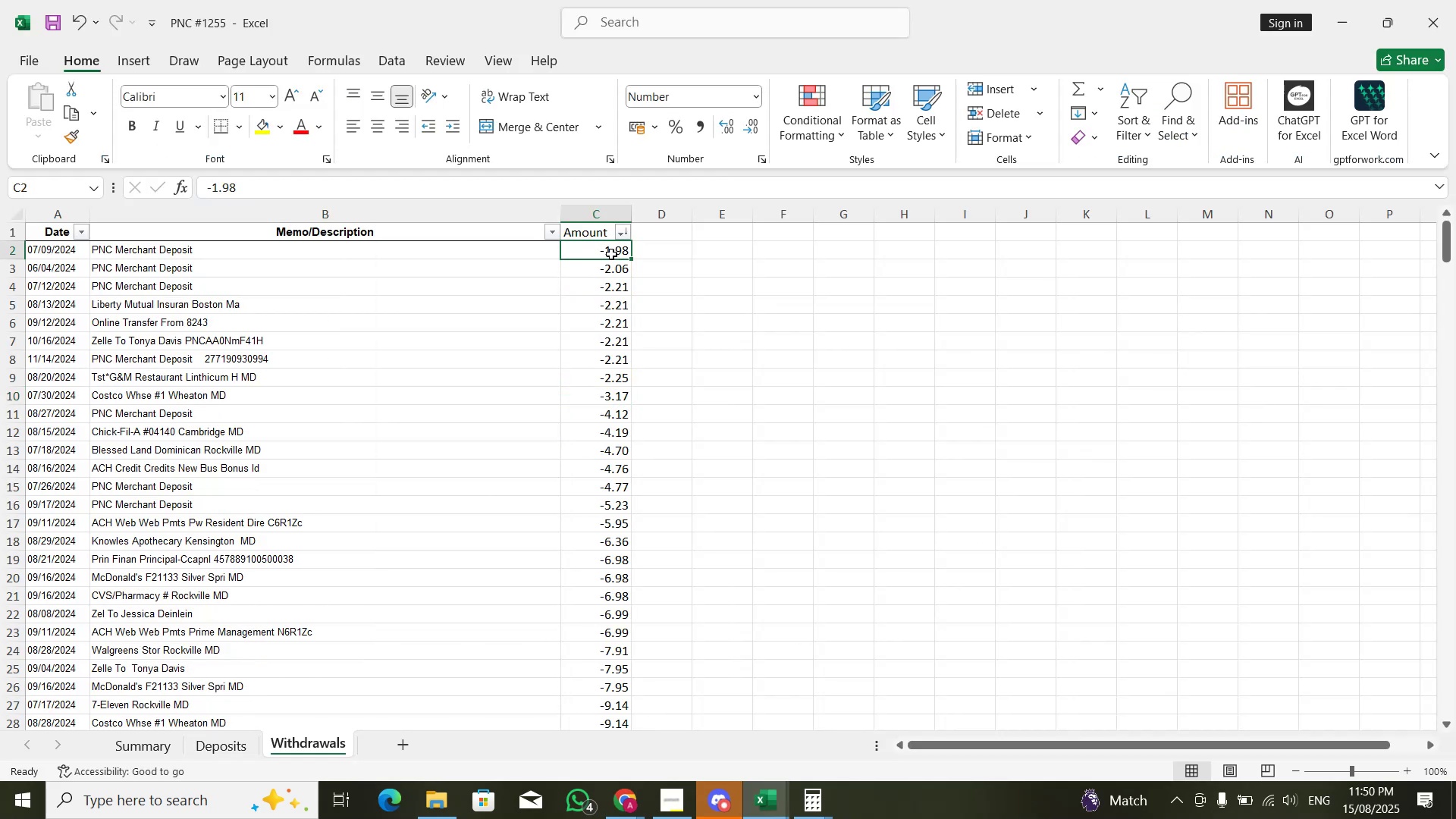 
key(Alt+Tab)
 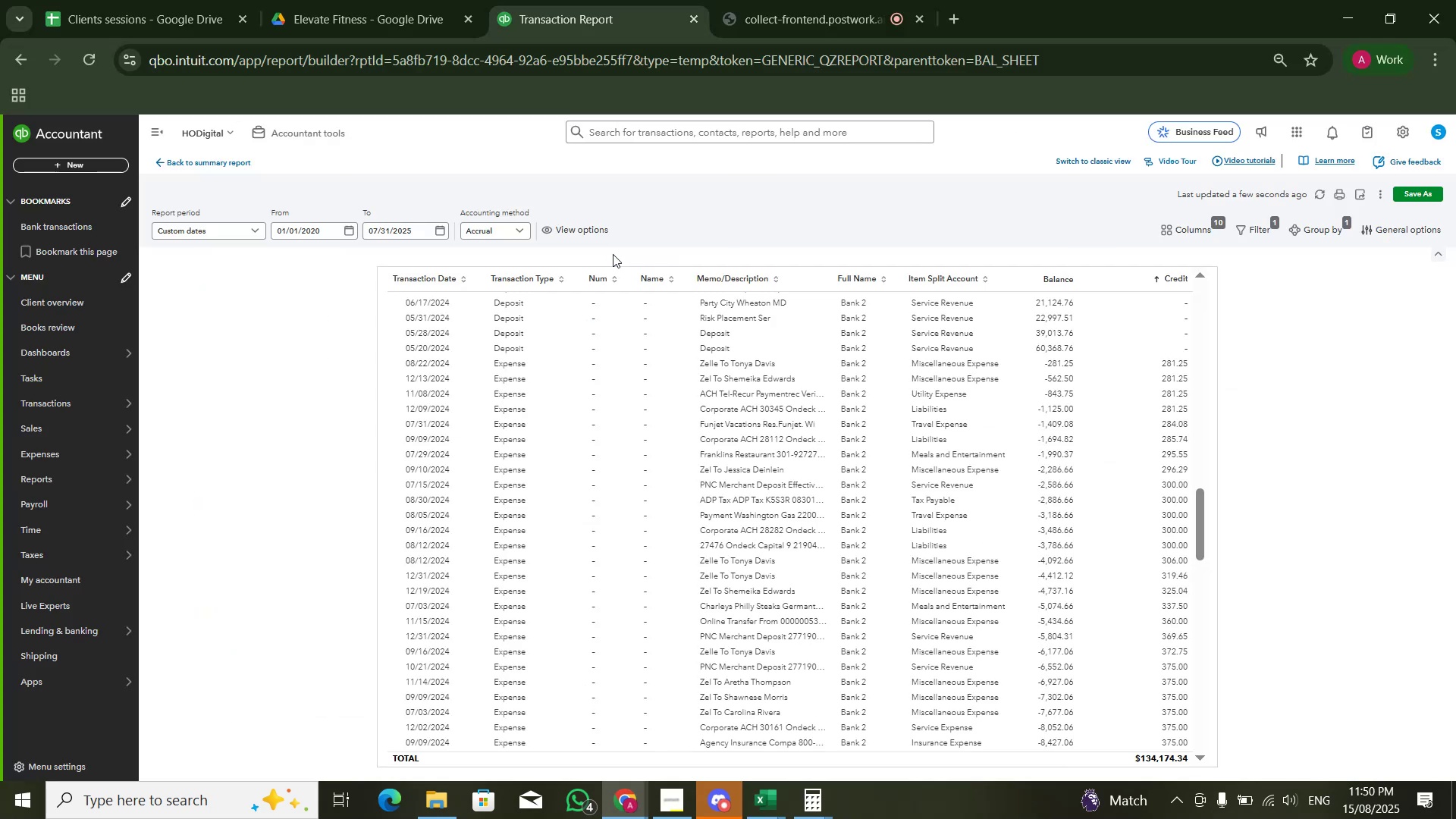 
key(Alt+AltLeft)
 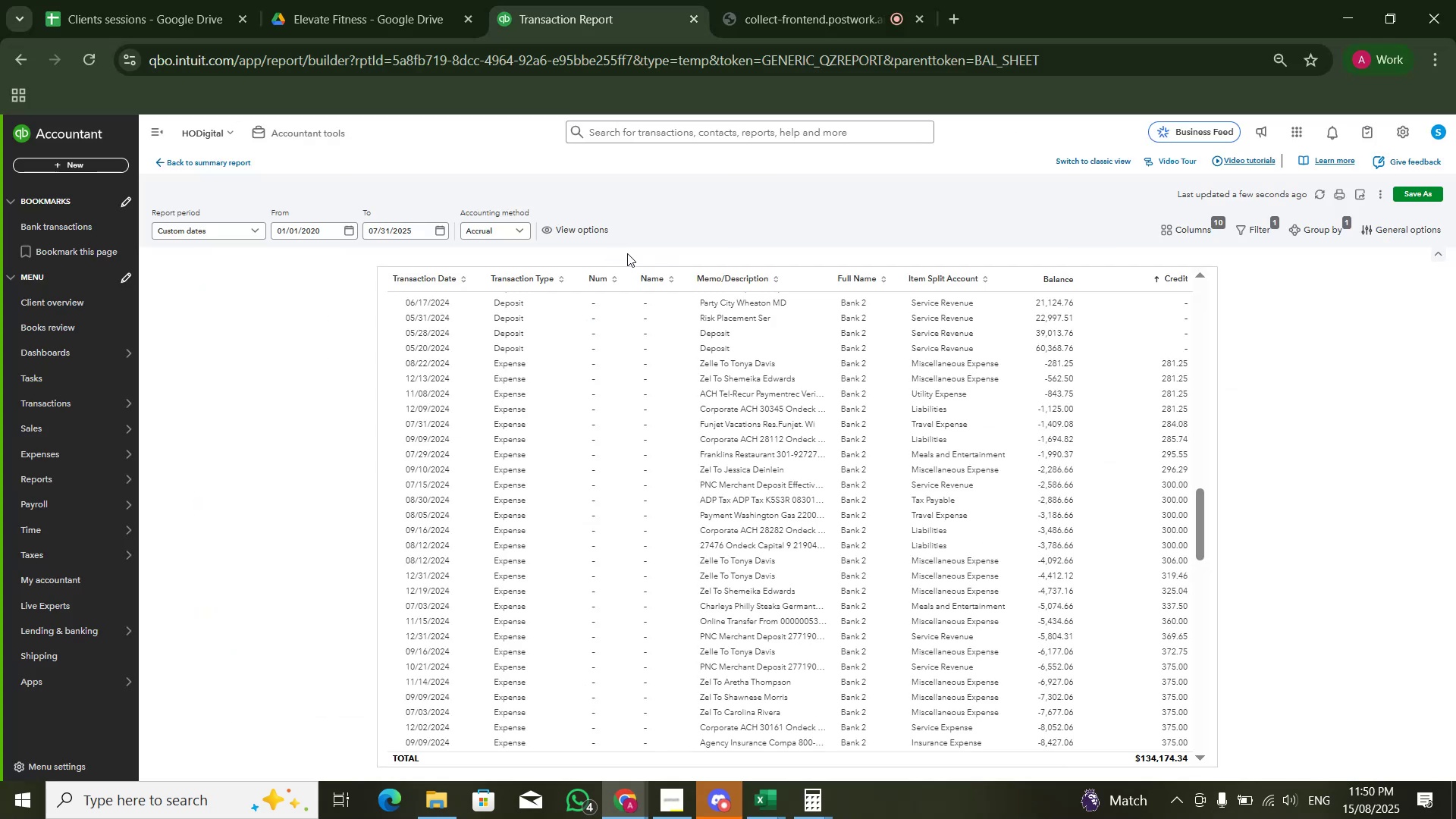 
key(Alt+Tab)
 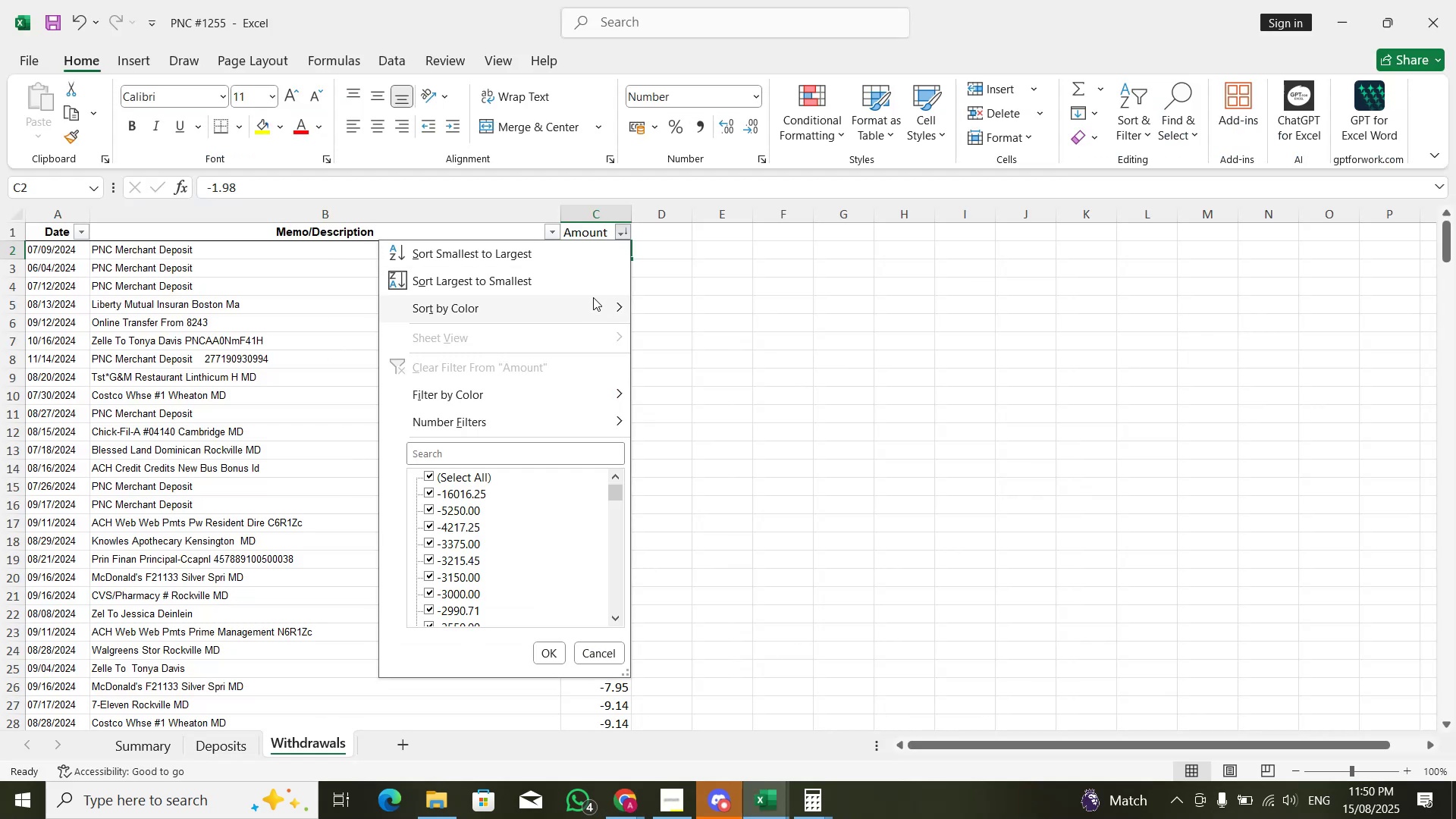 
left_click([598, 264])
 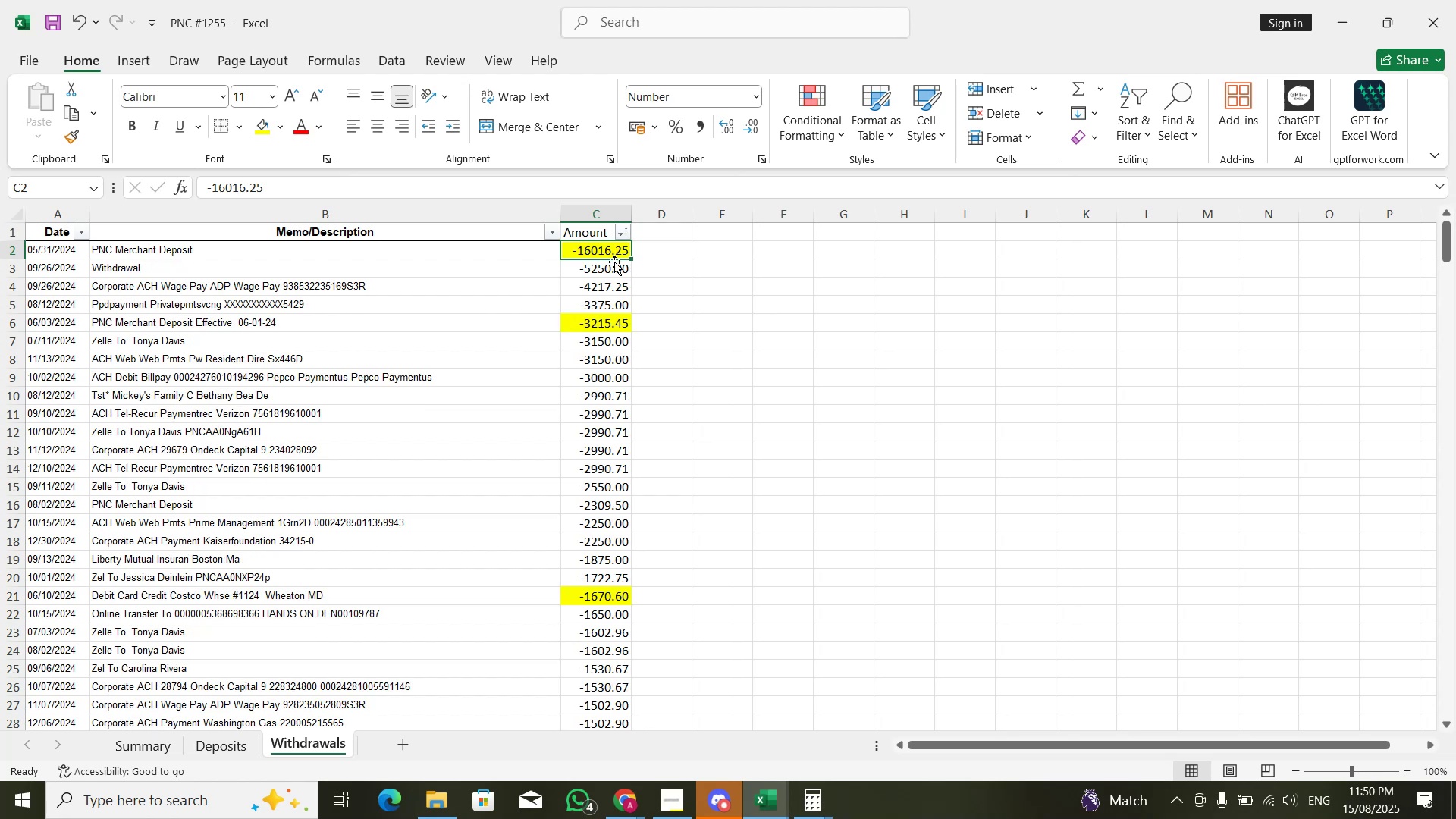 
key(Alt+AltLeft)
 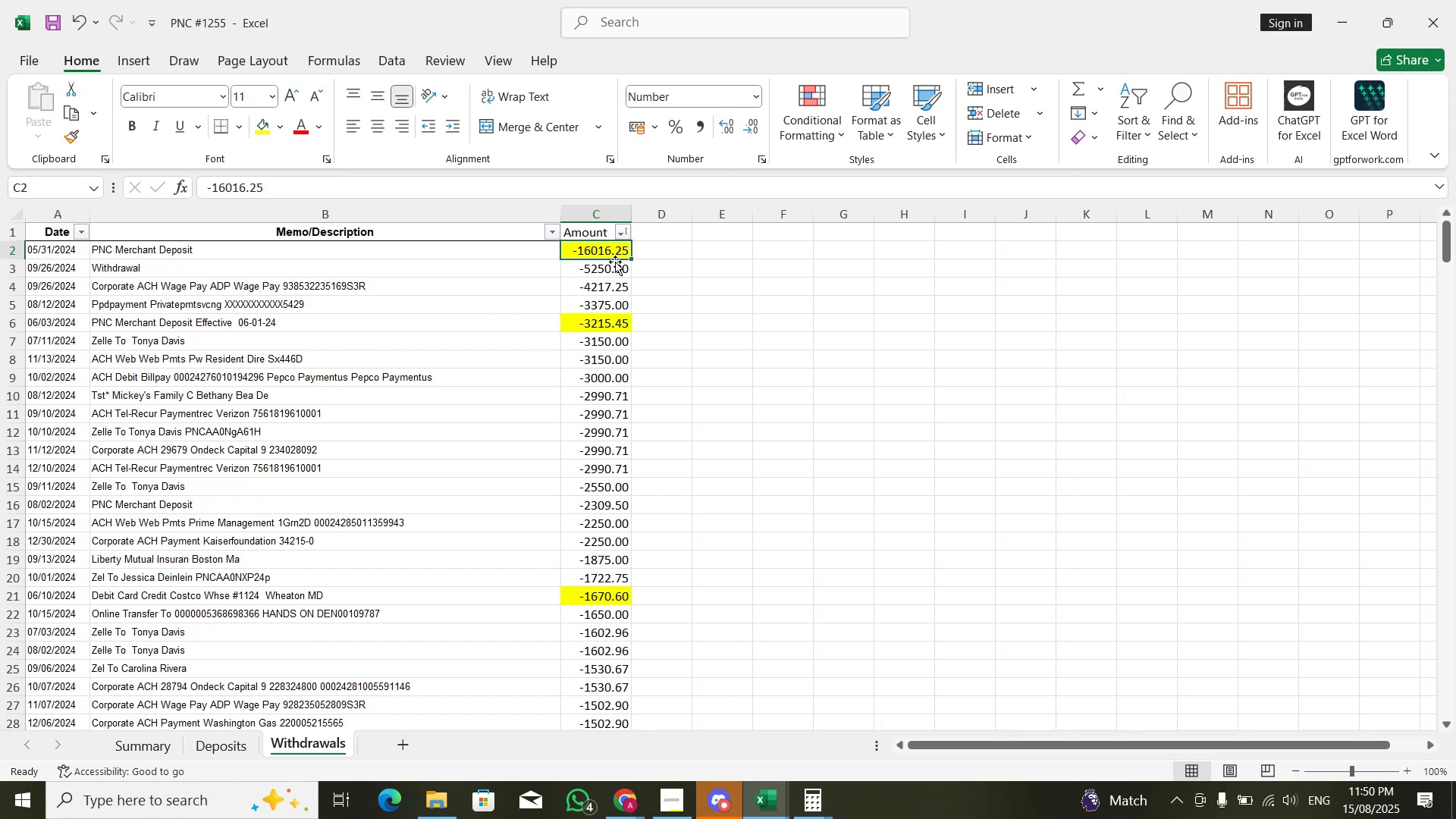 
key(Alt+Tab)
 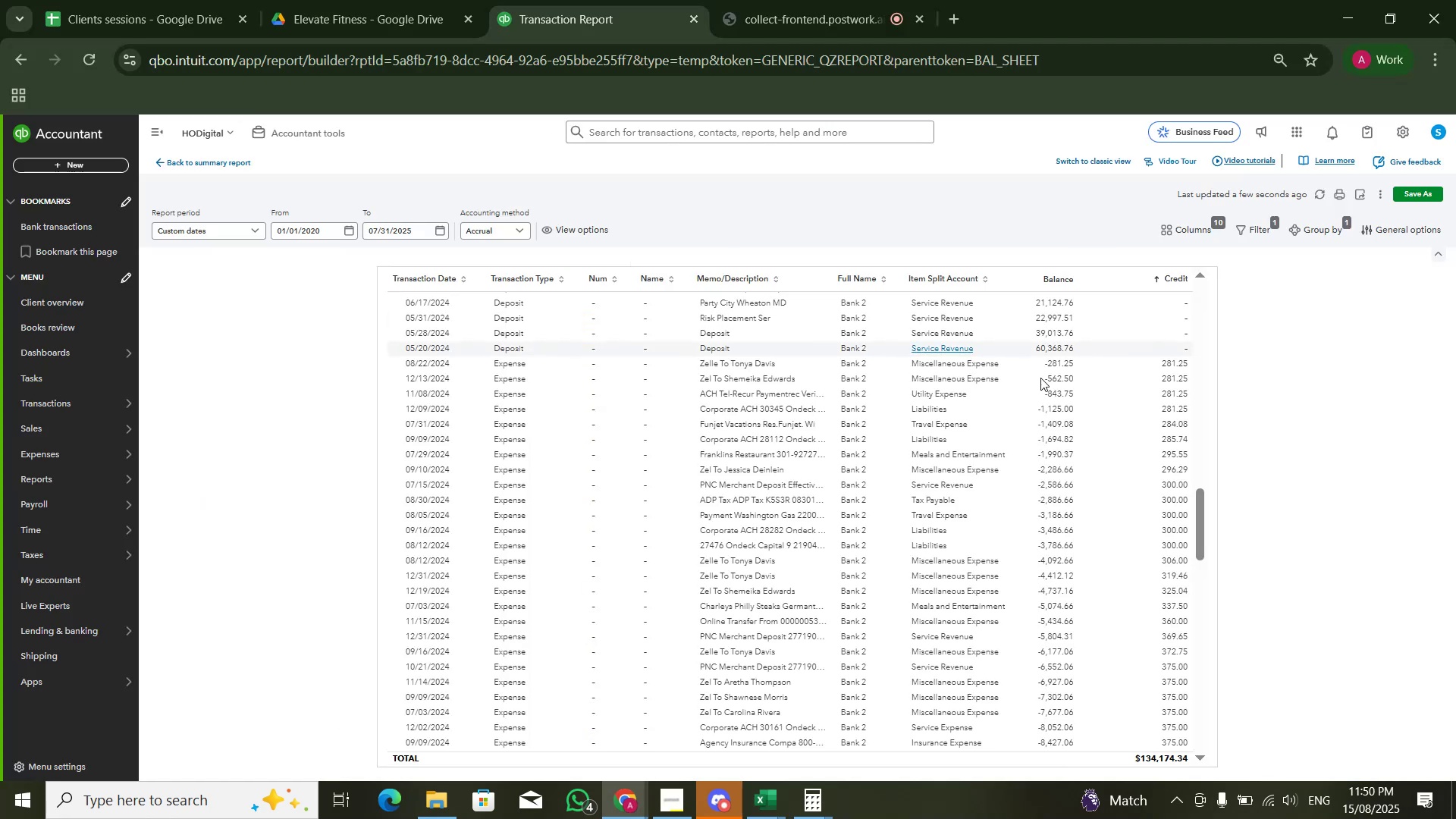 
scroll: coordinate [1144, 445], scroll_direction: down, amount: 3.0
 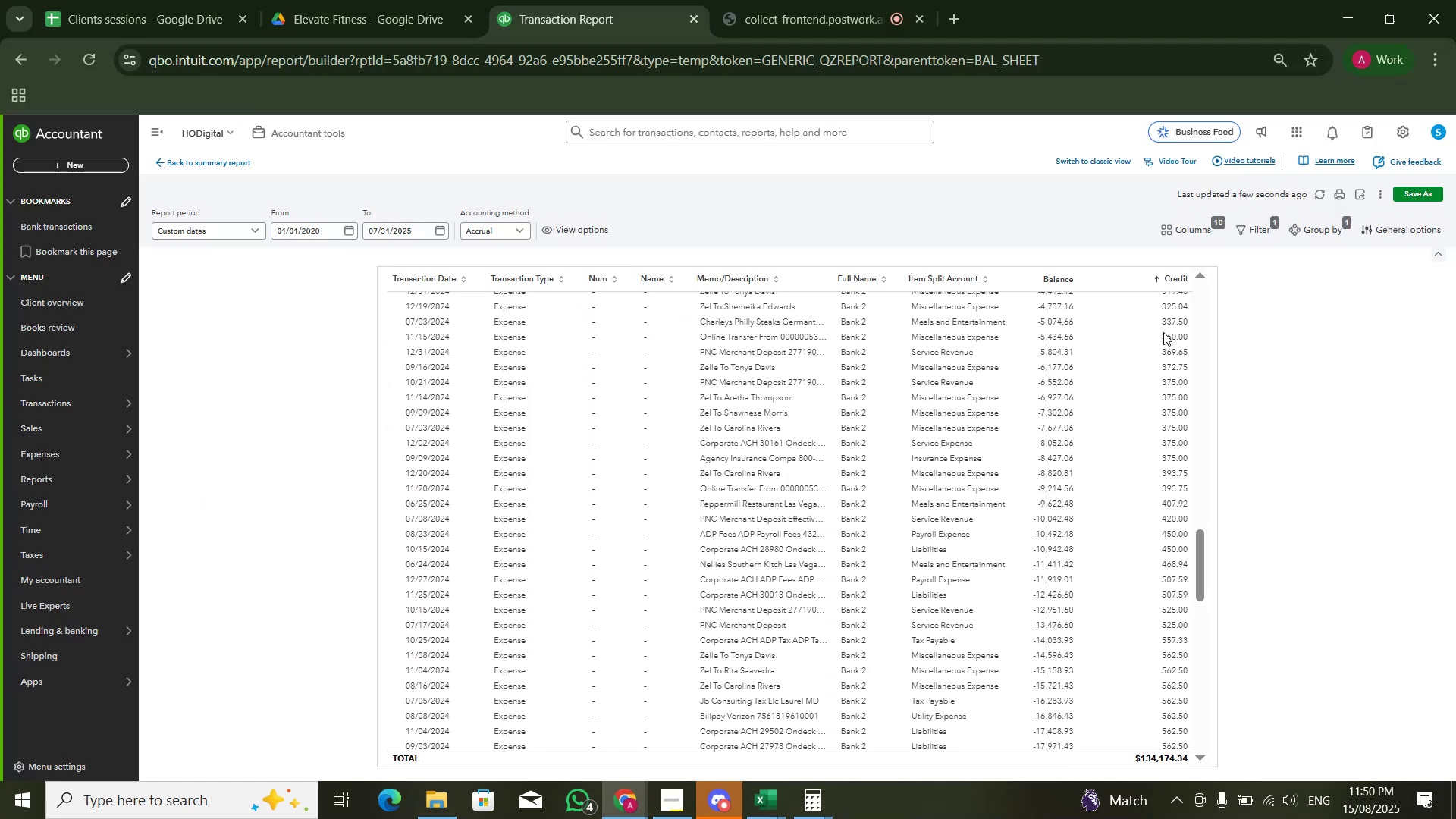 
scroll: coordinate [1164, 332], scroll_direction: up, amount: 2.0
 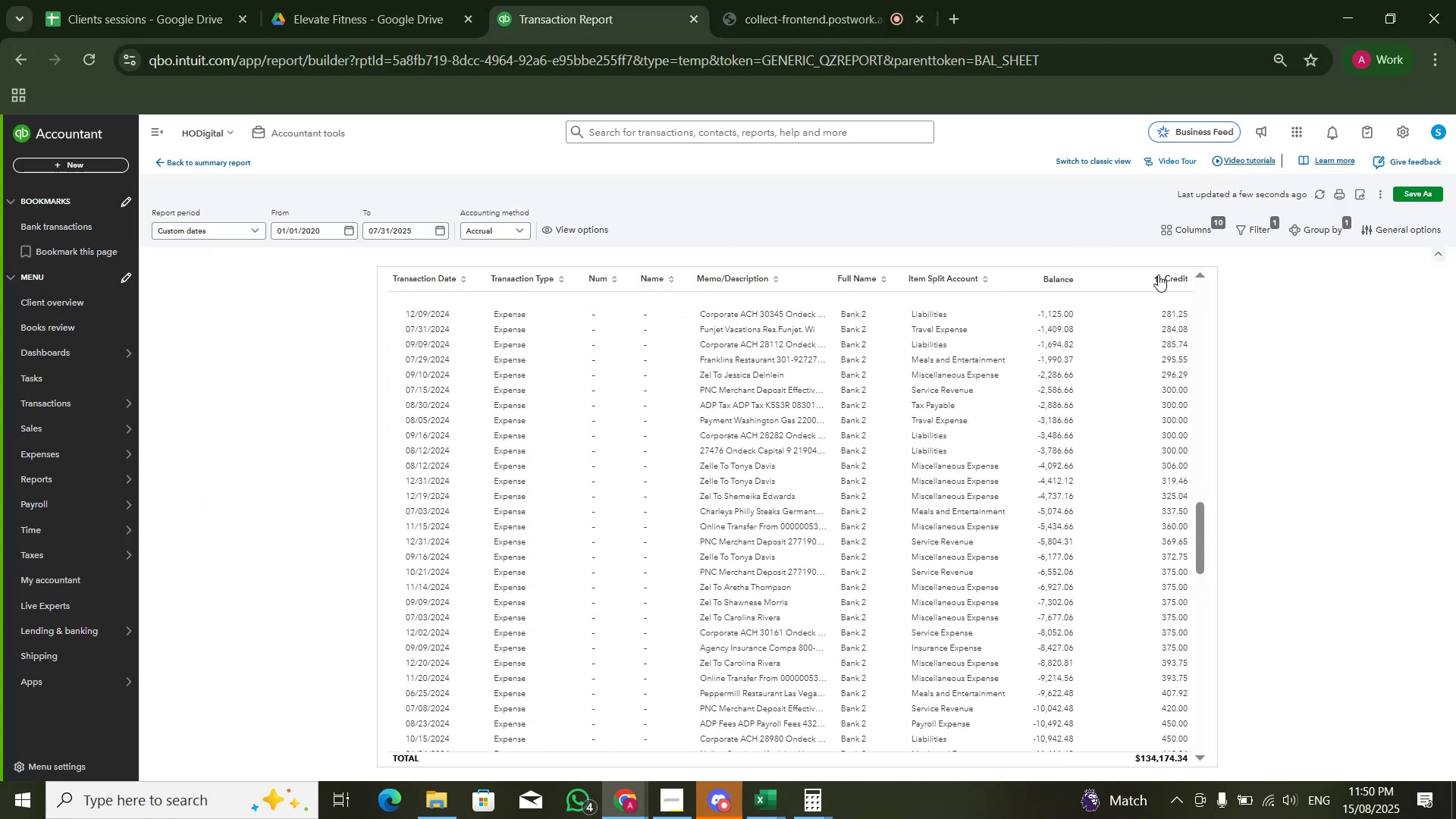 
left_click([1158, 275])
 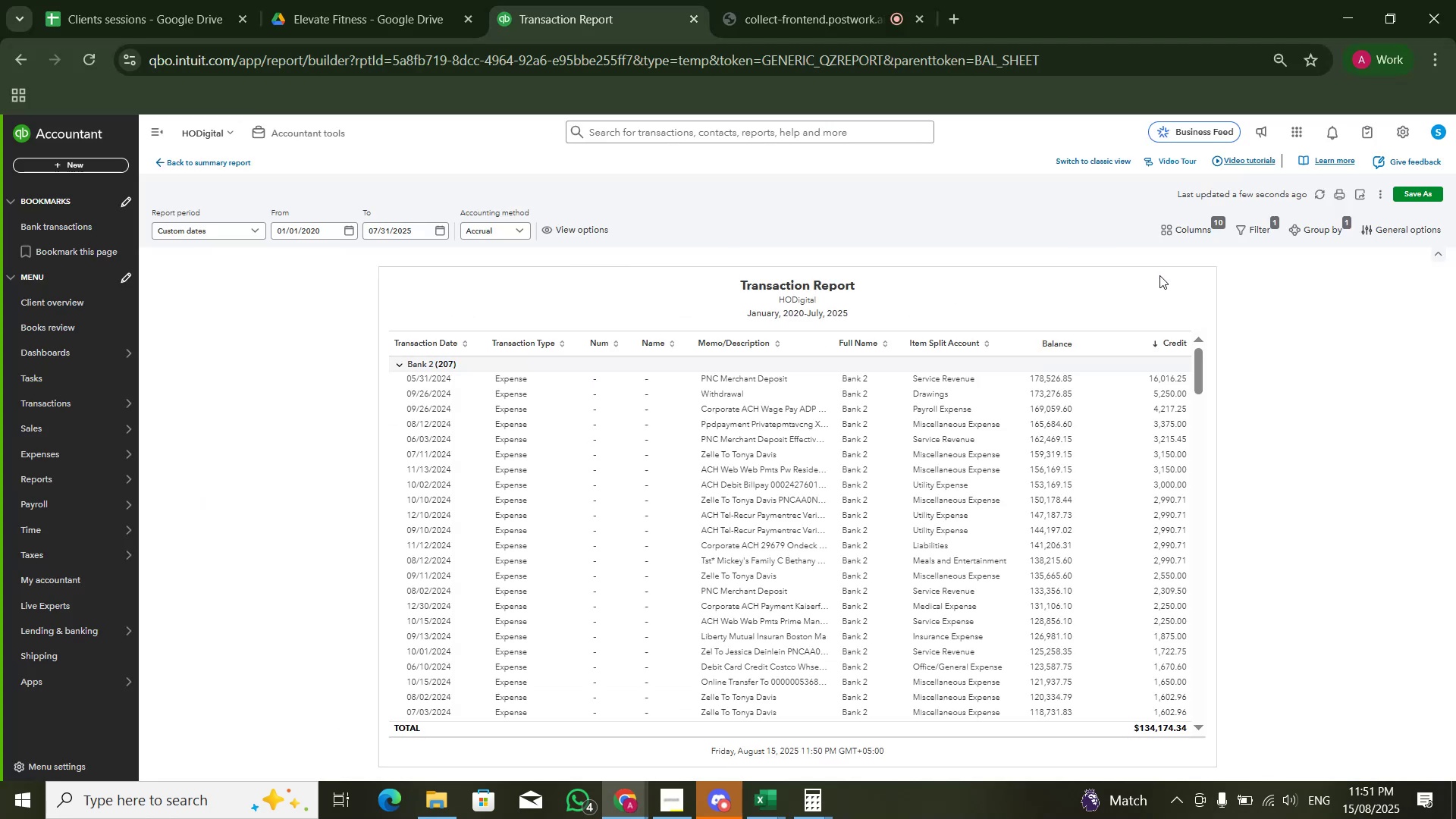 
wait(5.96)
 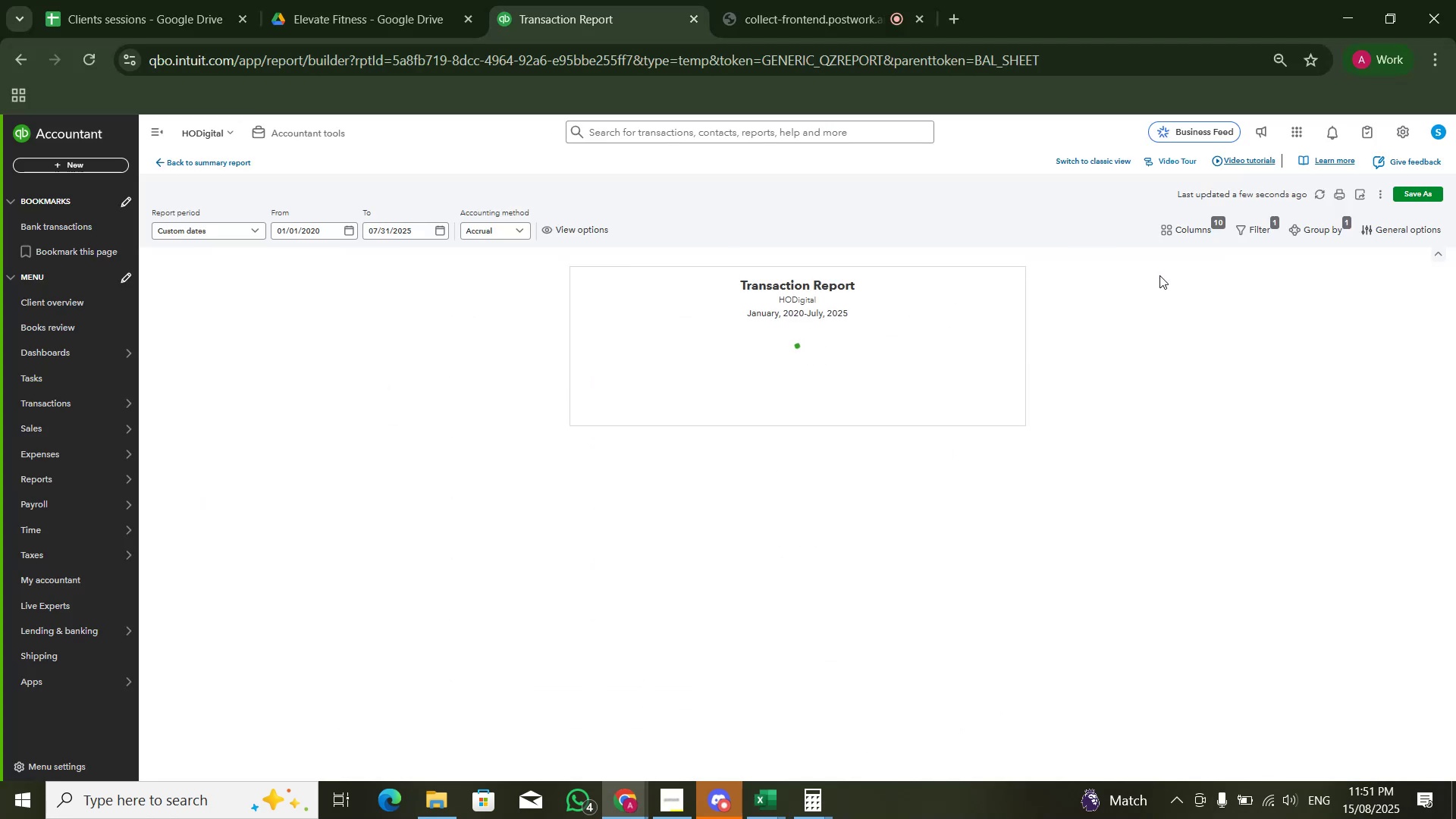 
key(Alt+AltLeft)
 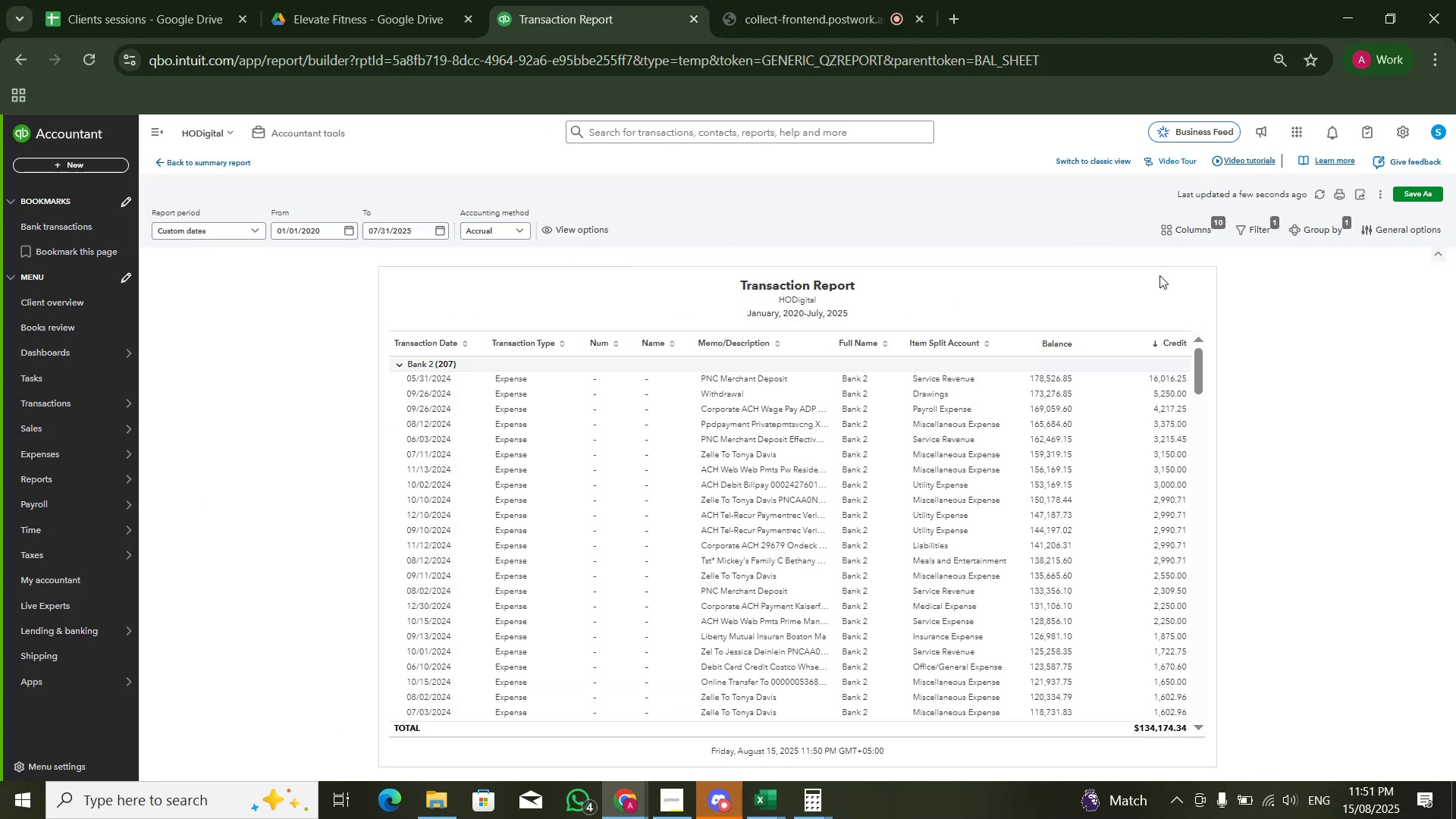 
key(Alt+Tab)
 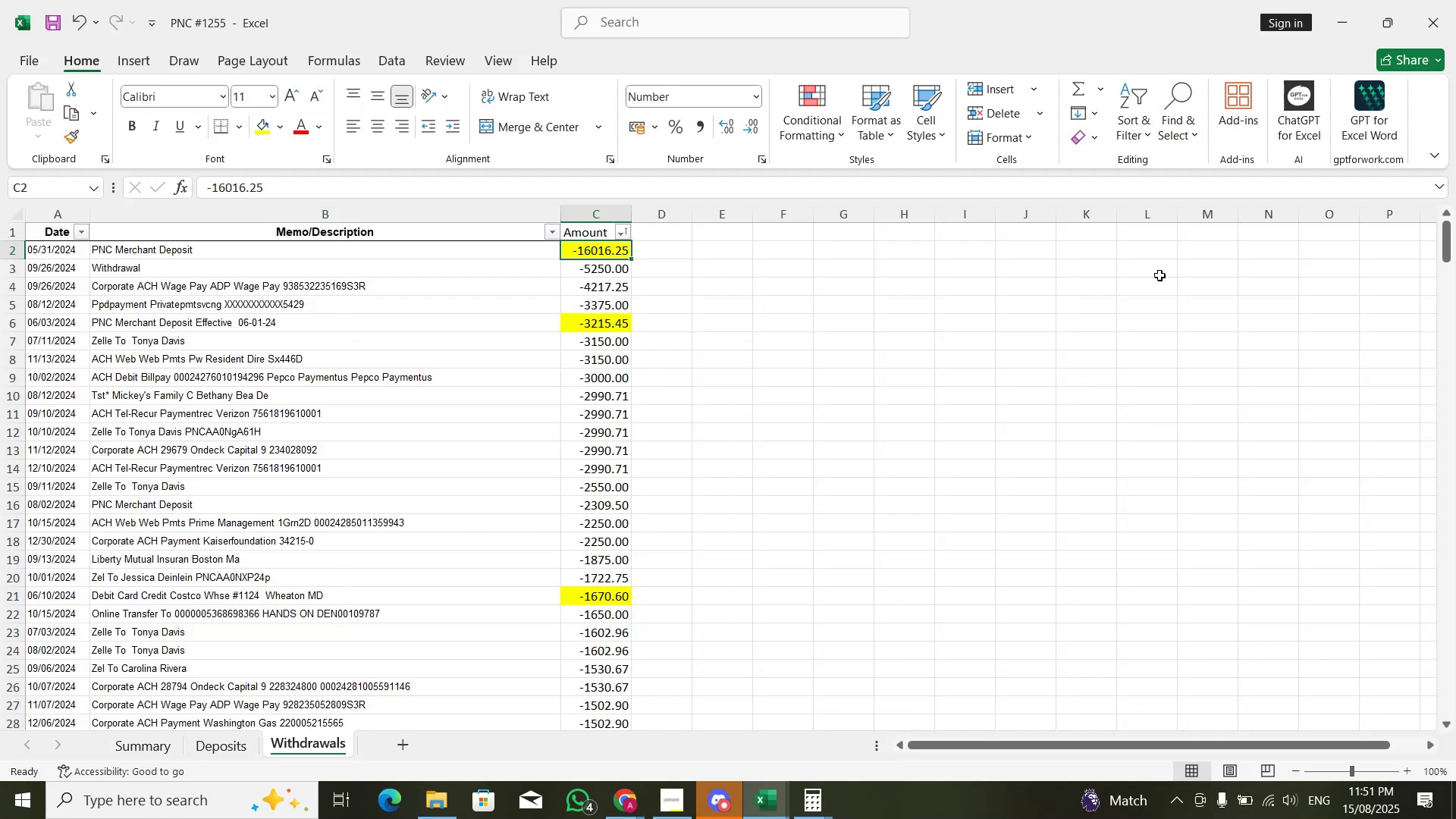 
key(ArrowDown)
 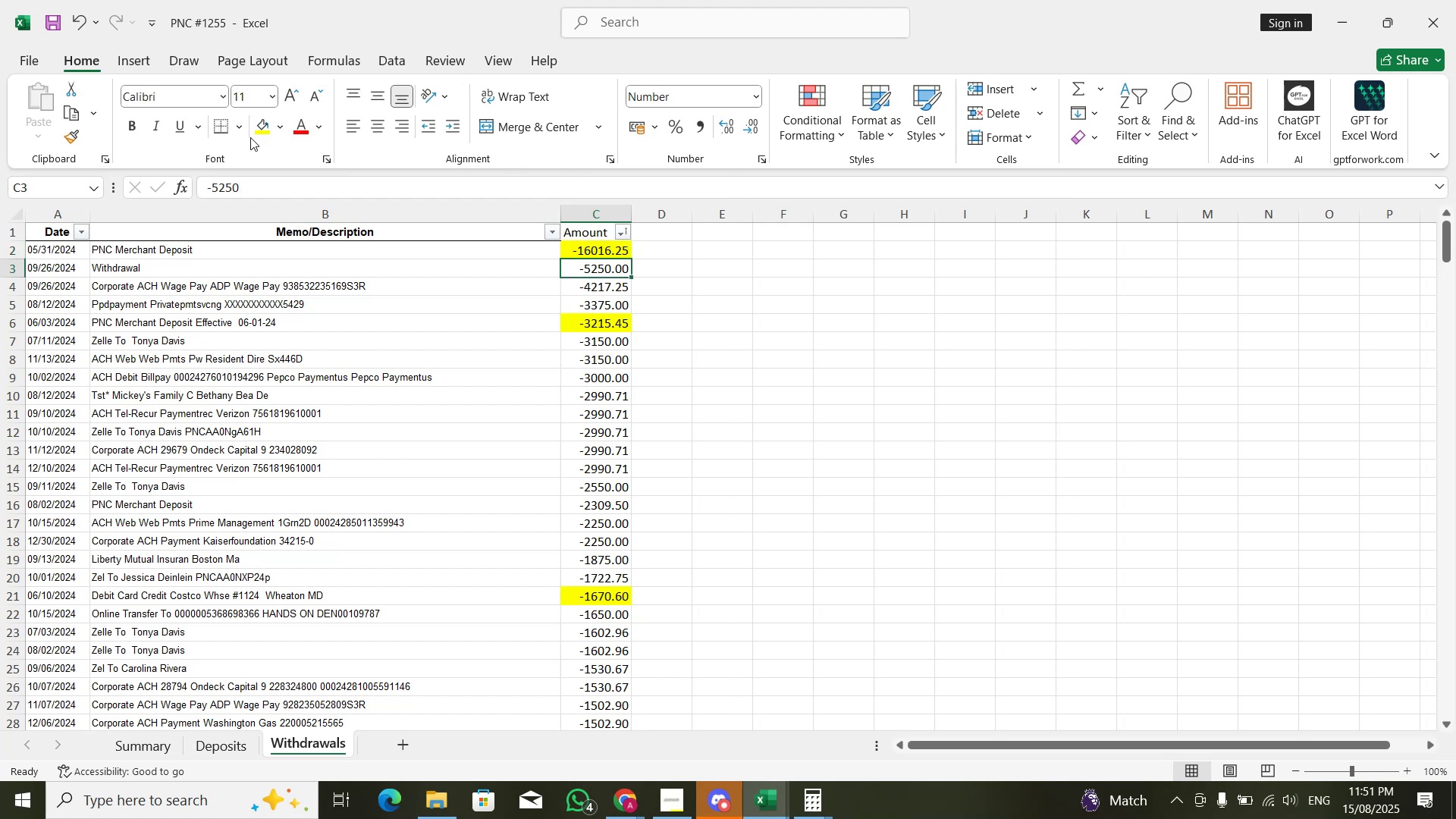 
wait(6.7)
 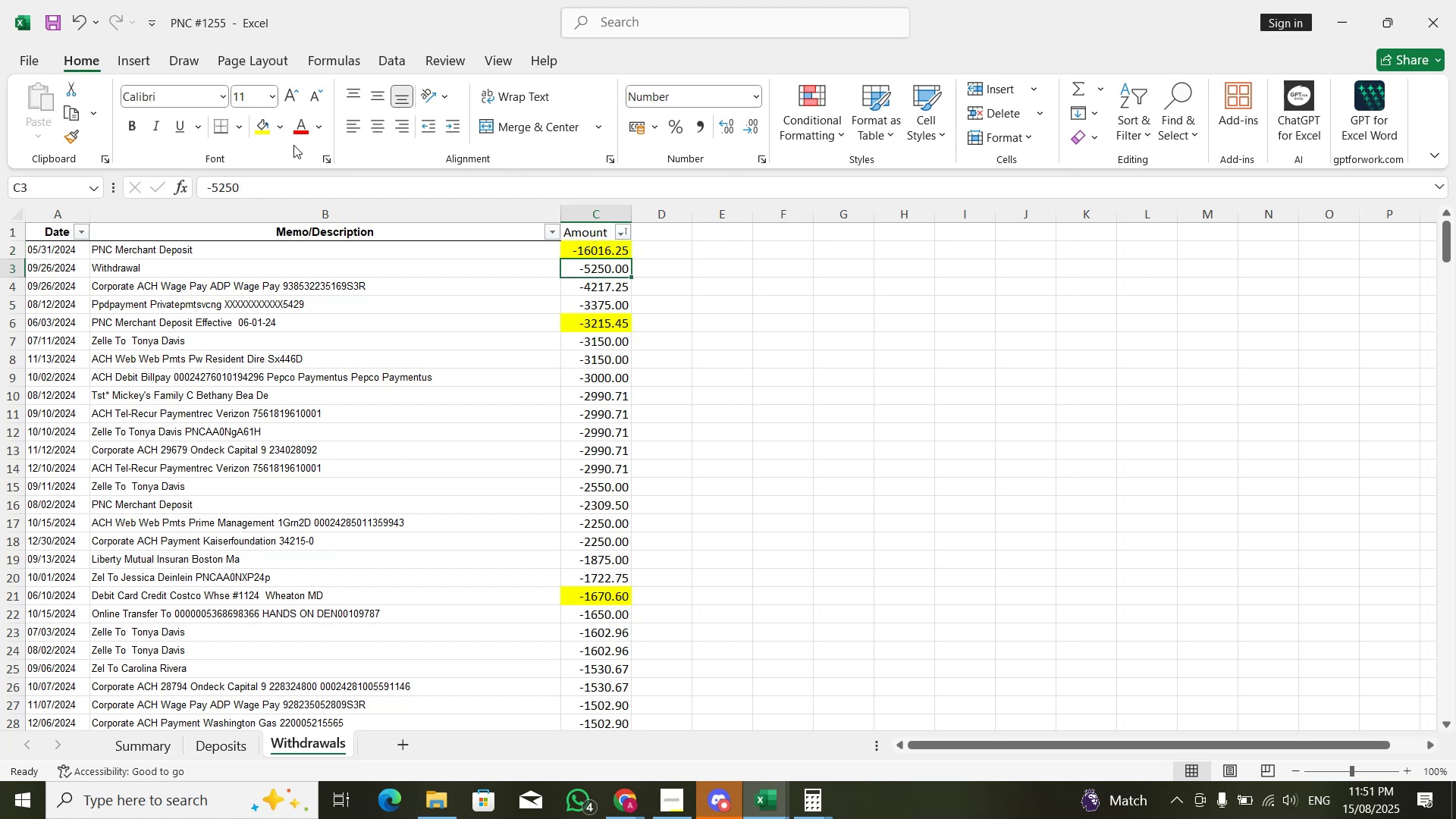 
key(Alt+AltLeft)
 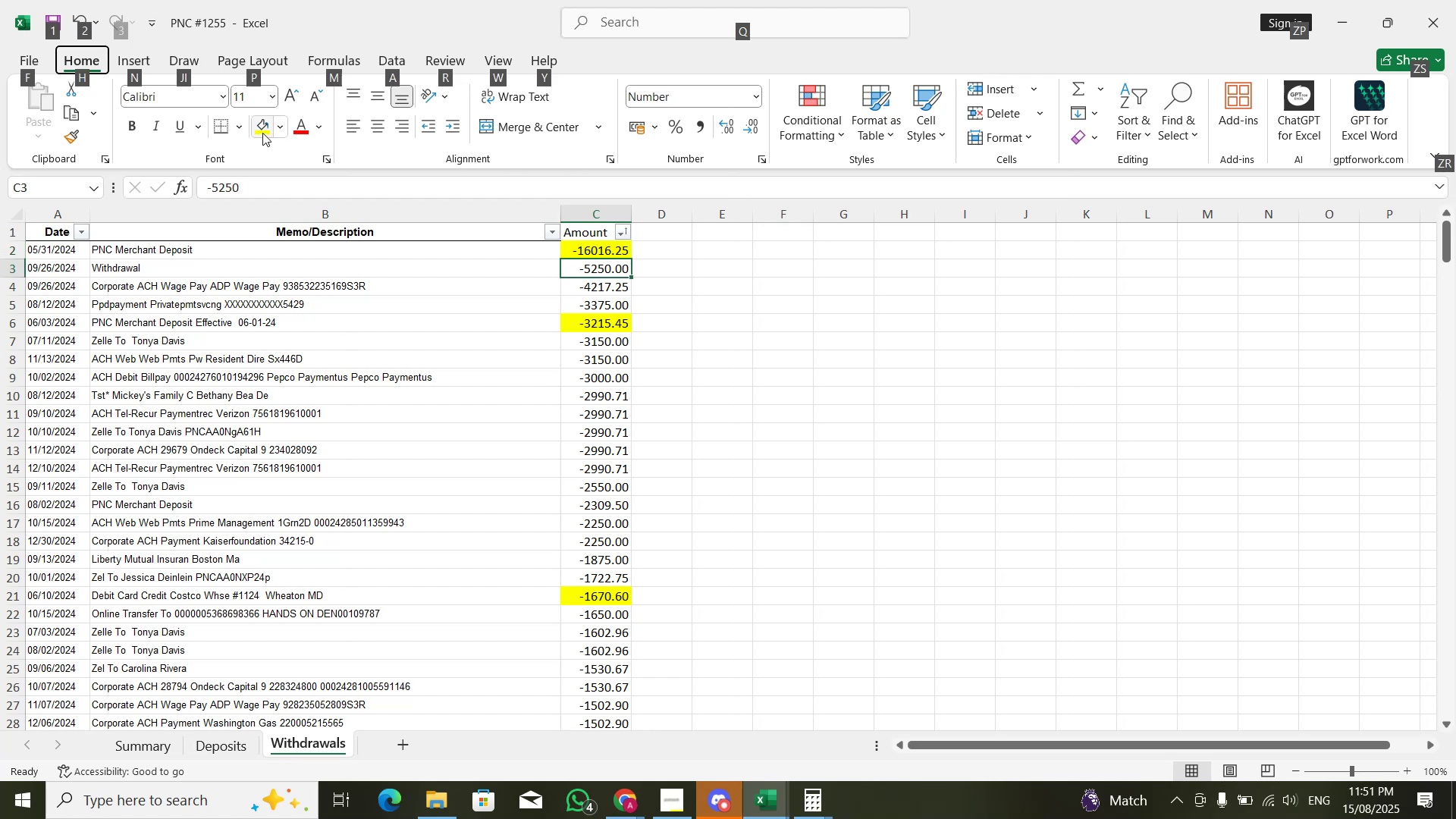 
key(Alt+AltLeft)
 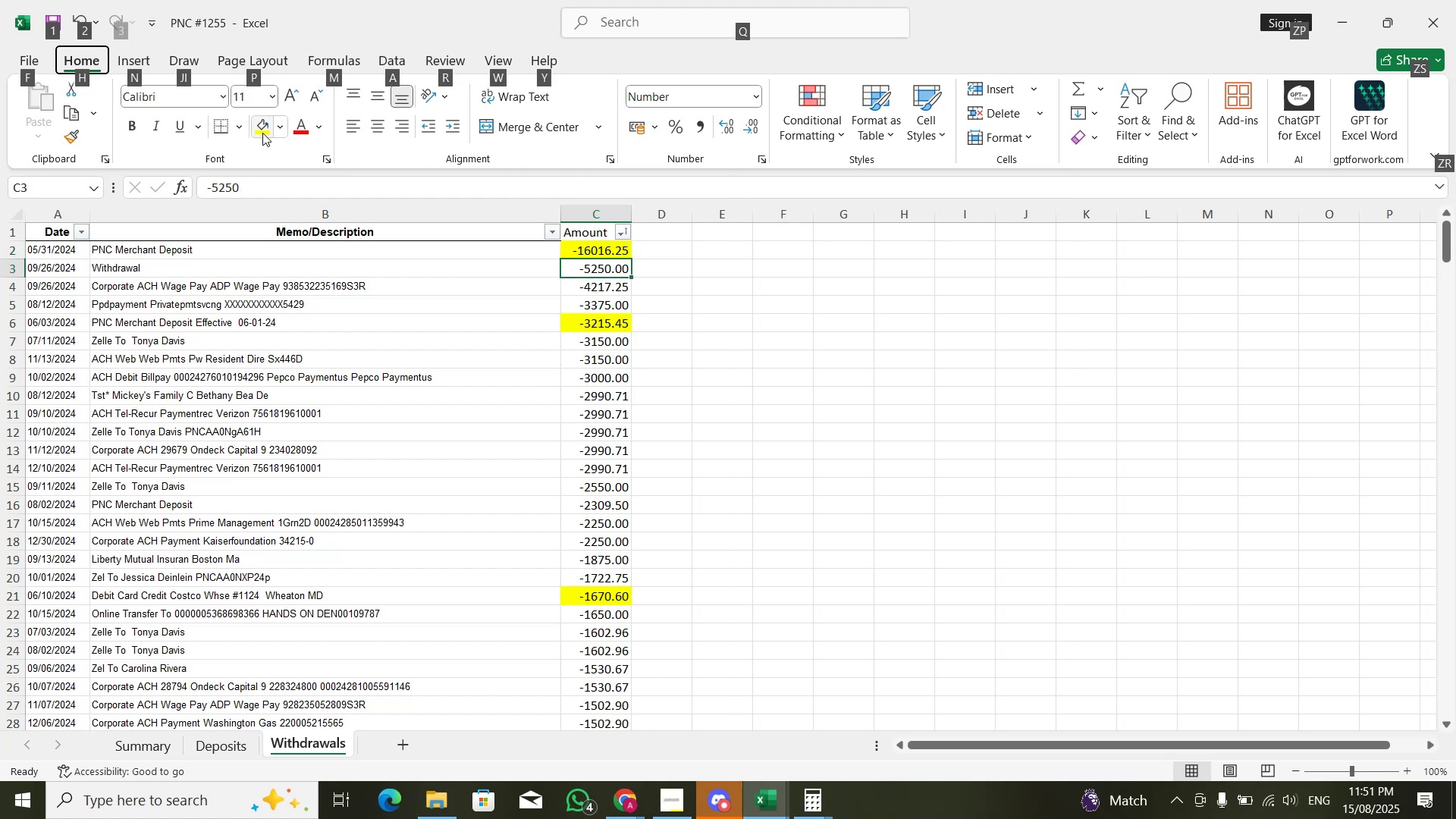 
key(Alt+Tab)
 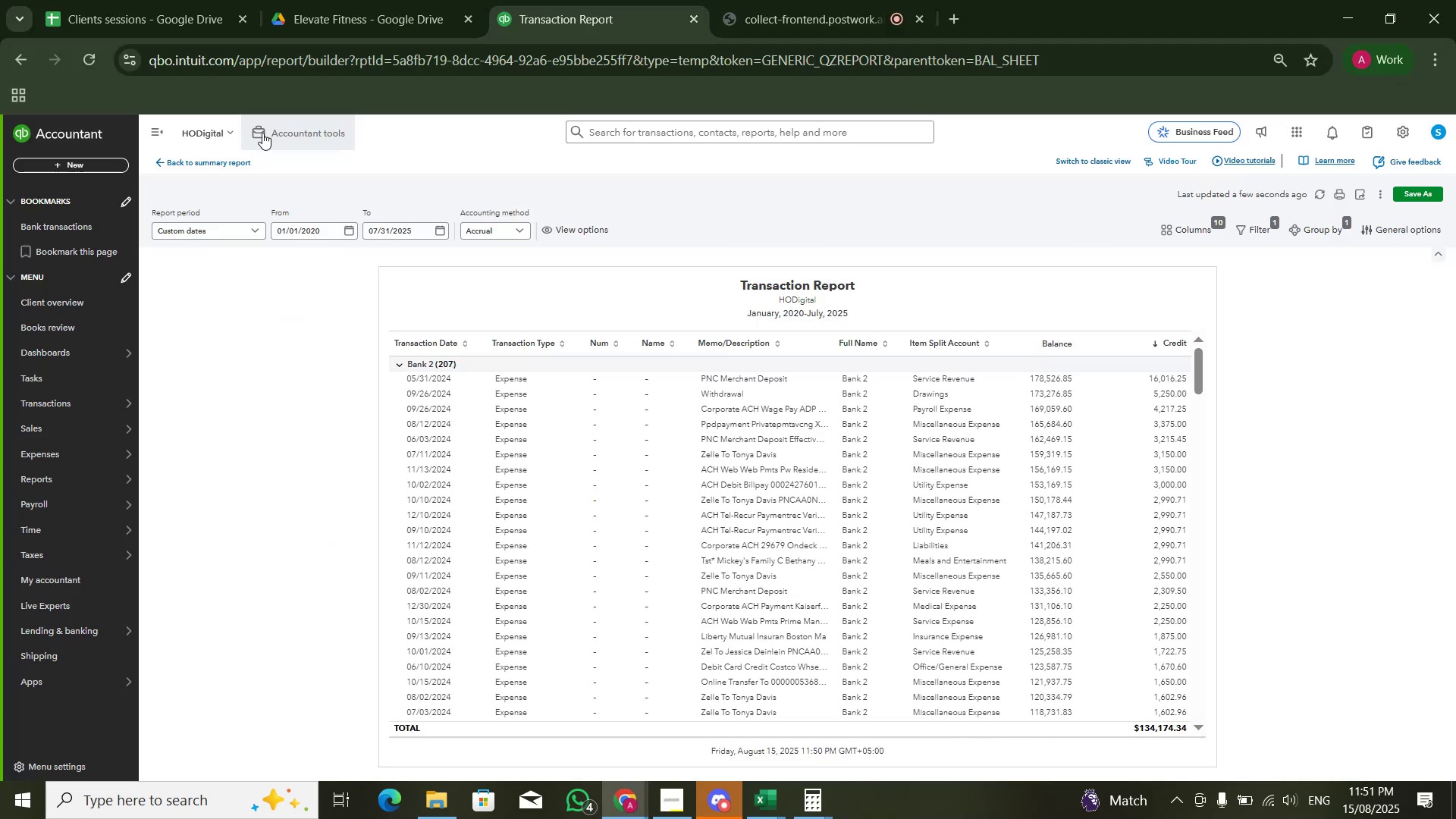 
key(Alt+AltLeft)
 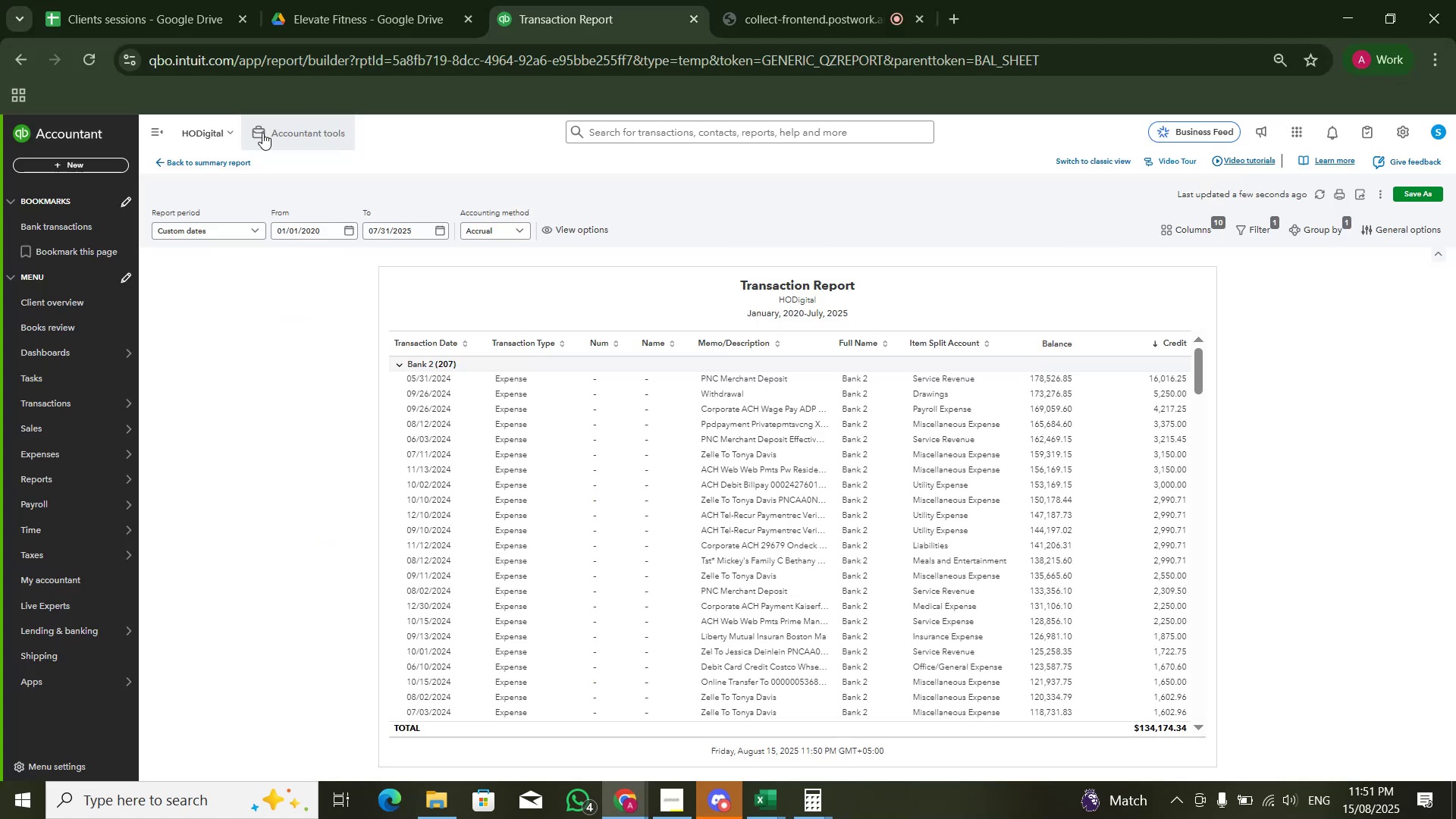 
key(Tab)
 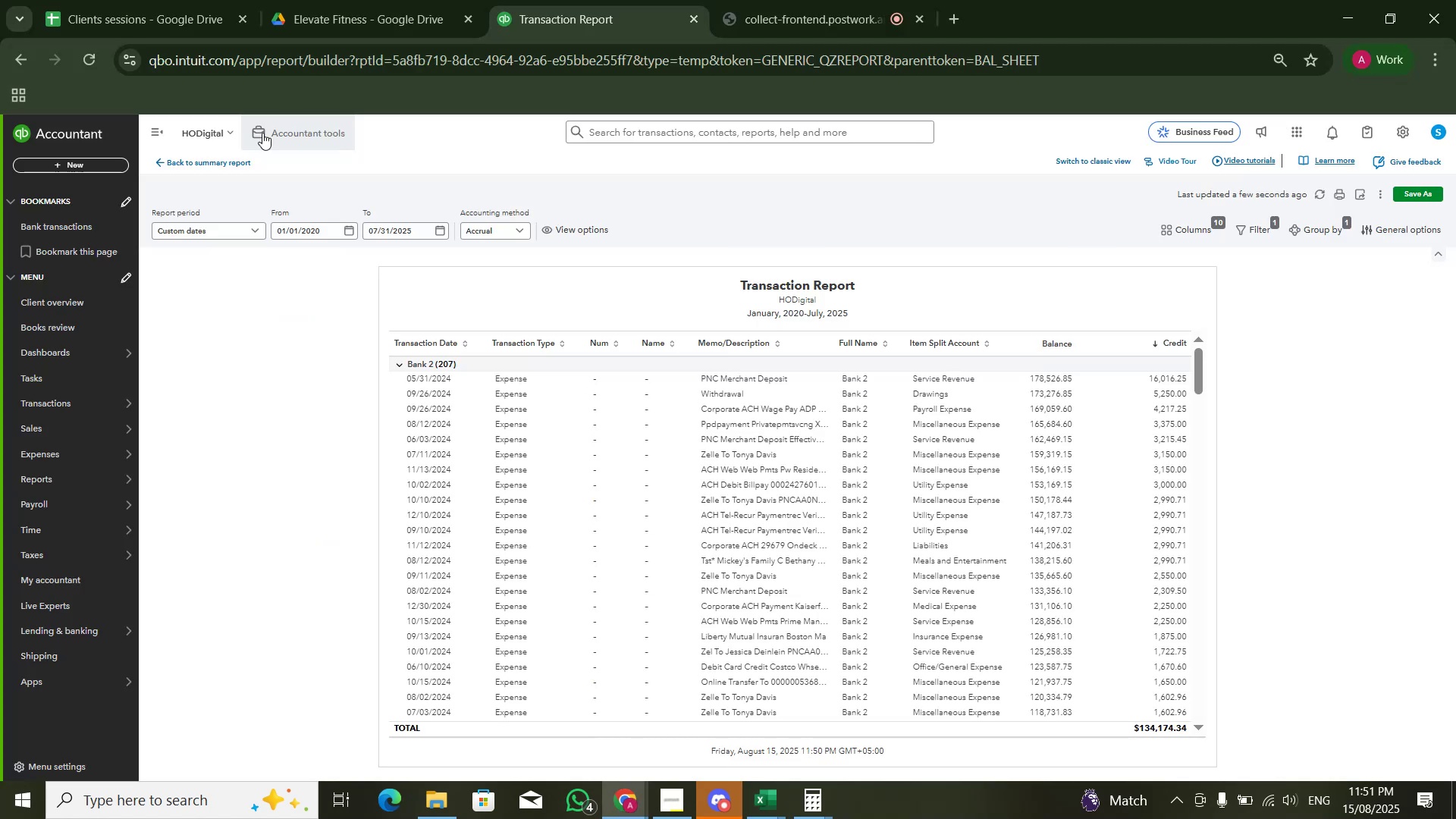 
key(Alt+AltLeft)
 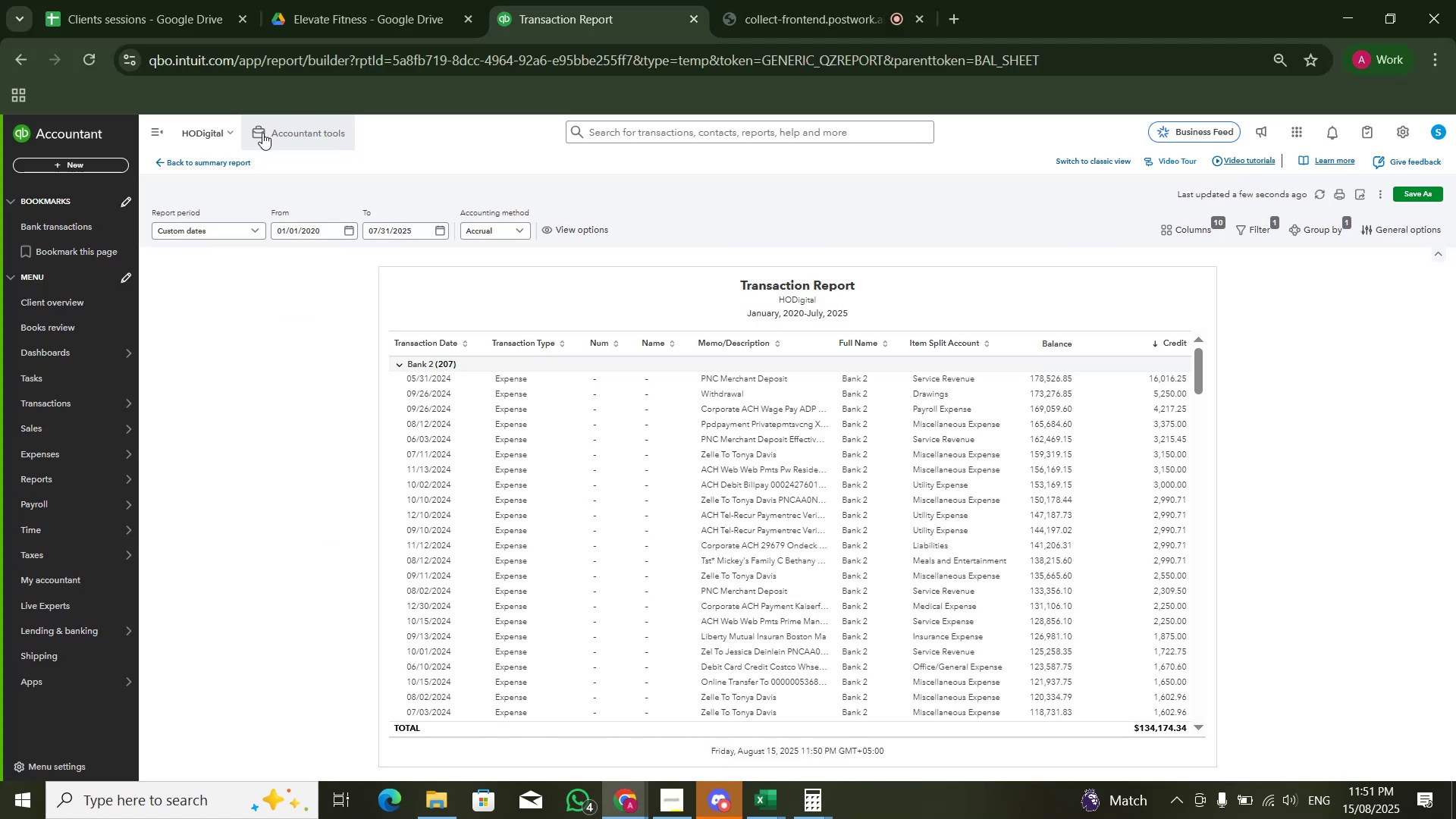 
key(Alt+Tab)
 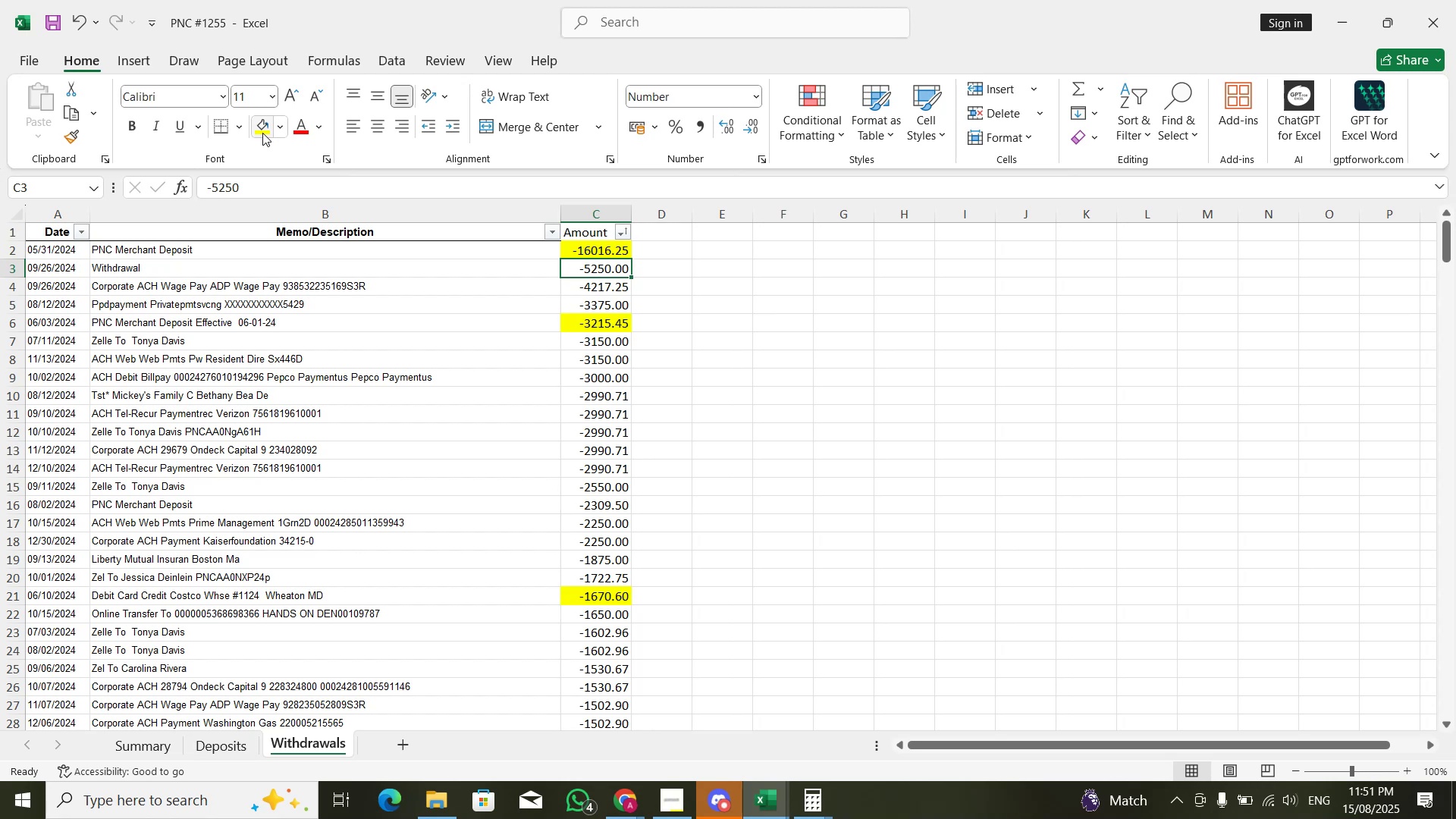 
left_click([262, 133])
 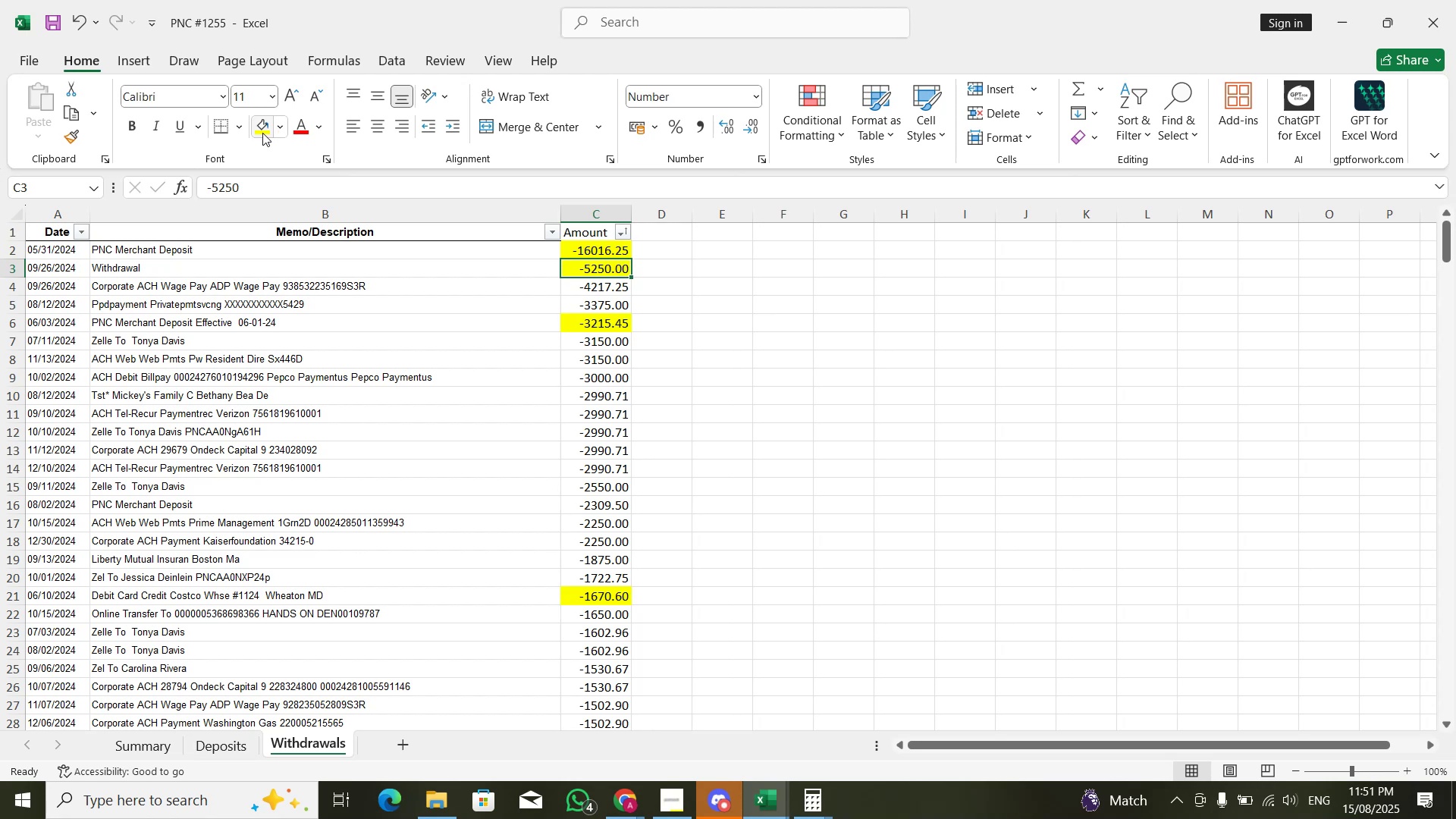 
key(ArrowDown)
 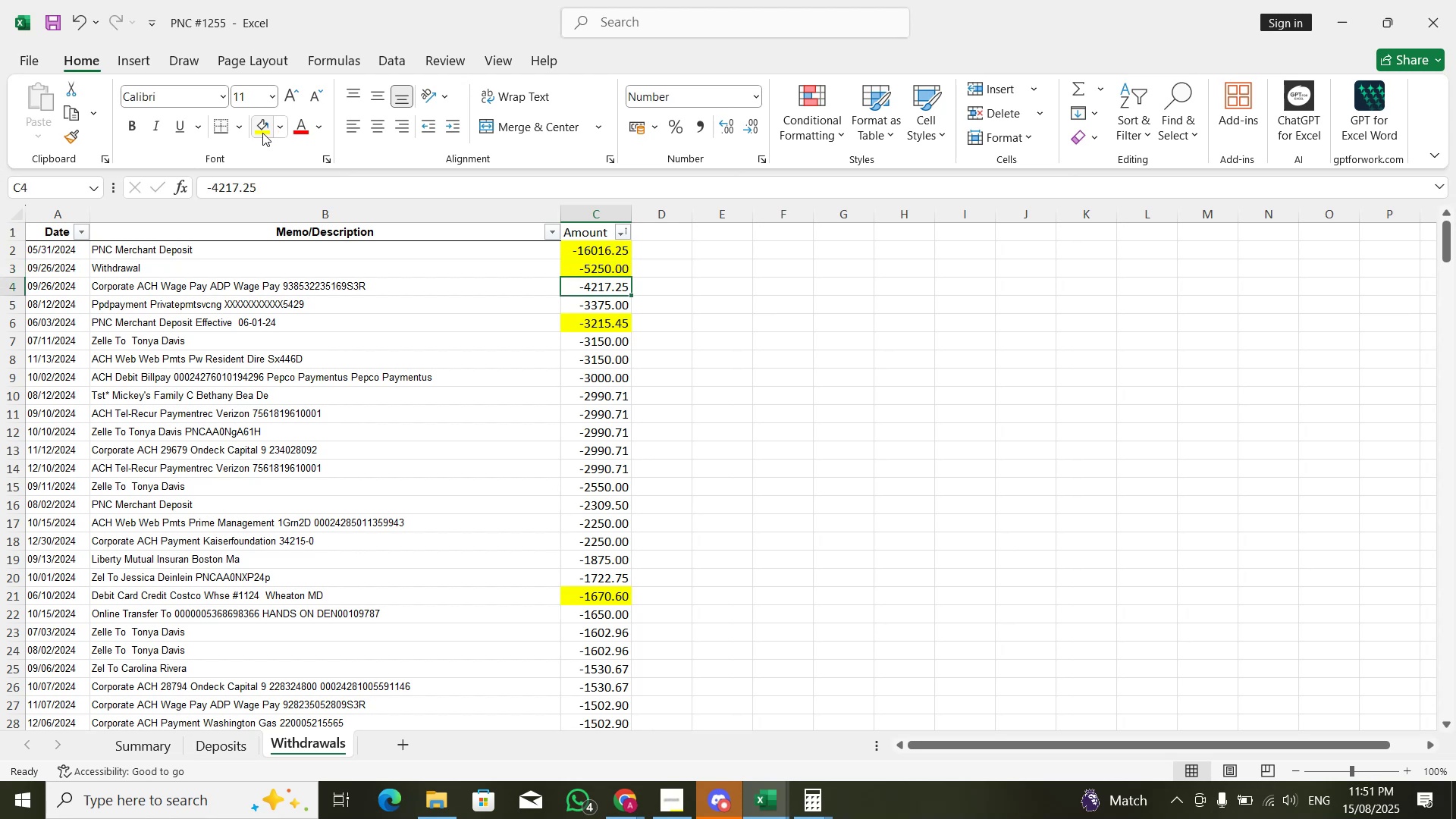 
key(Alt+AltLeft)
 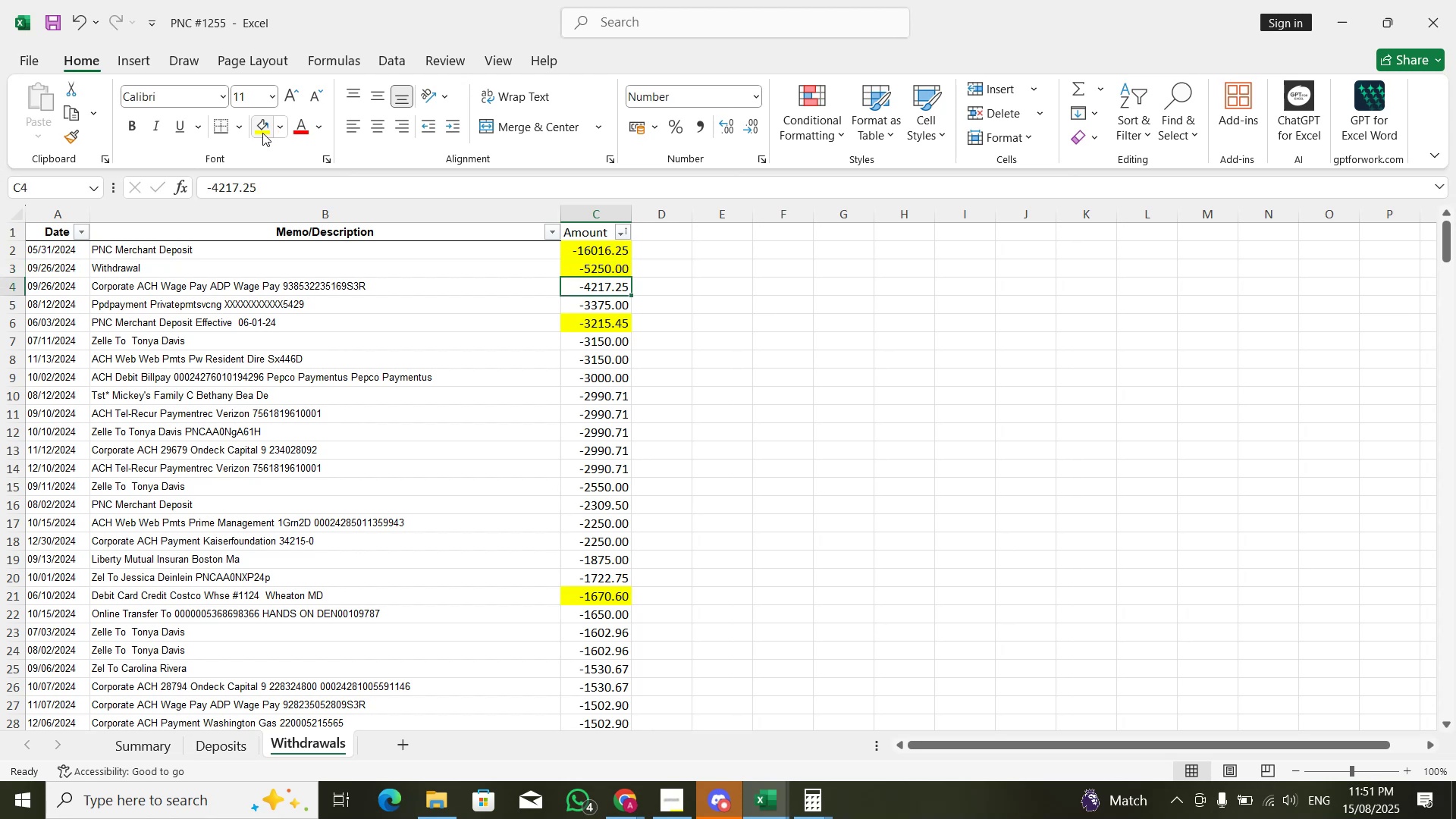 
key(Alt+Tab)
 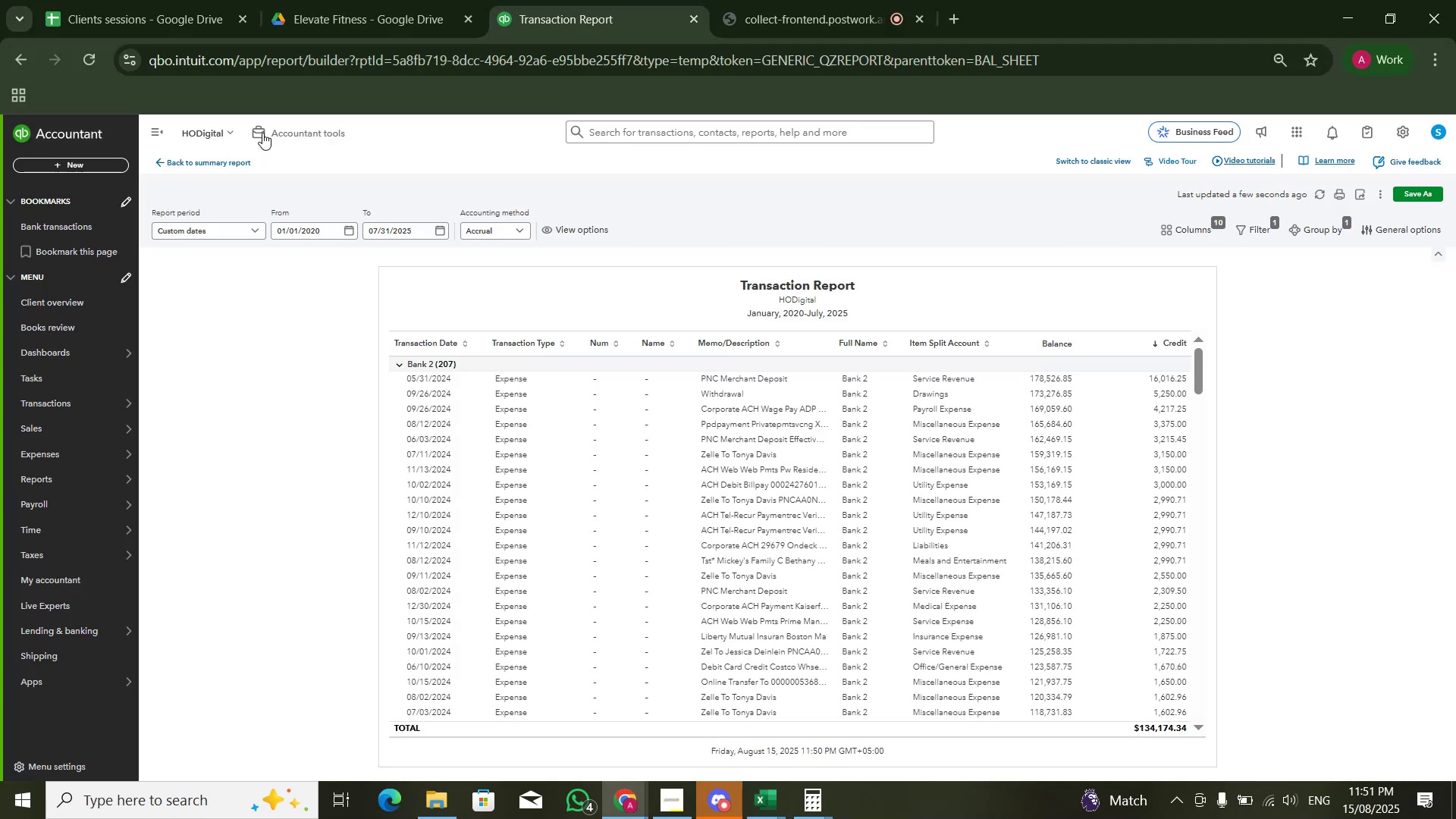 
key(Alt+AltLeft)
 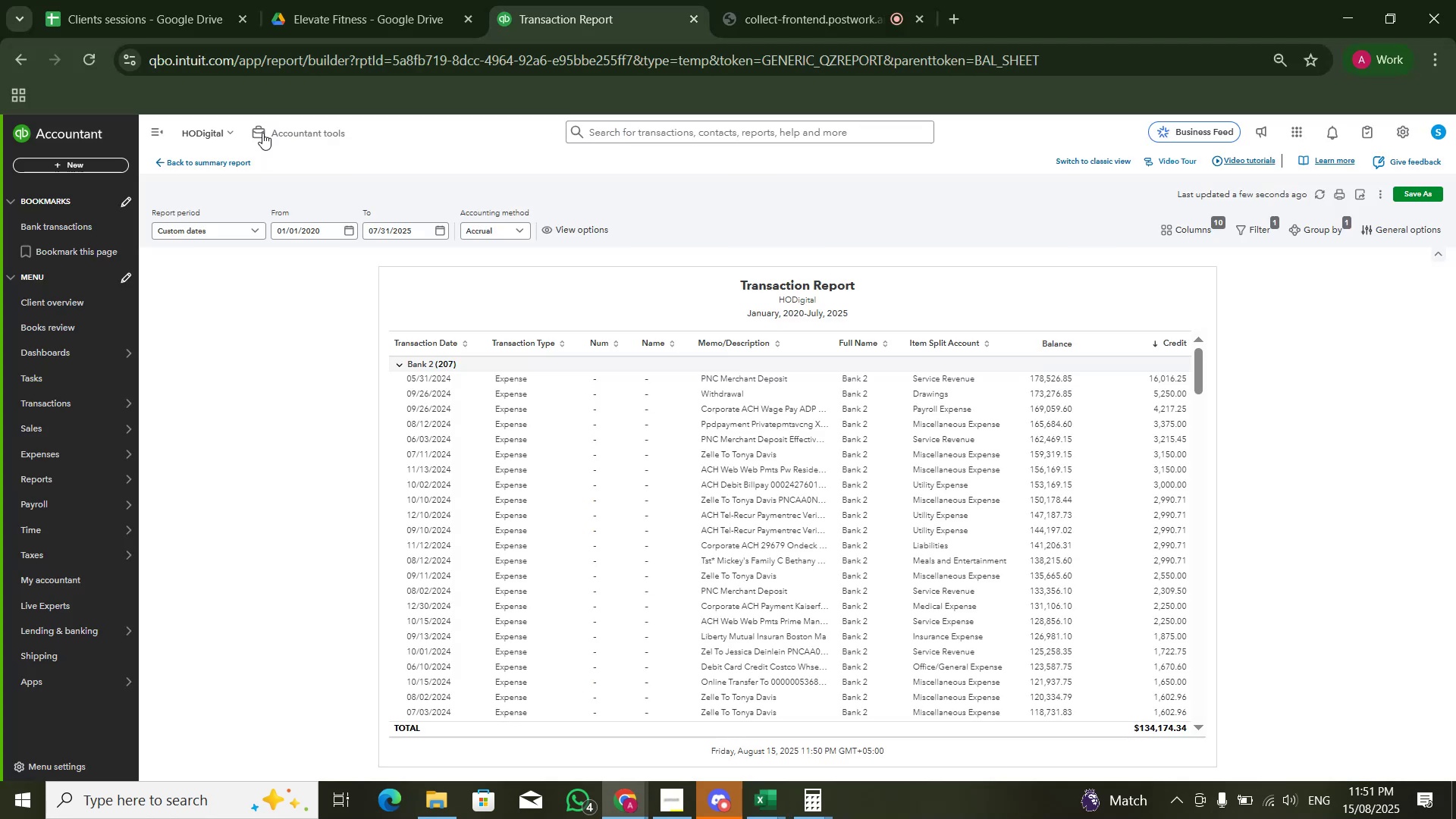 
key(Alt+Tab)
 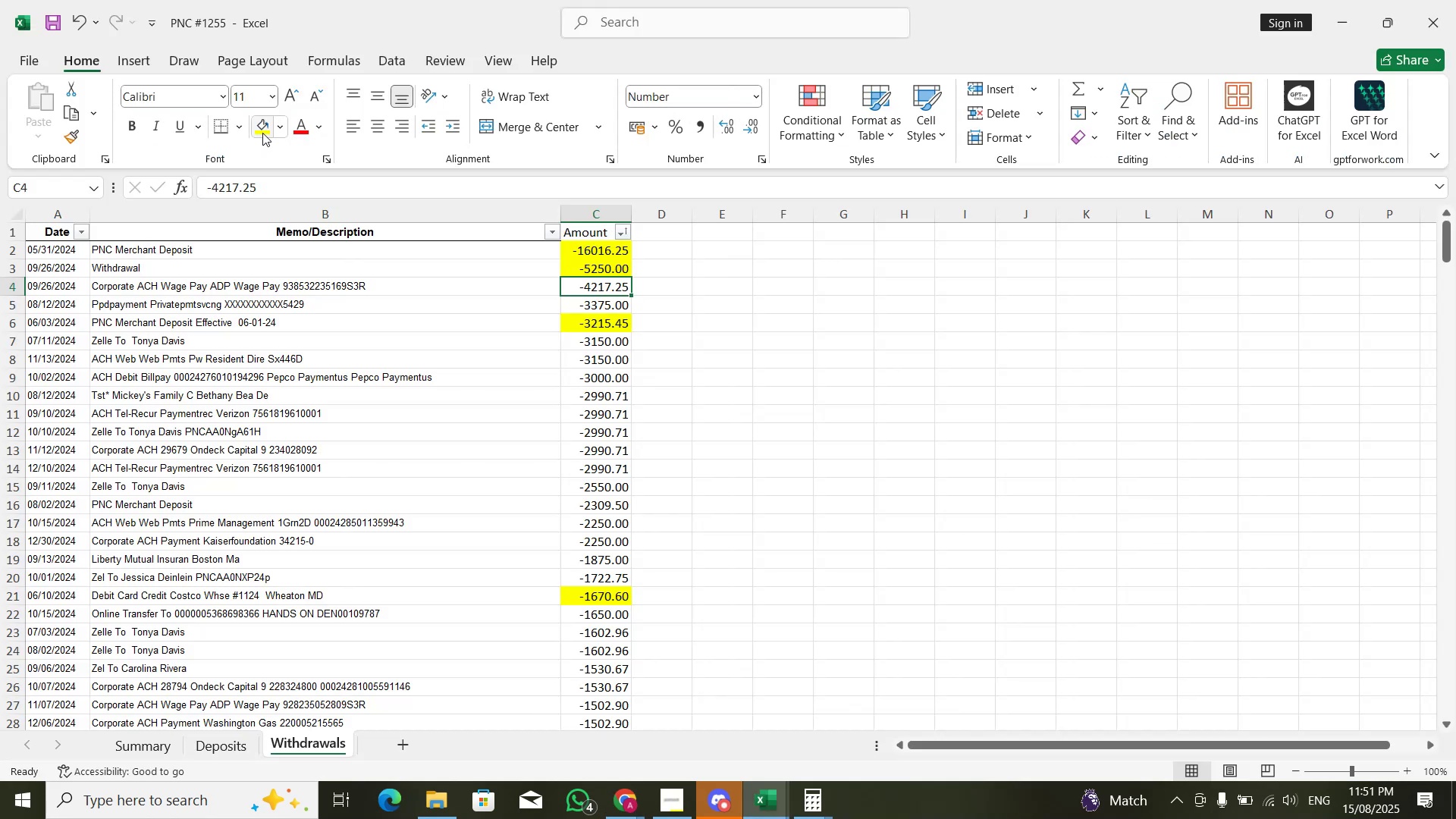 
left_click([262, 133])
 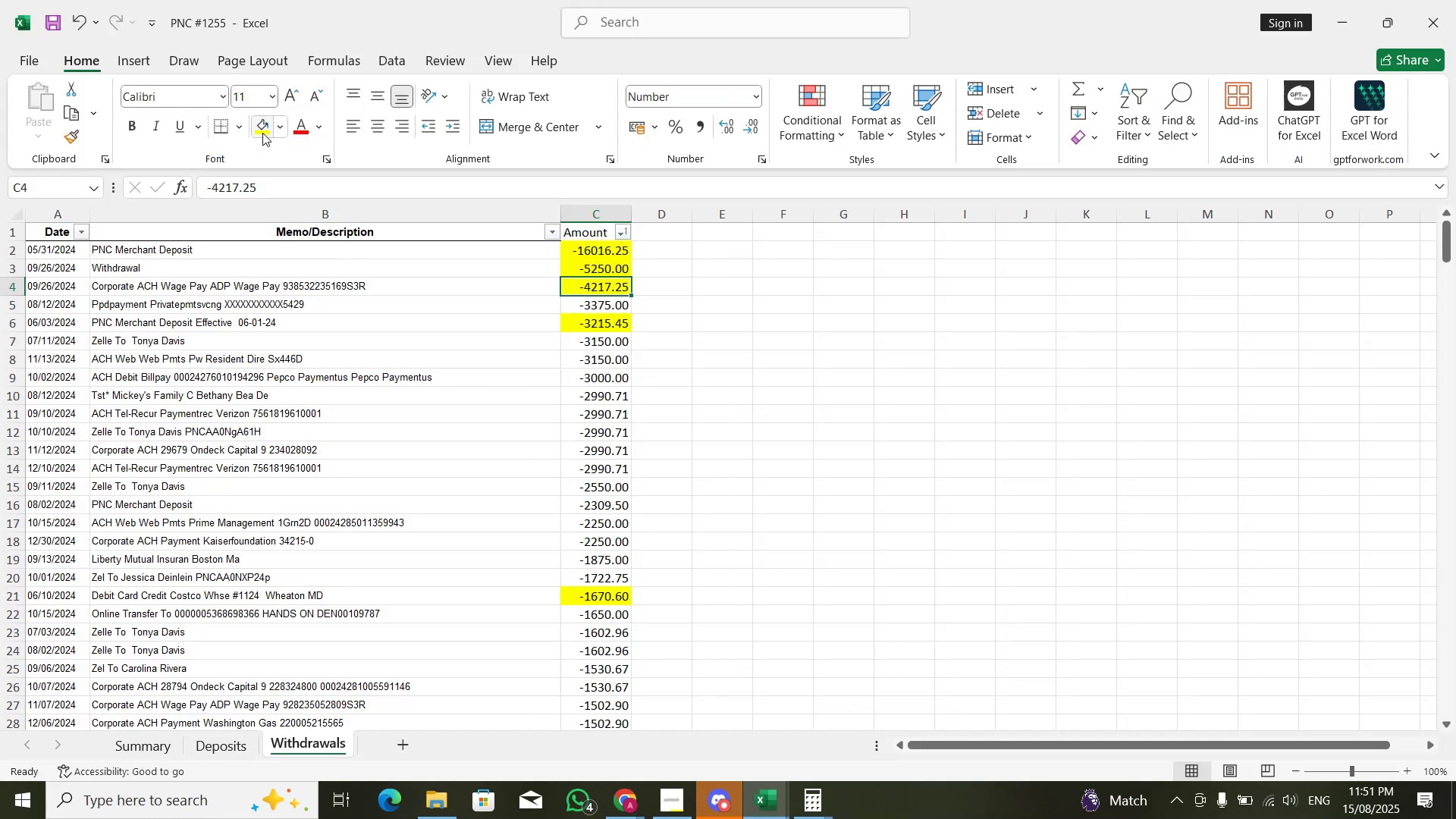 
key(ArrowDown)
 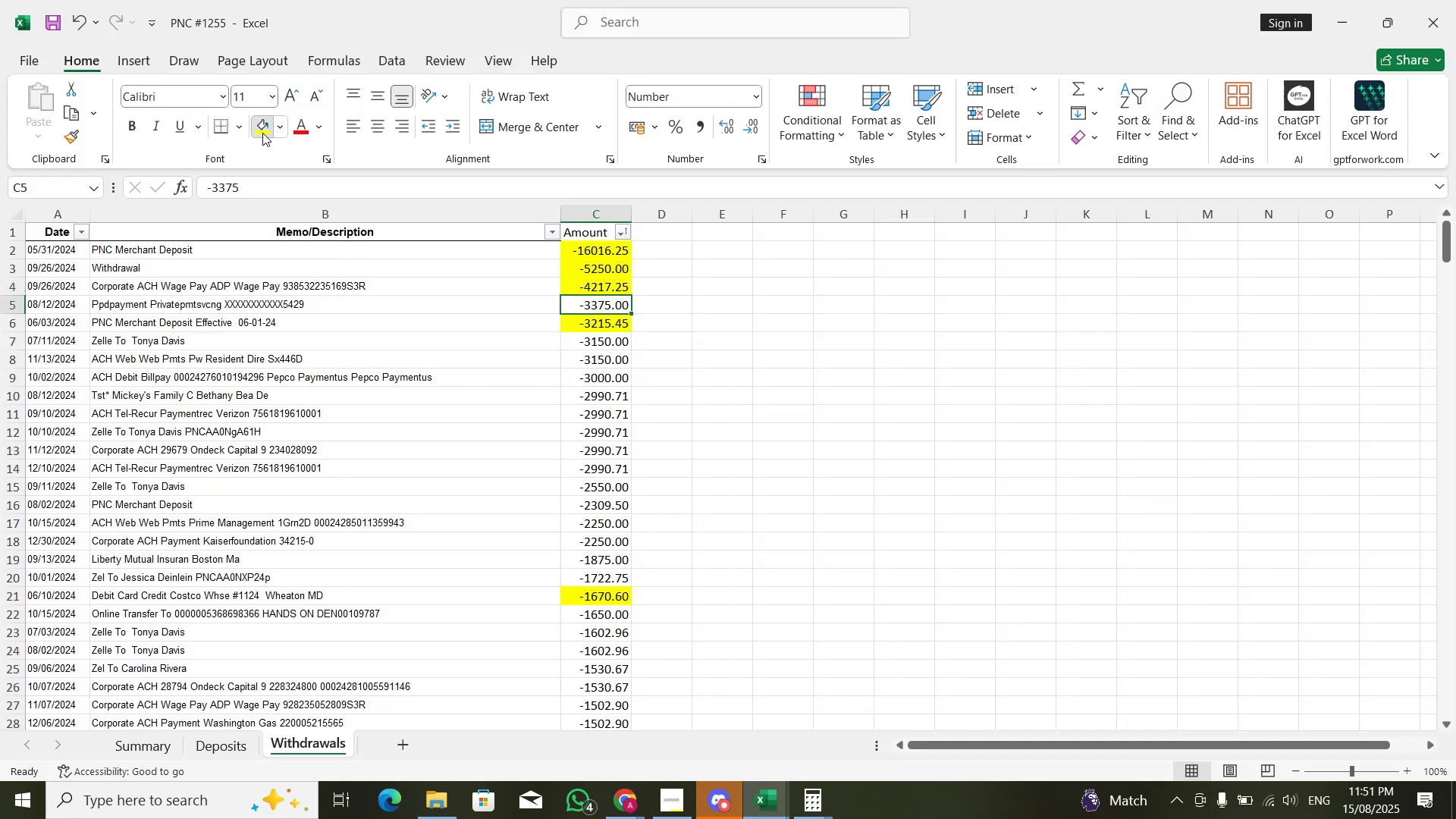 
left_click([262, 133])
 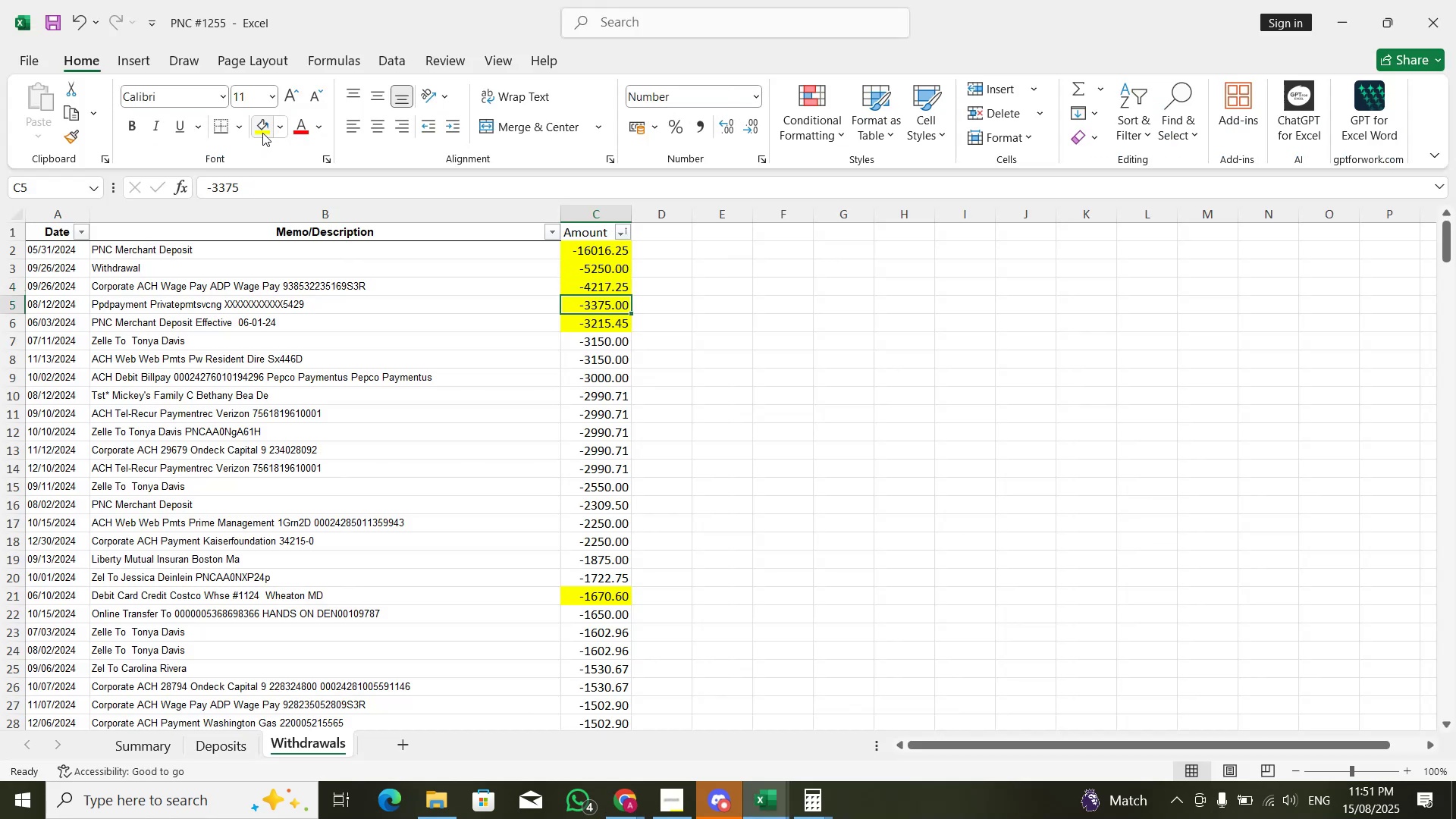 
key(Alt+AltLeft)
 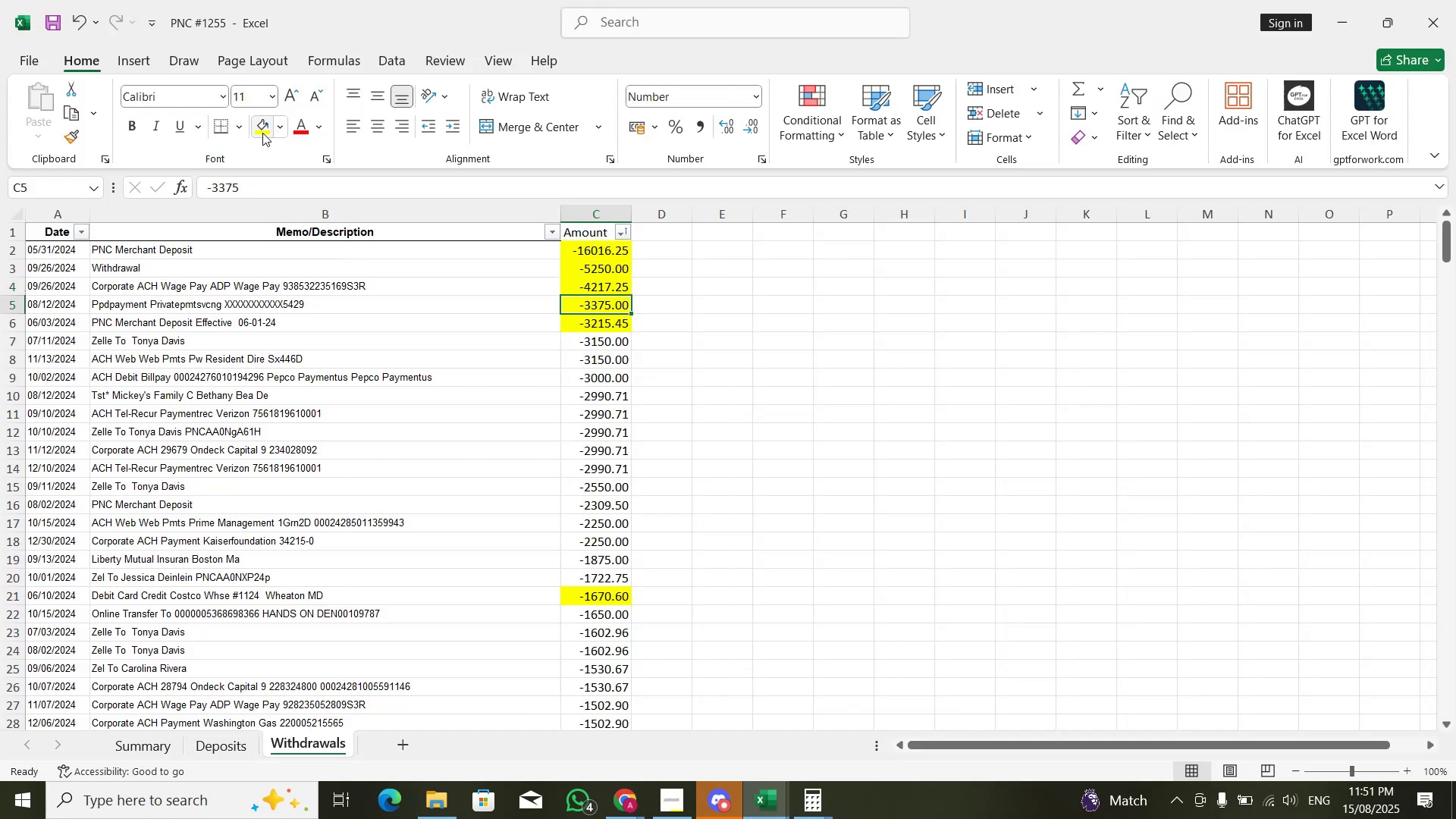 
key(Alt+Tab)
 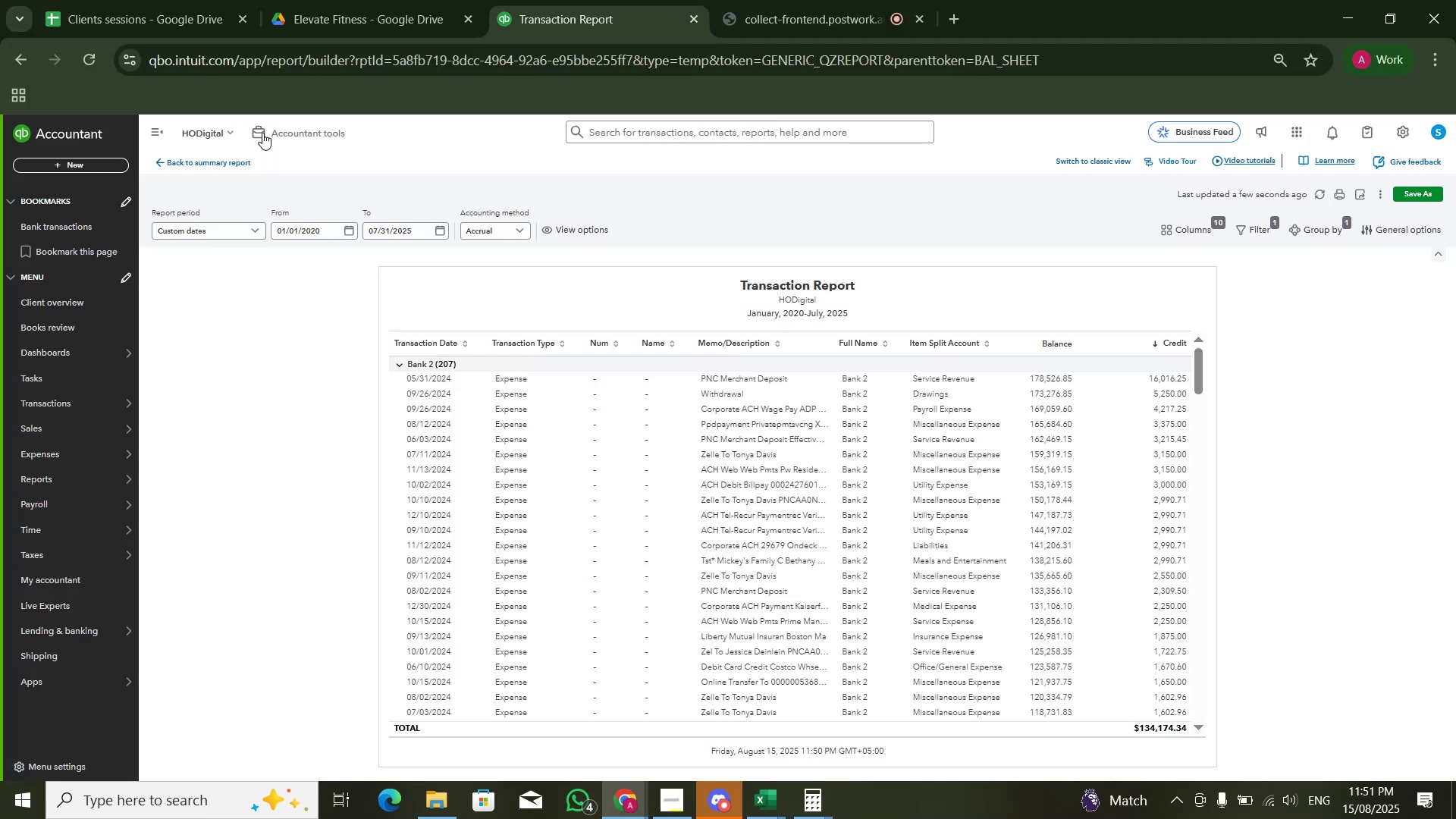 
key(Alt+AltLeft)
 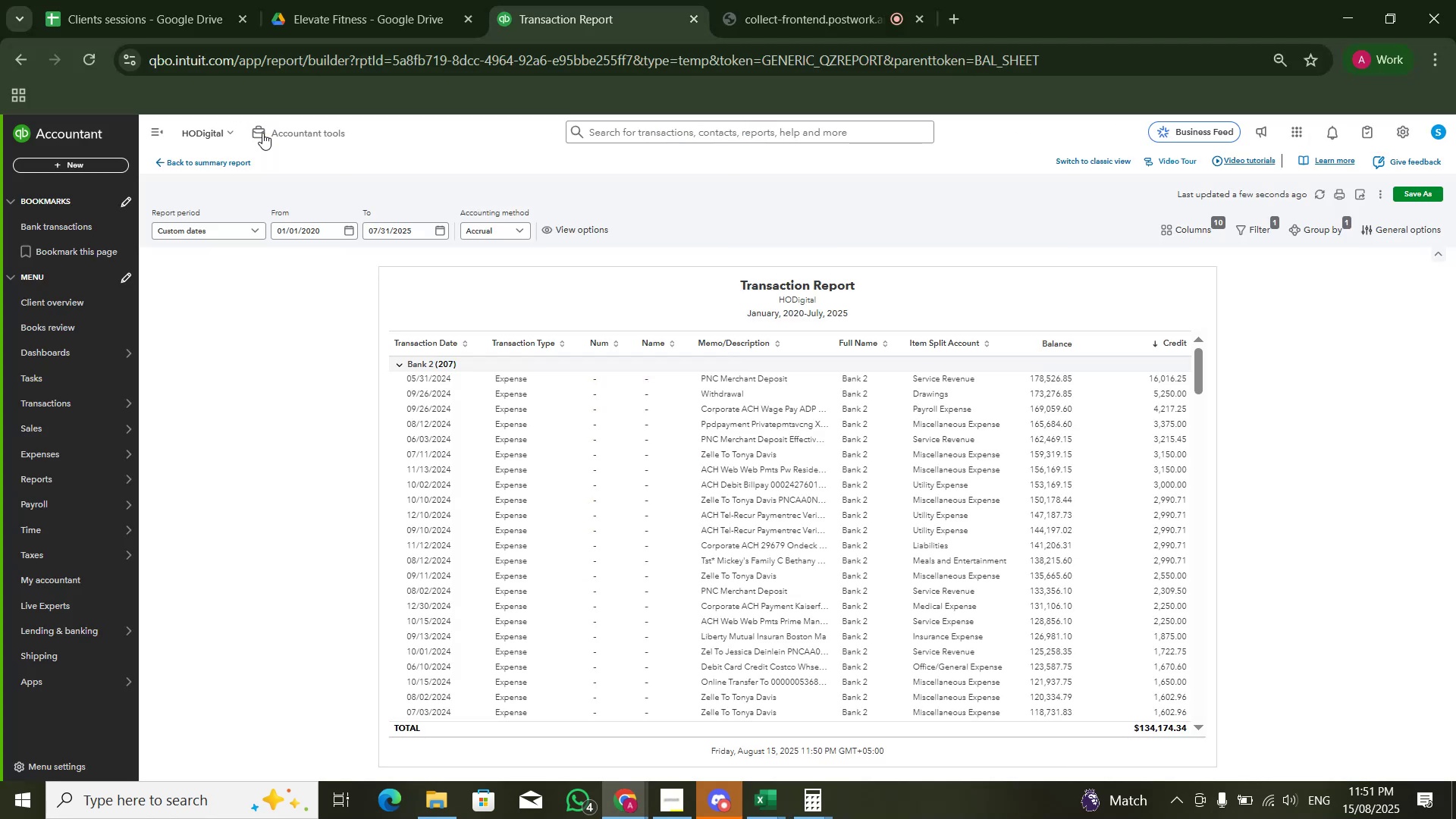 
key(Alt+Tab)
 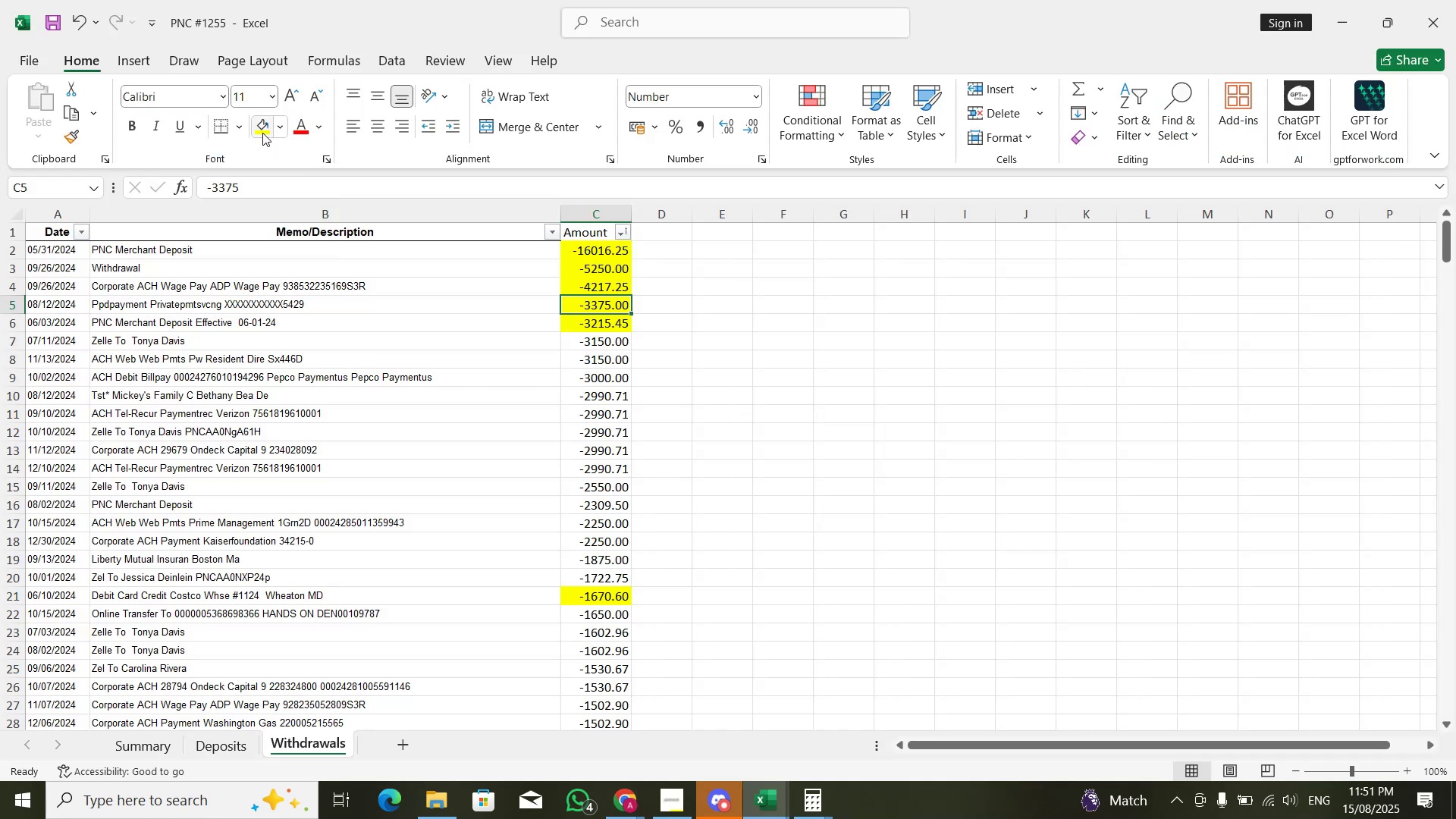 
key(ArrowDown)
 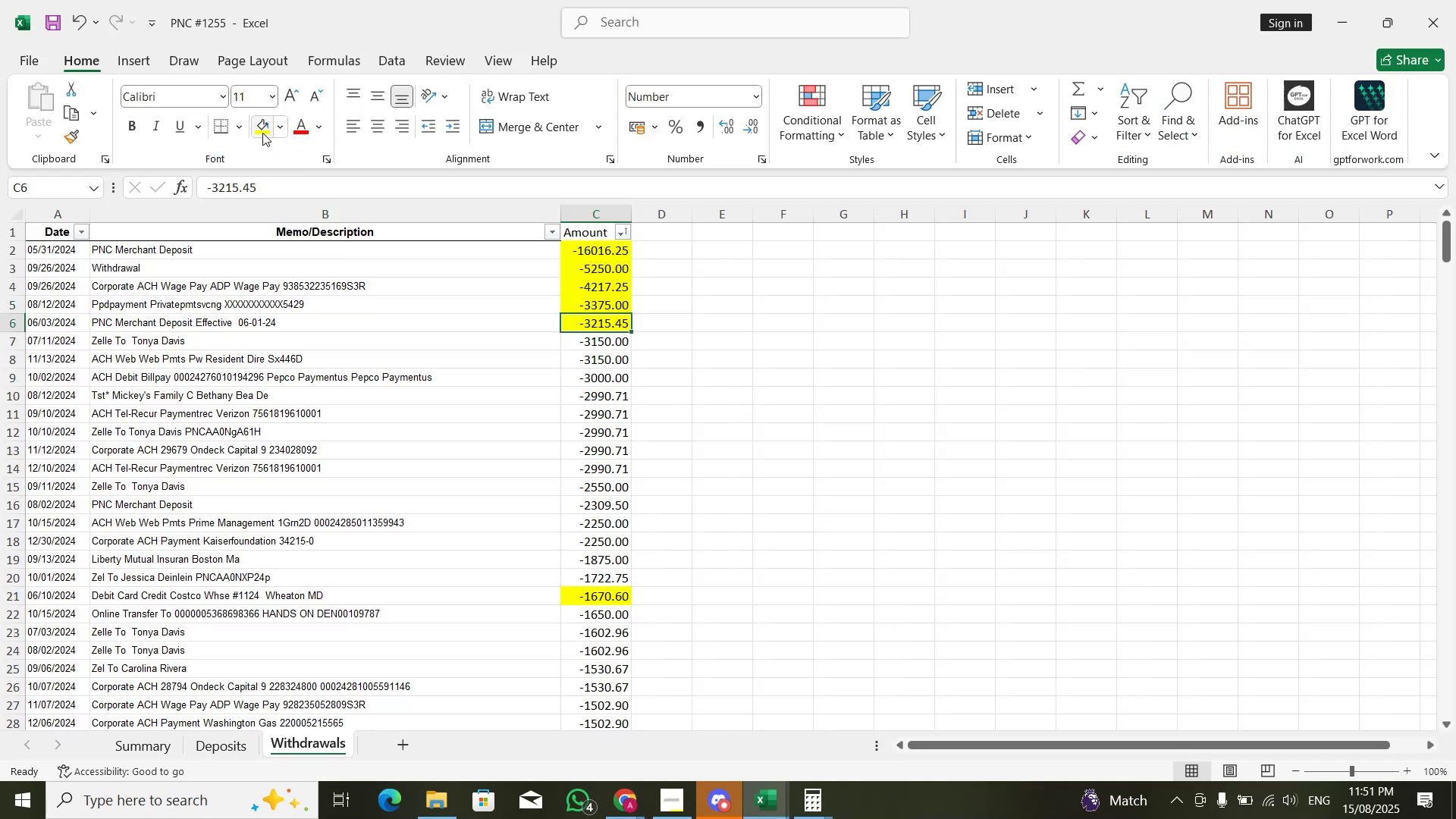 
key(ArrowDown)
 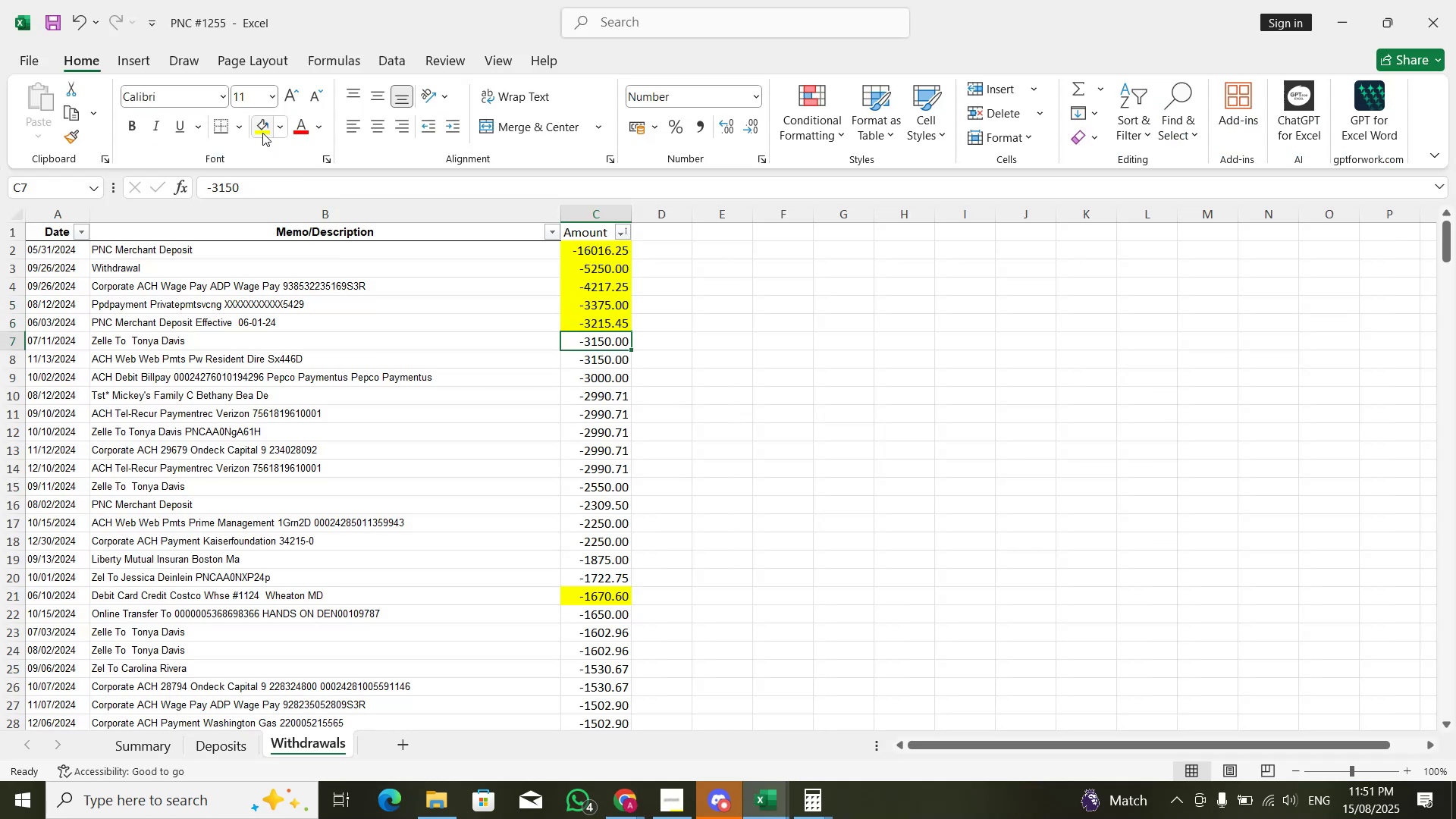 
key(Alt+AltLeft)
 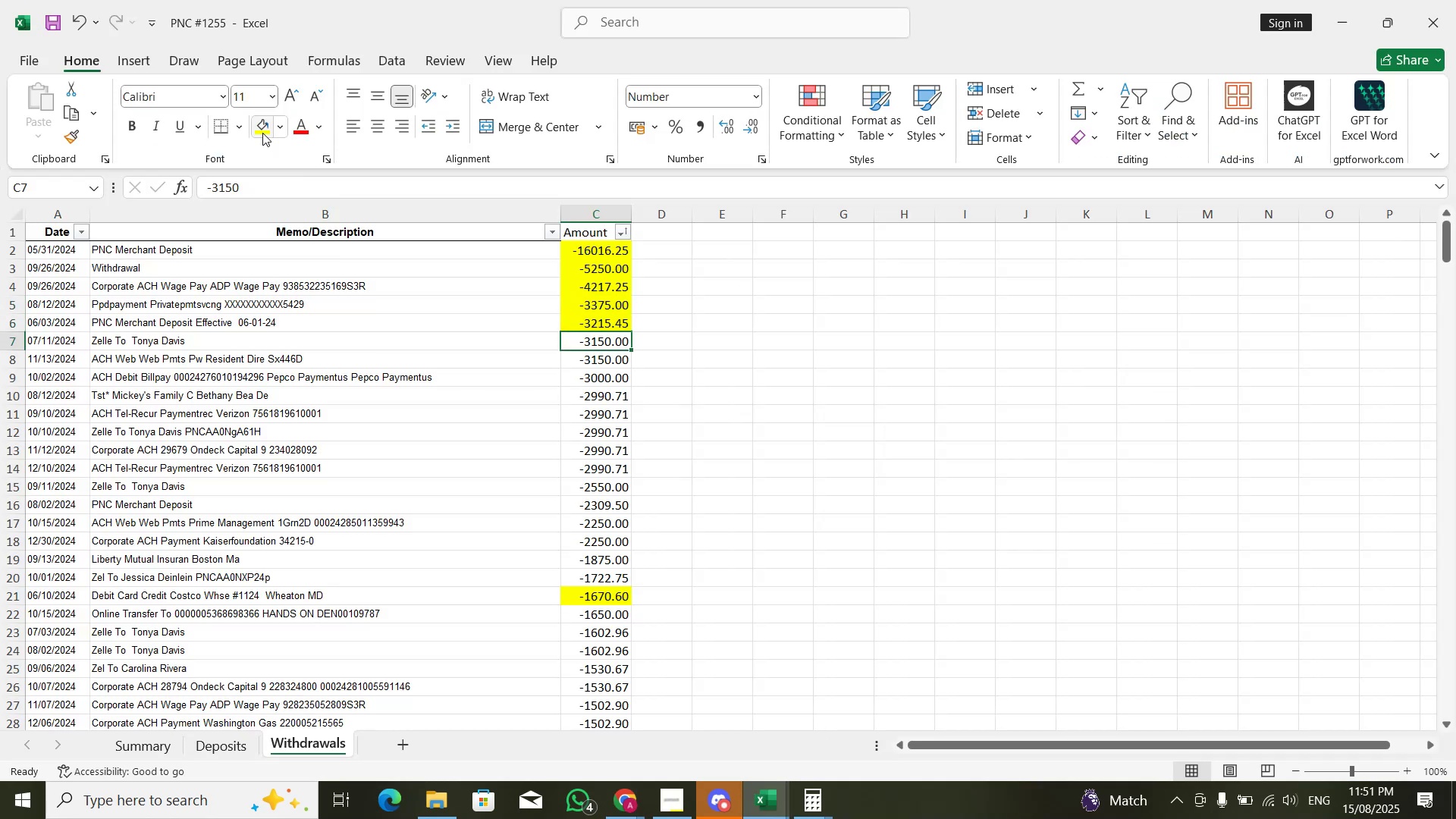 
key(Alt+Tab)
 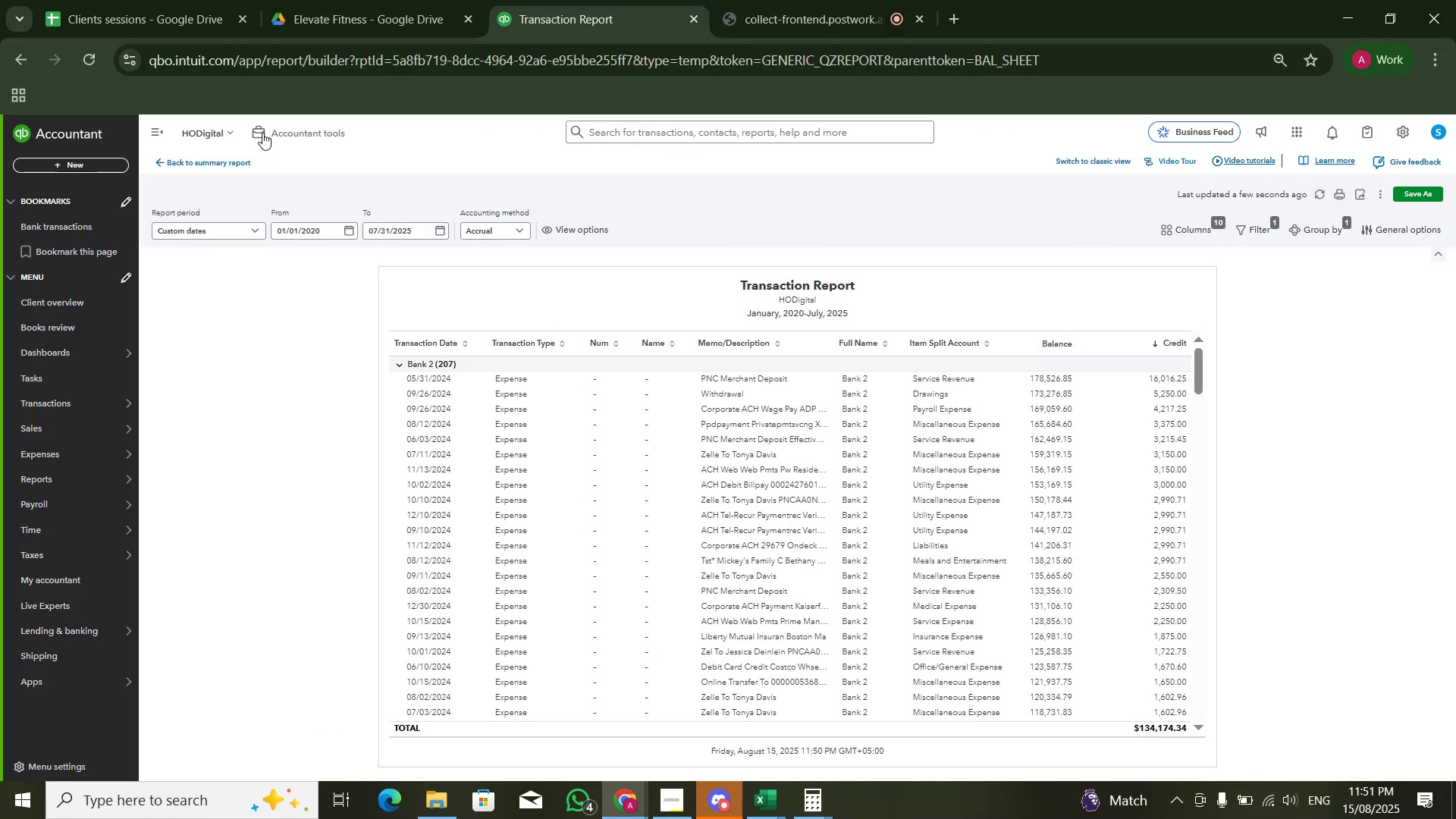 
key(Alt+AltLeft)
 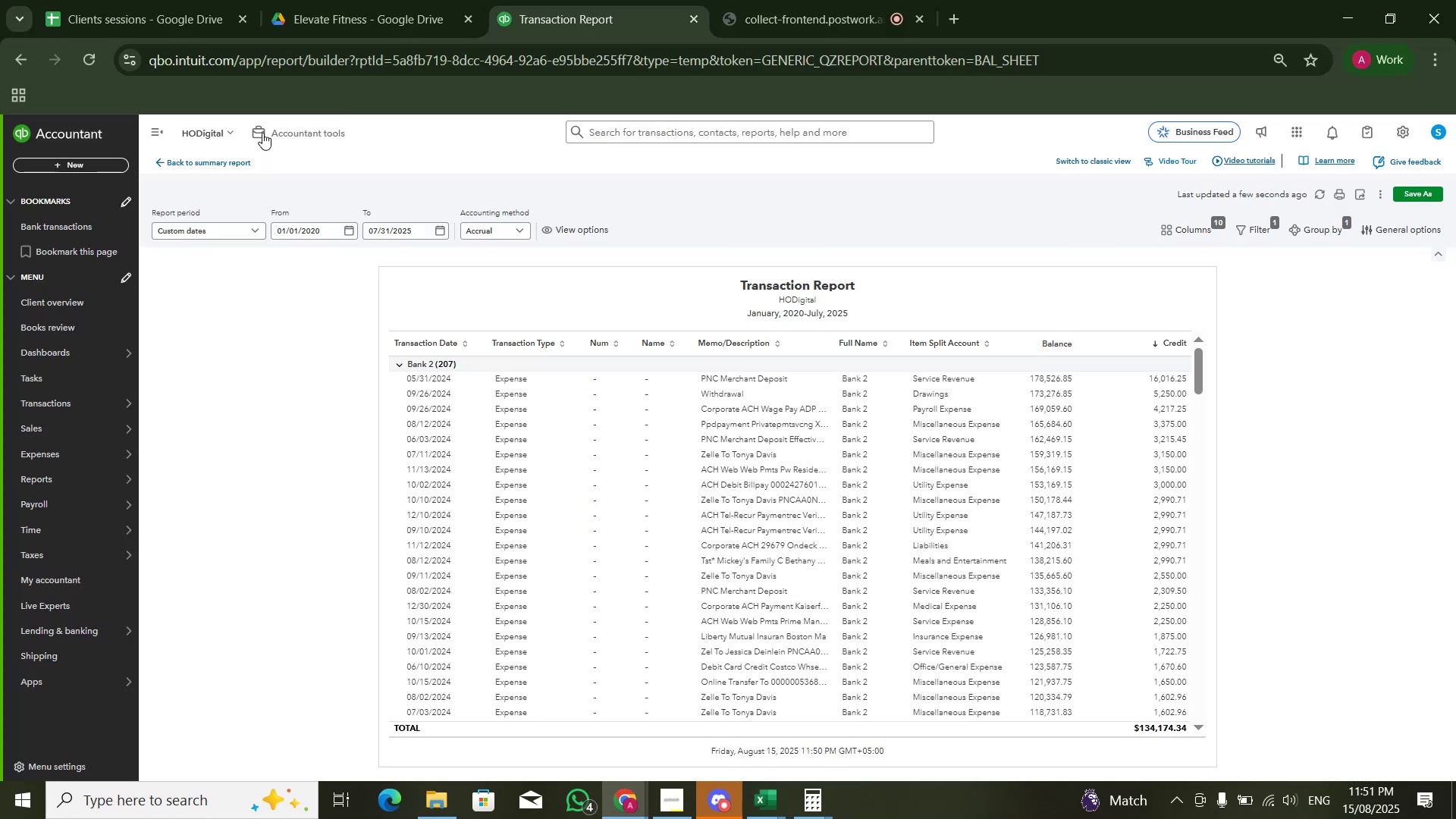 
key(Alt+Tab)
 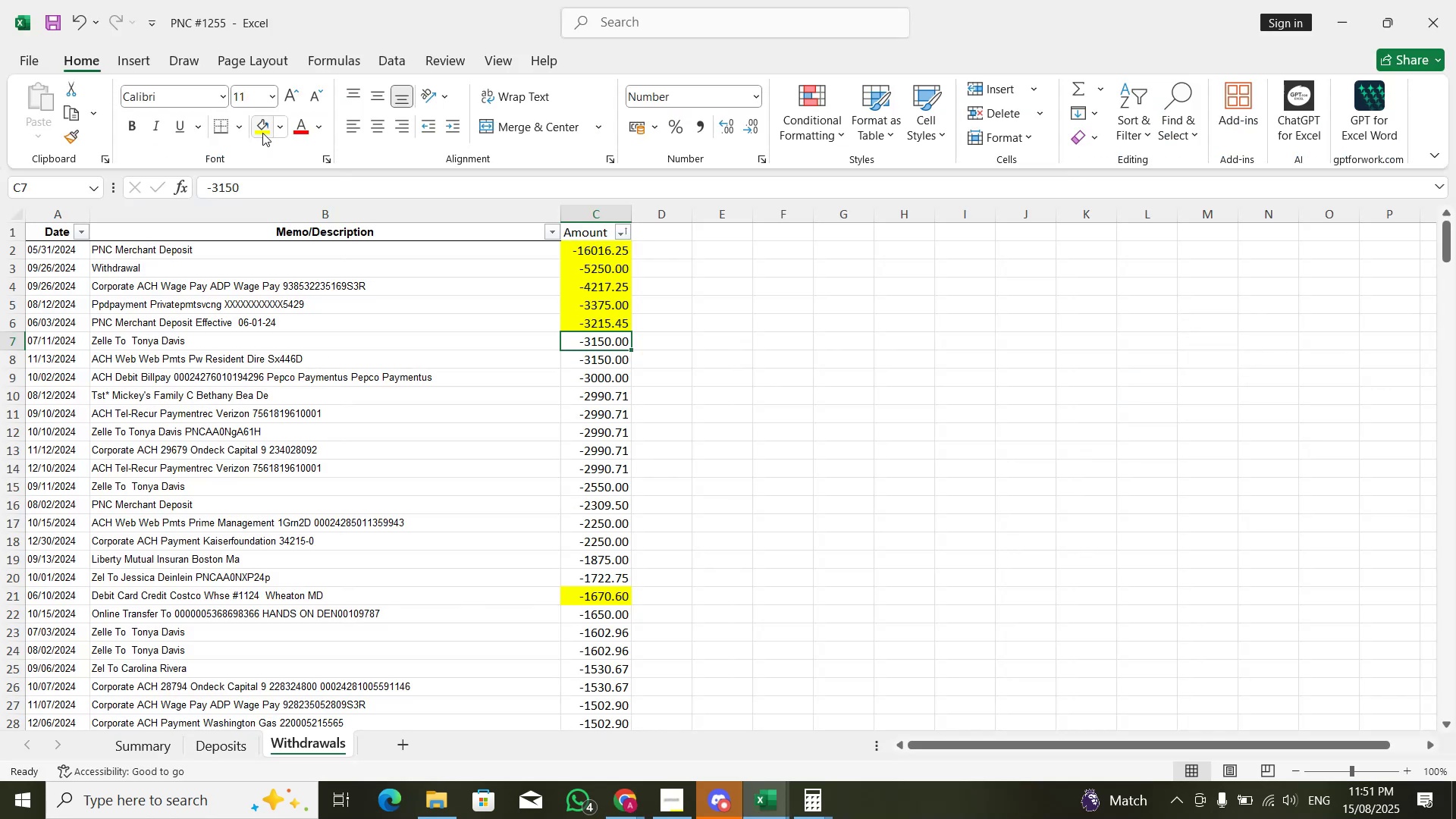 
key(ArrowDown)
 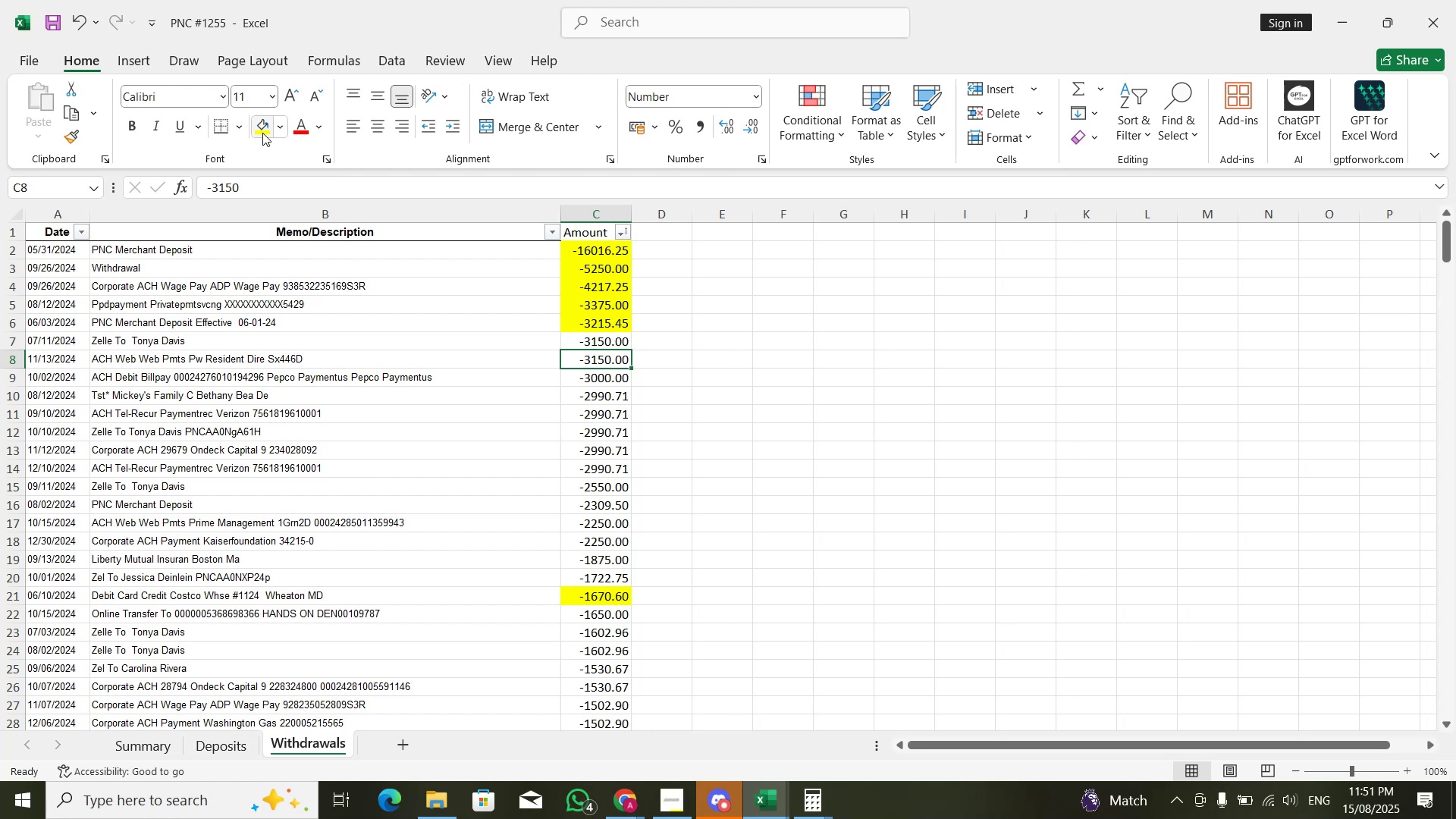 
key(ArrowRight)
 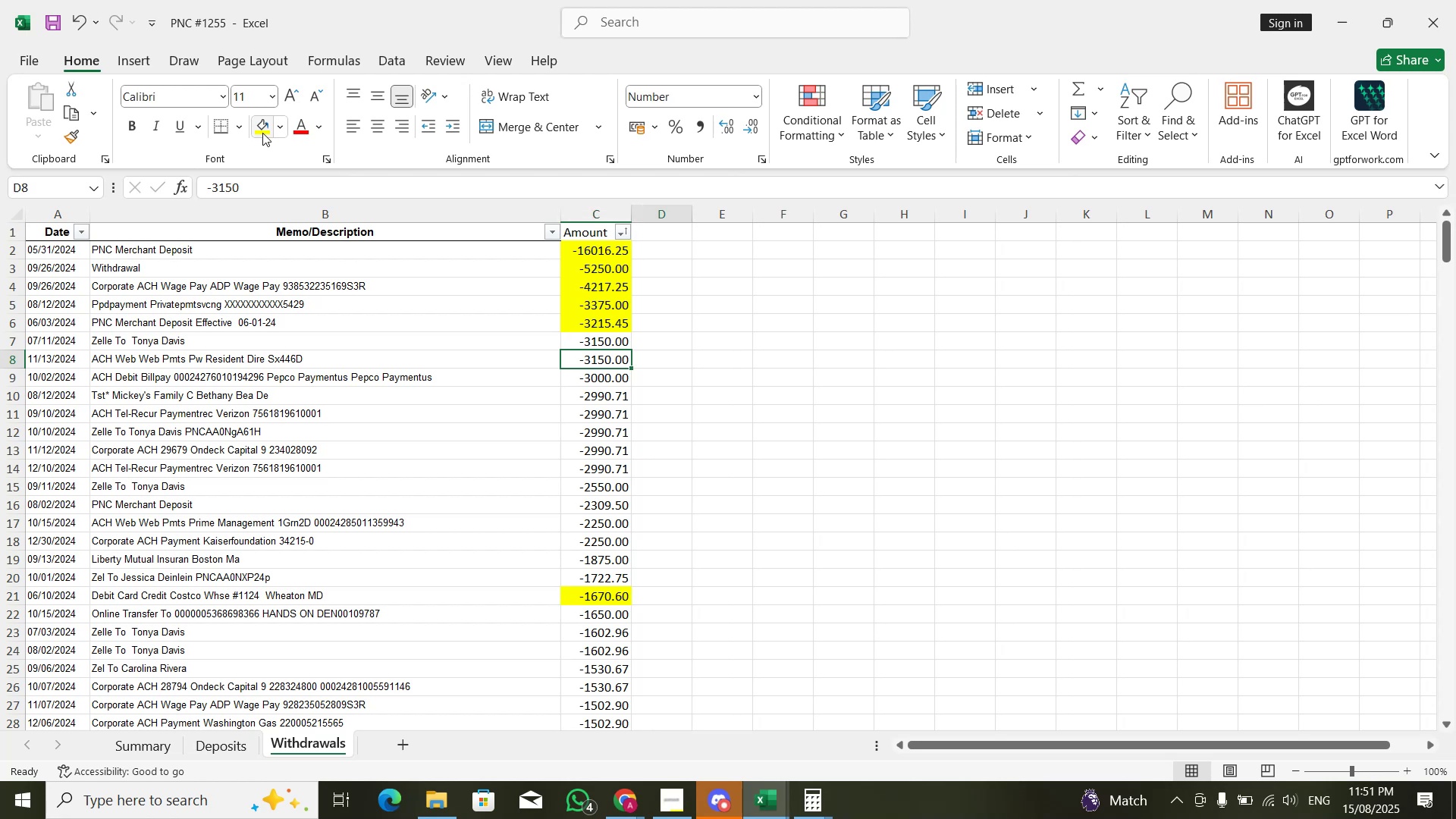 
key(ArrowUp)
 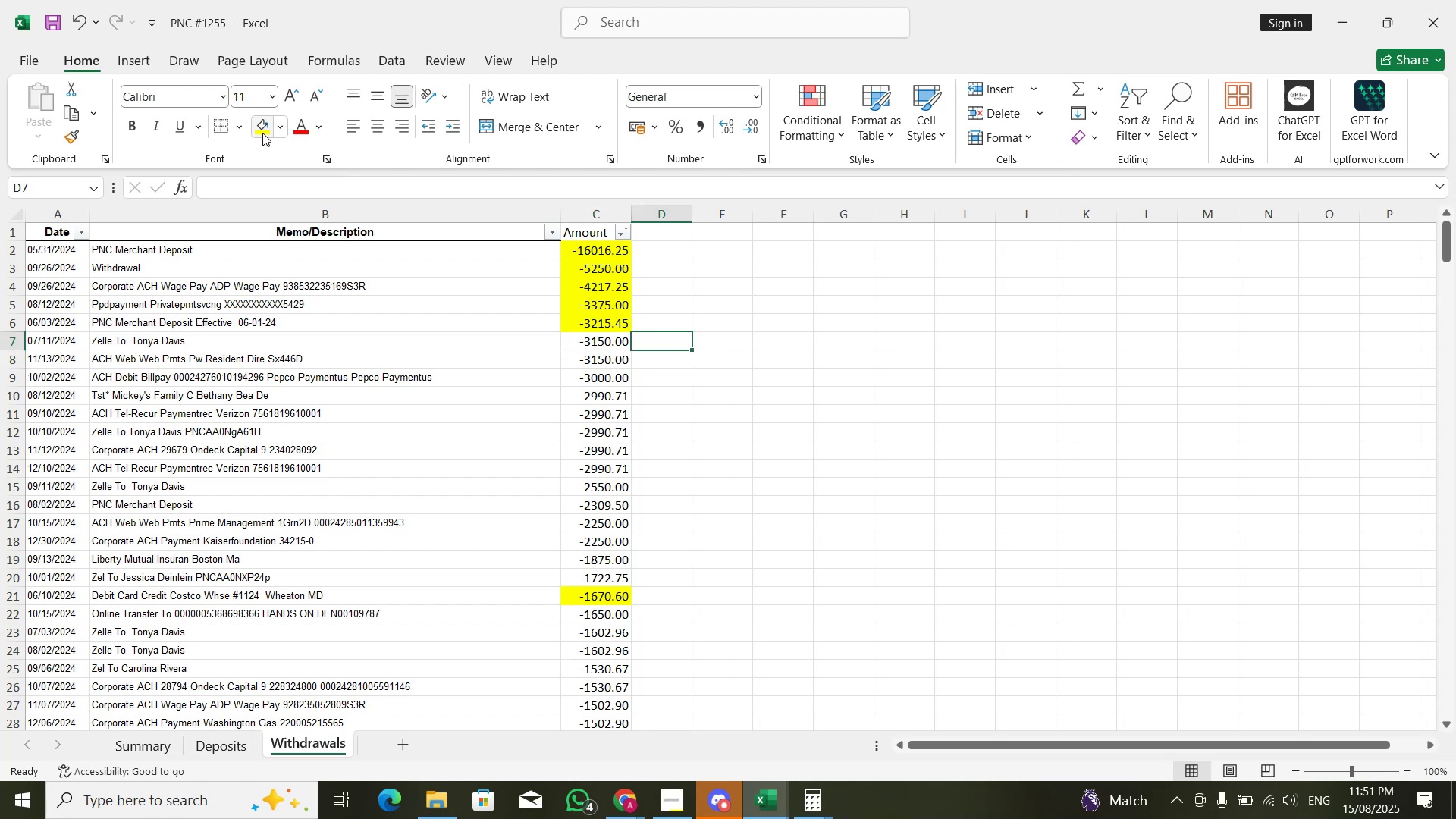 
key(ArrowLeft)
 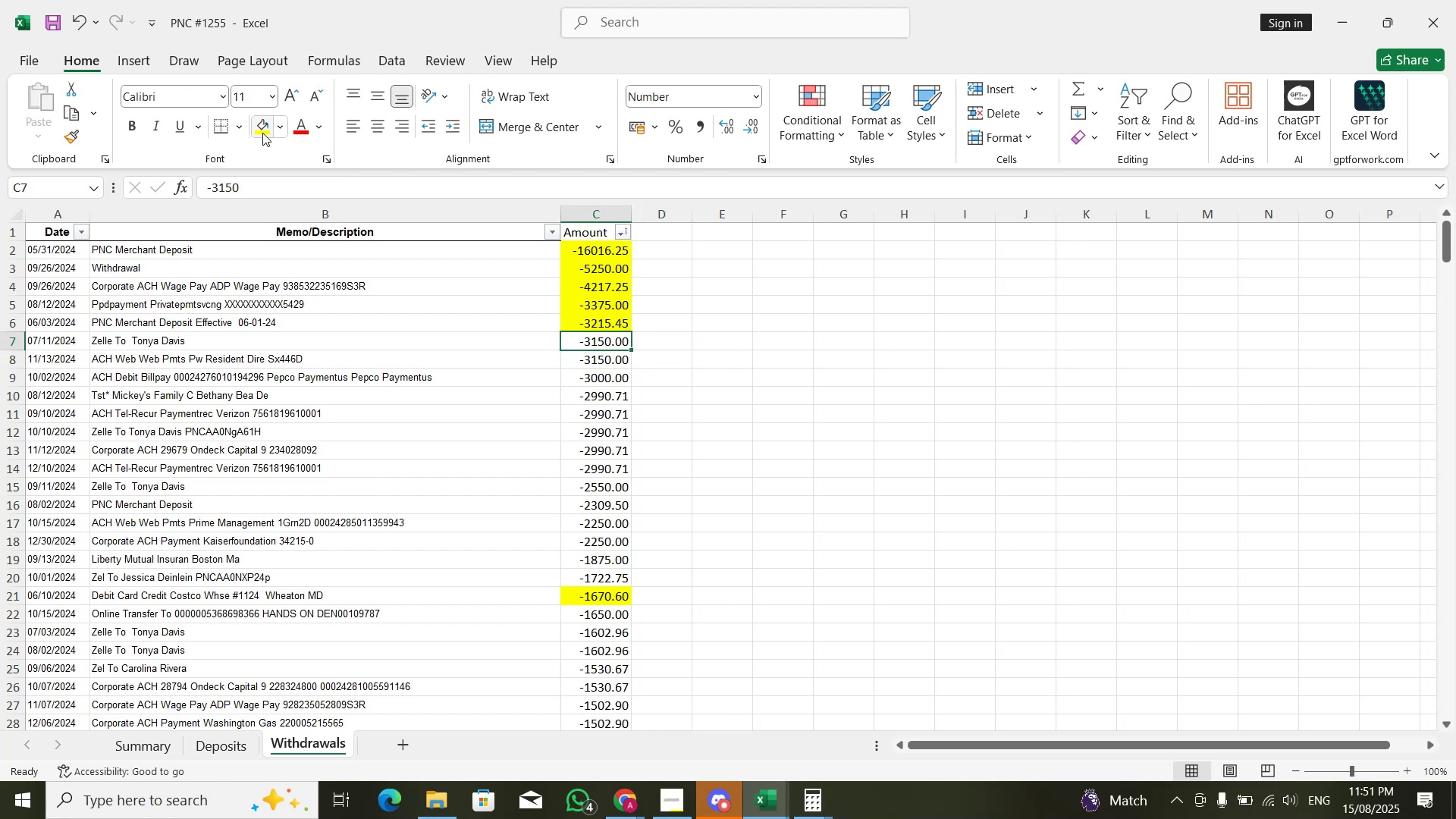 
left_click([262, 133])
 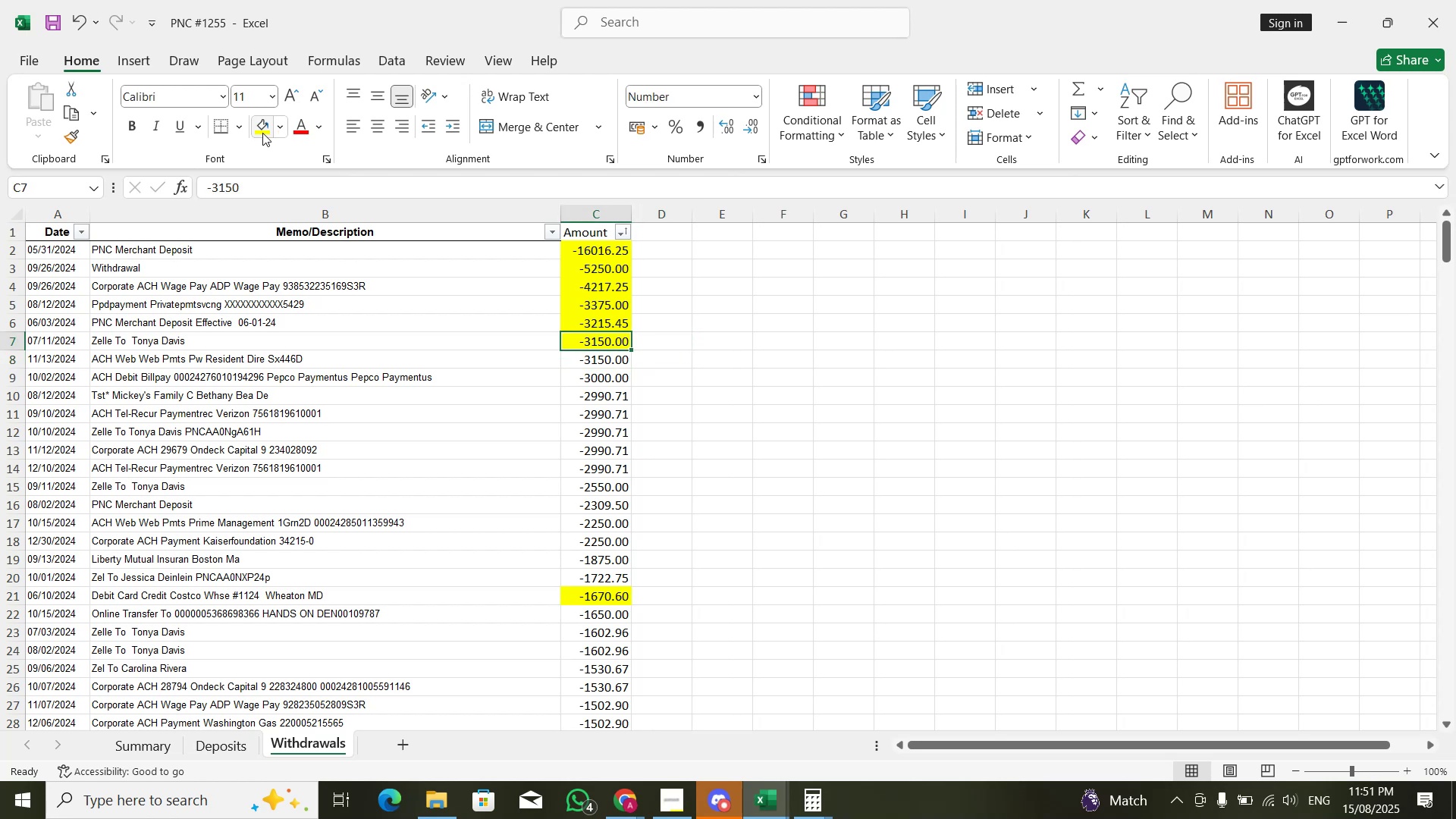 
key(ArrowDown)
 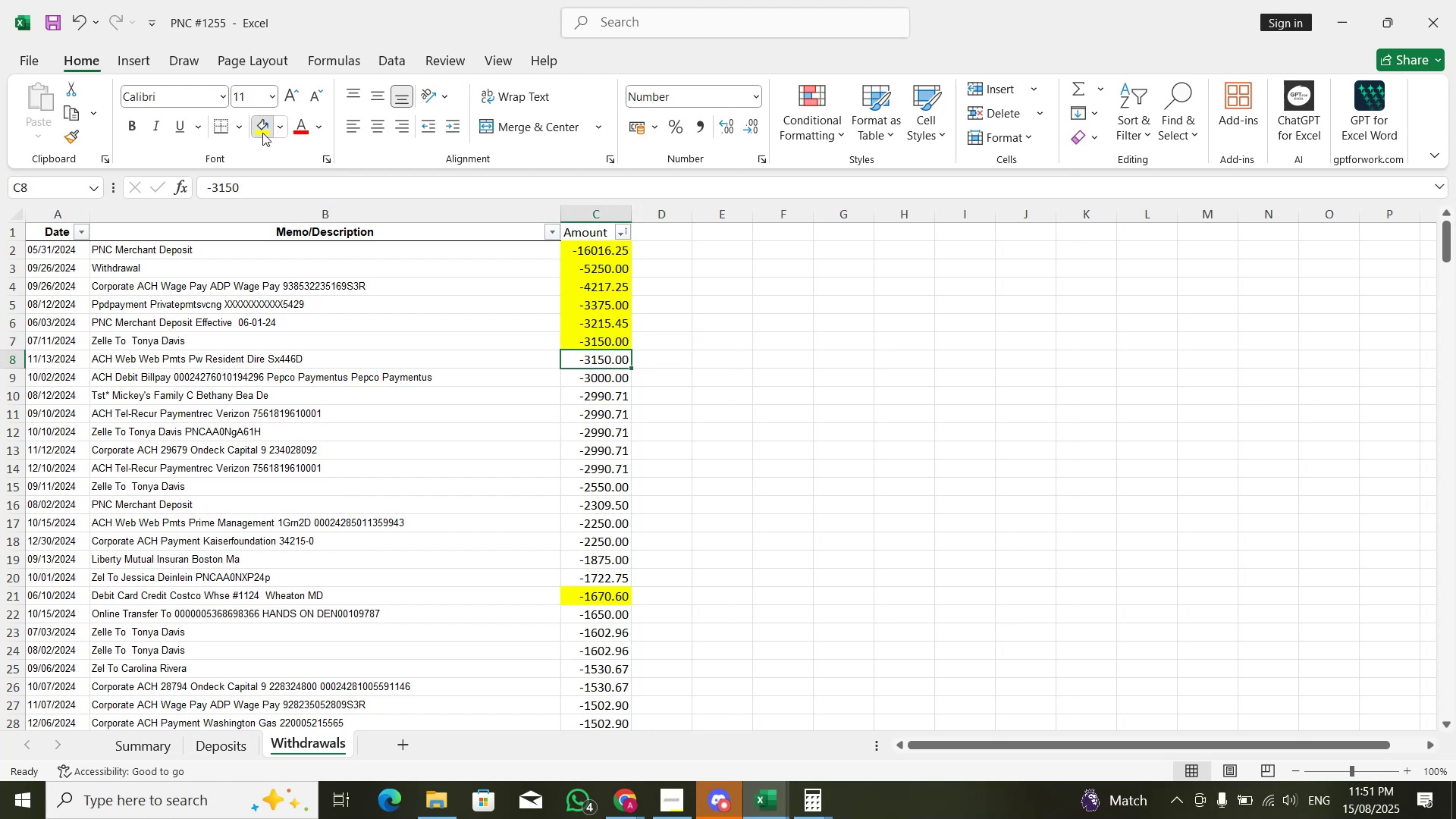 
double_click([262, 133])
 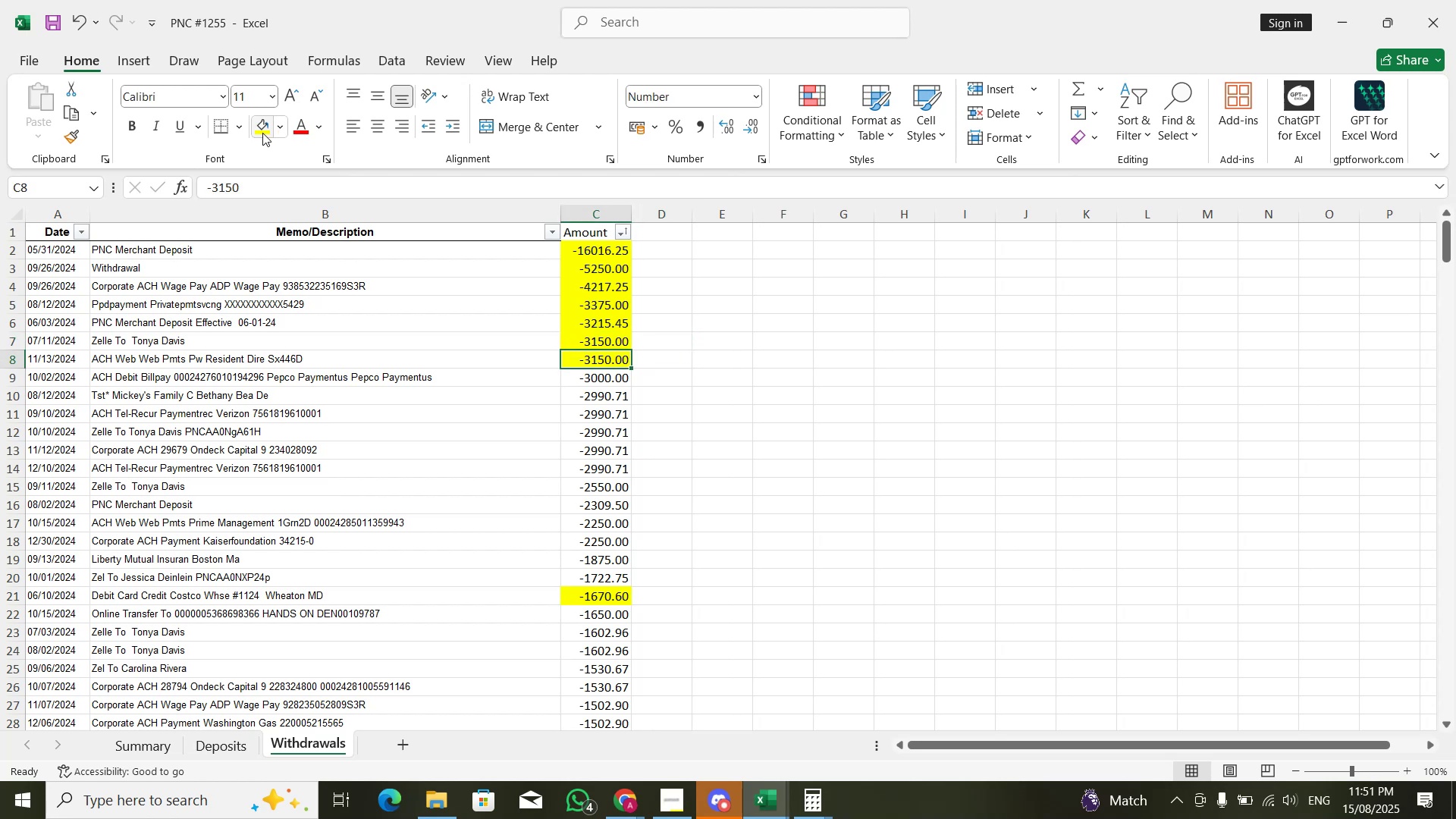 
key(Alt+AltLeft)
 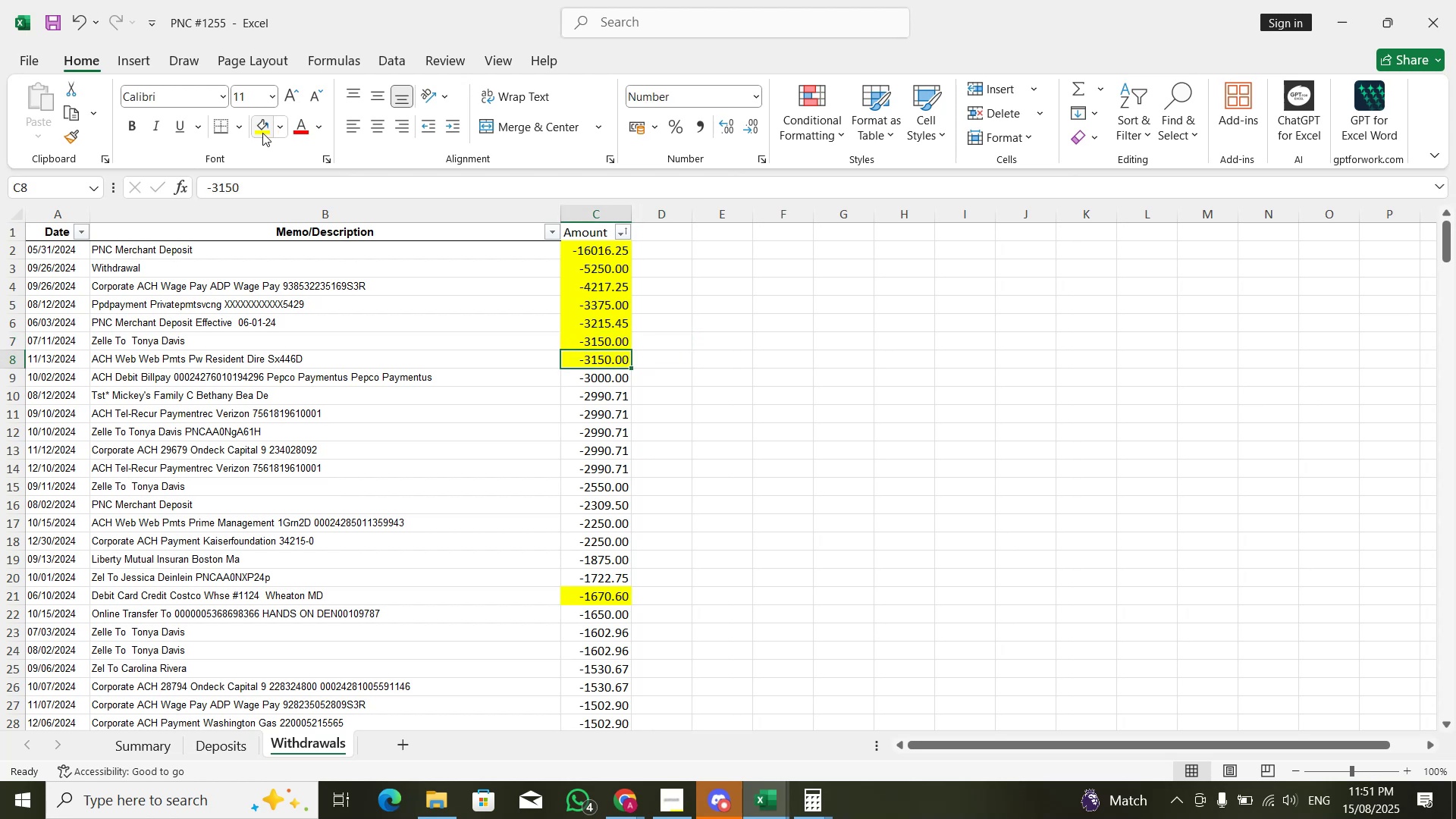 
key(Alt+Tab)
 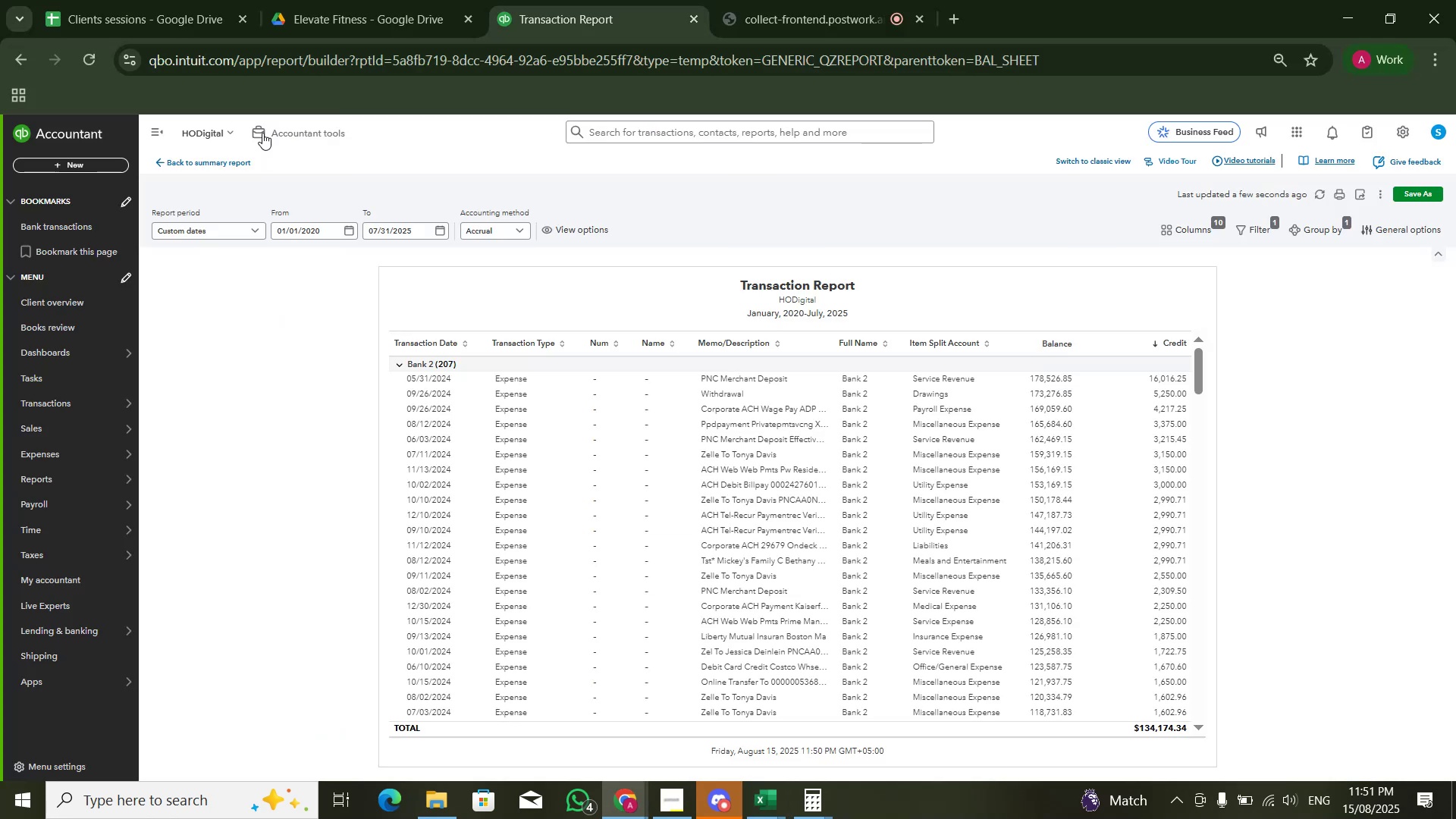 
key(Alt+AltLeft)
 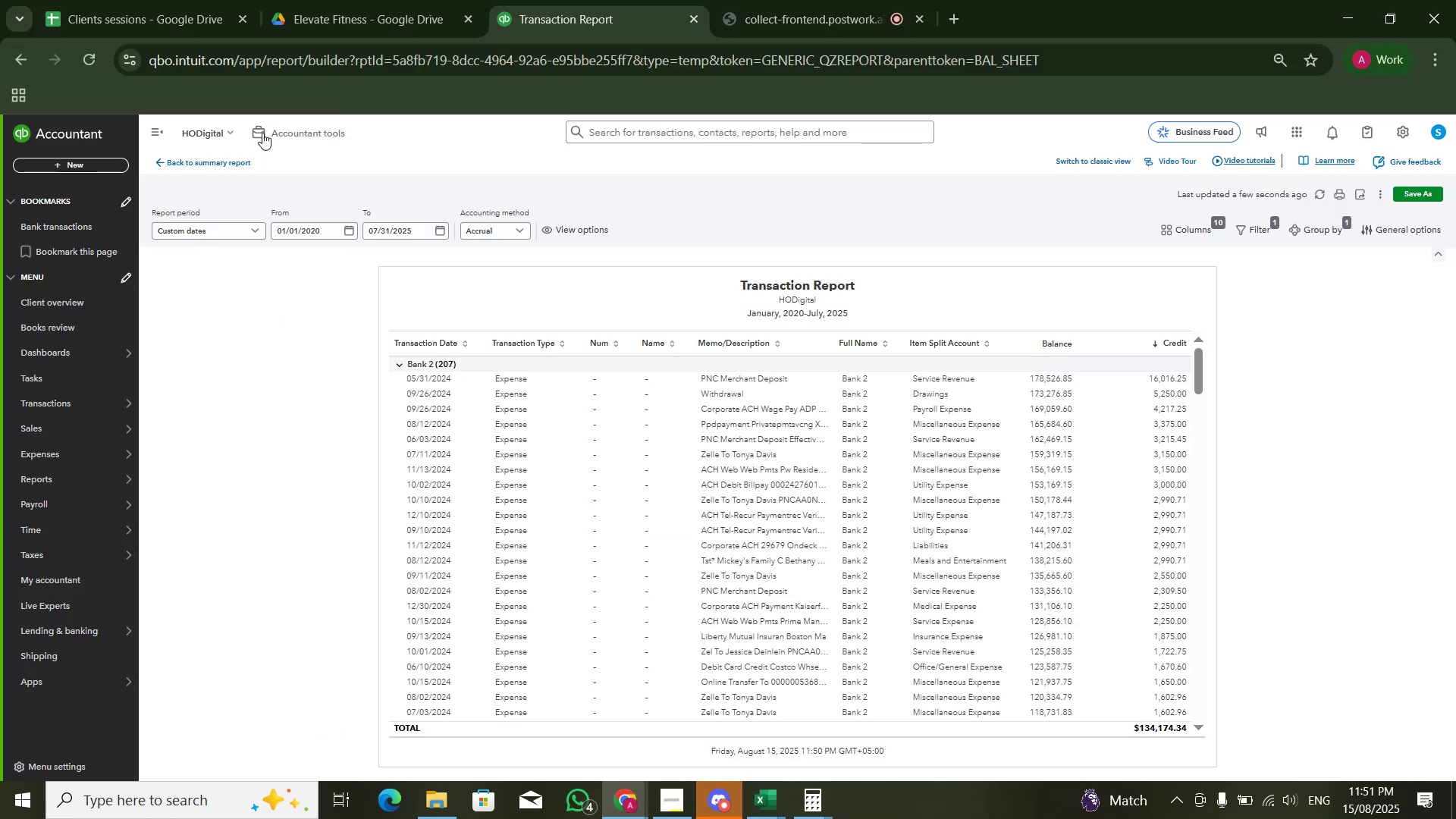 
key(Alt+Tab)
 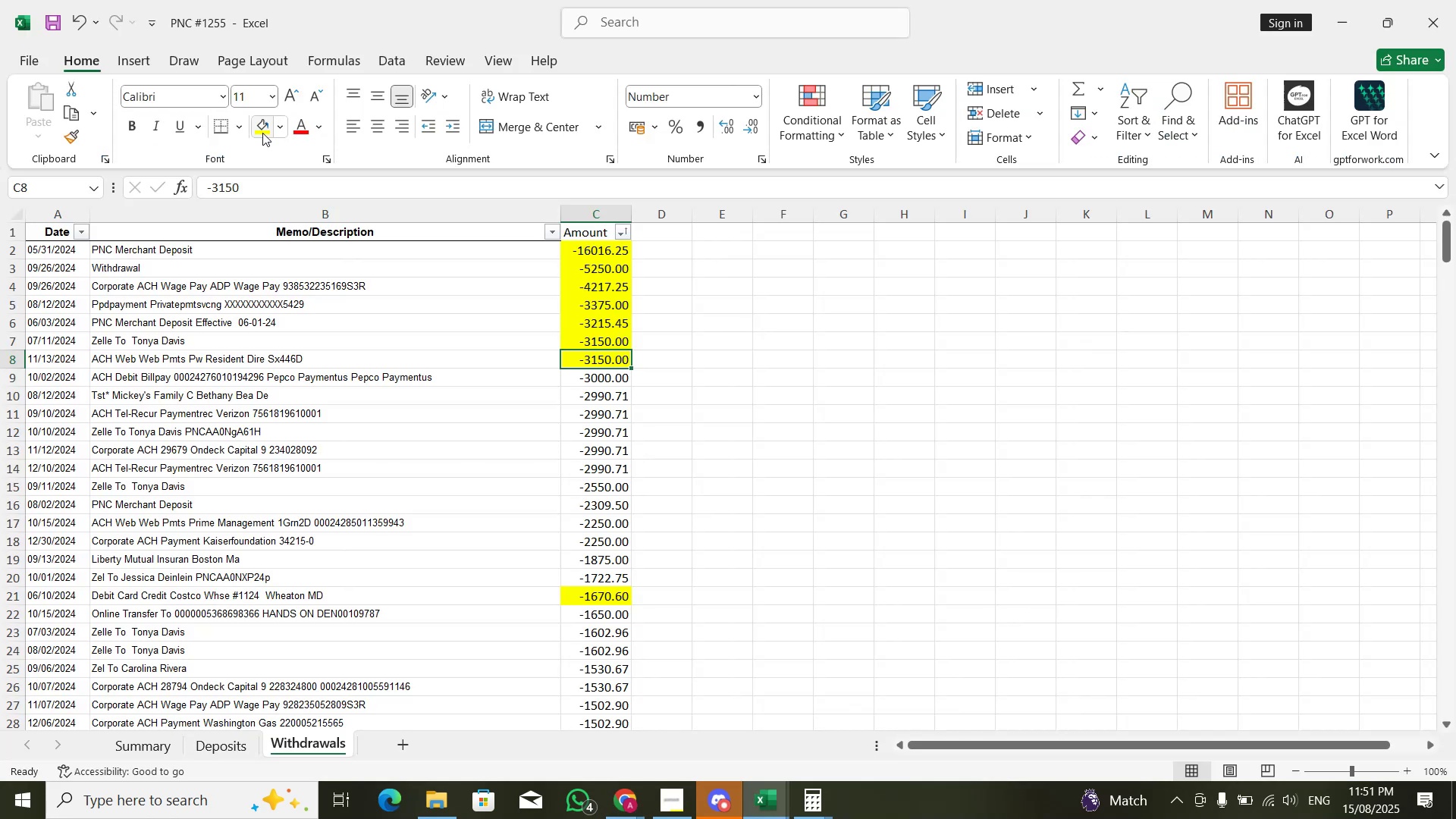 
key(ArrowDown)
 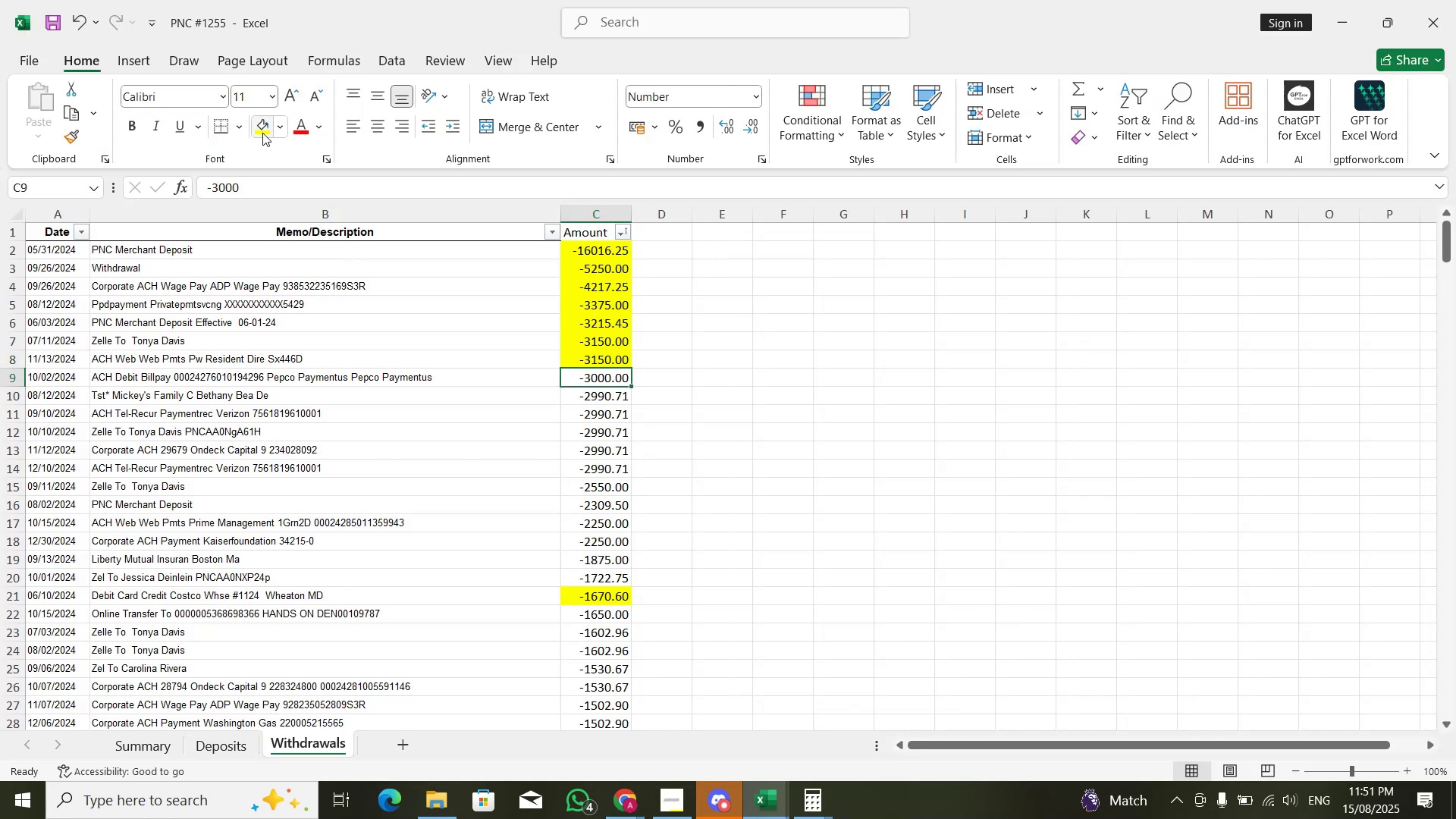 
left_click([262, 133])
 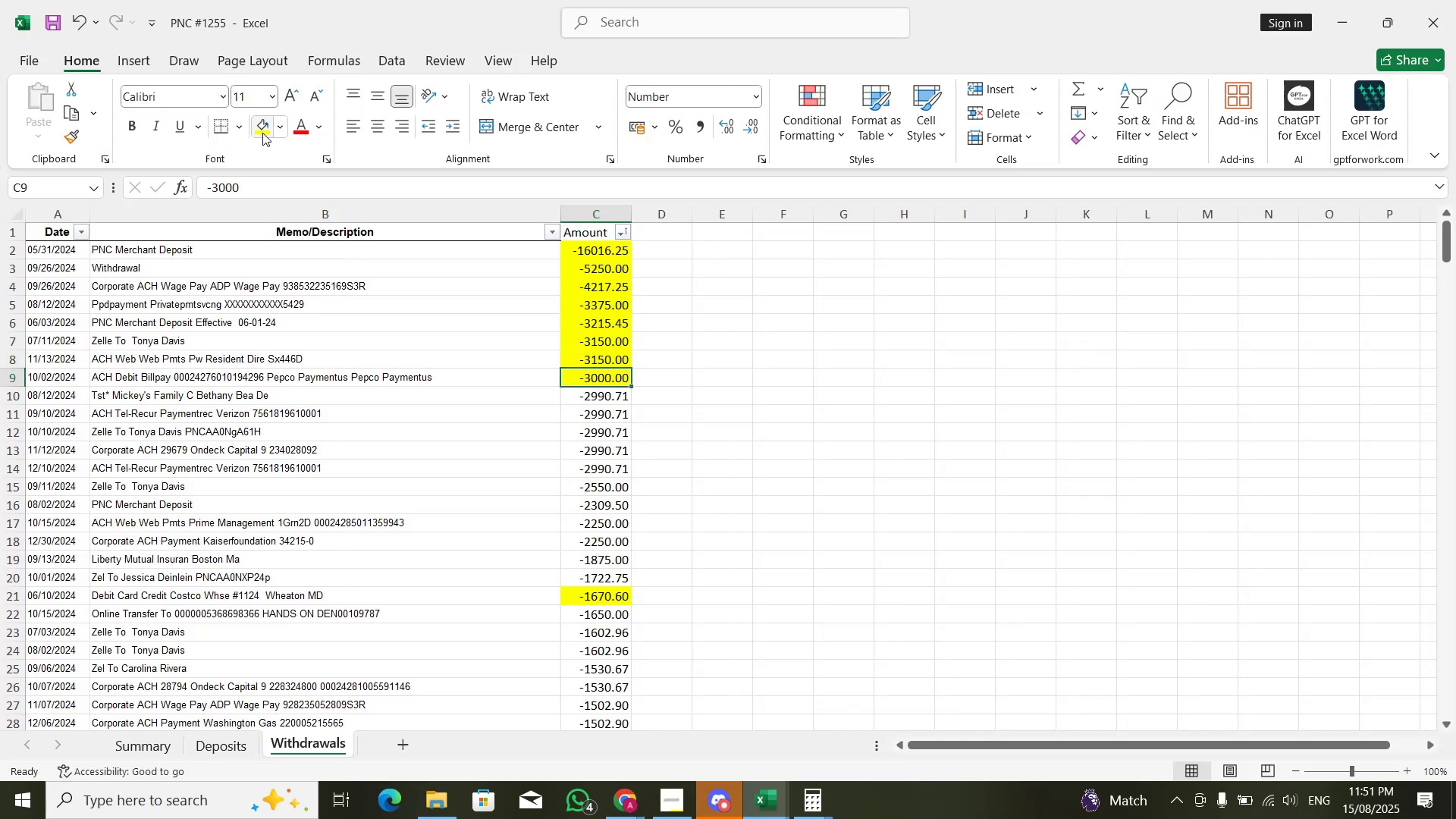 
key(ArrowDown)
 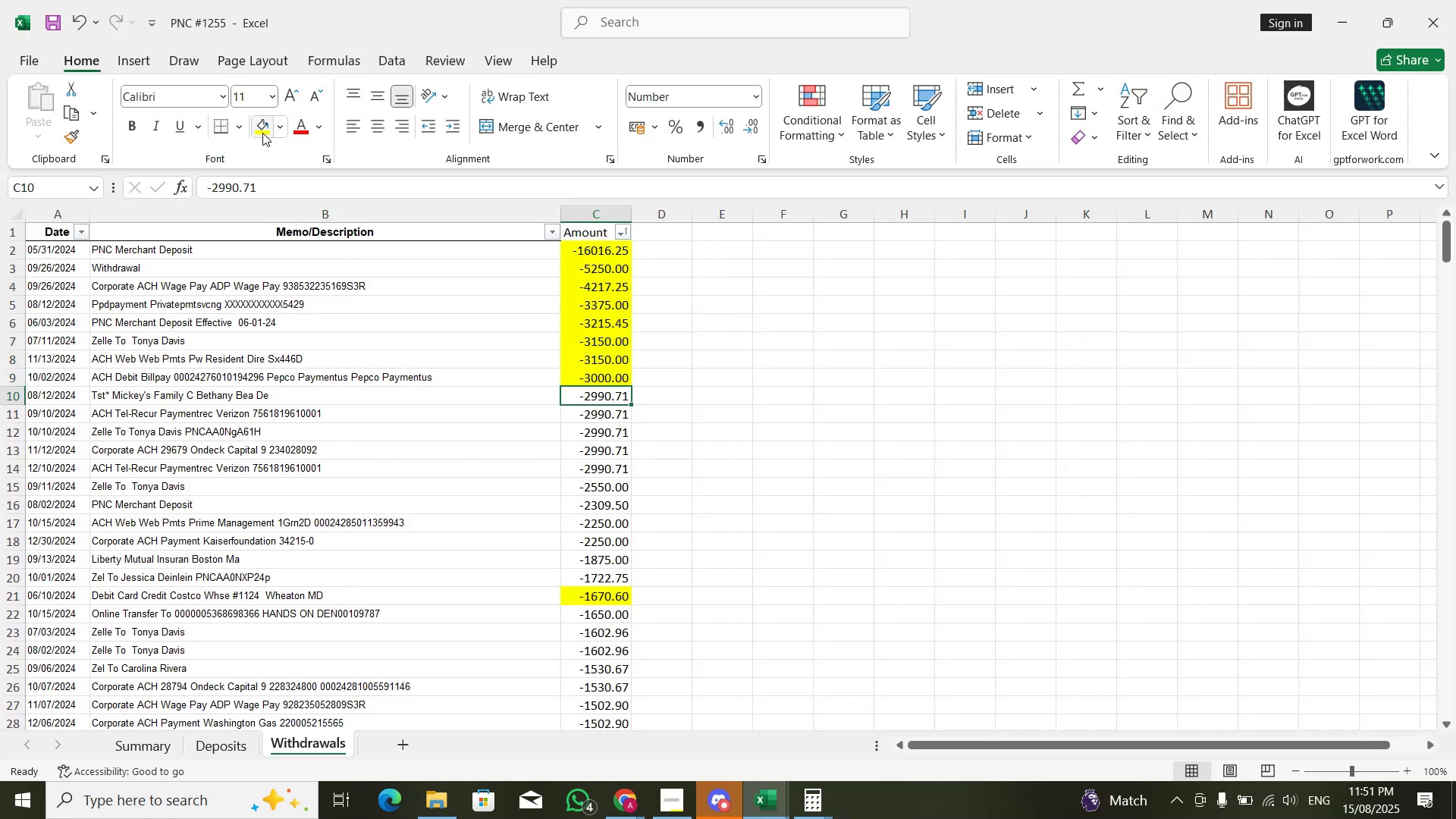 
key(ArrowDown)
 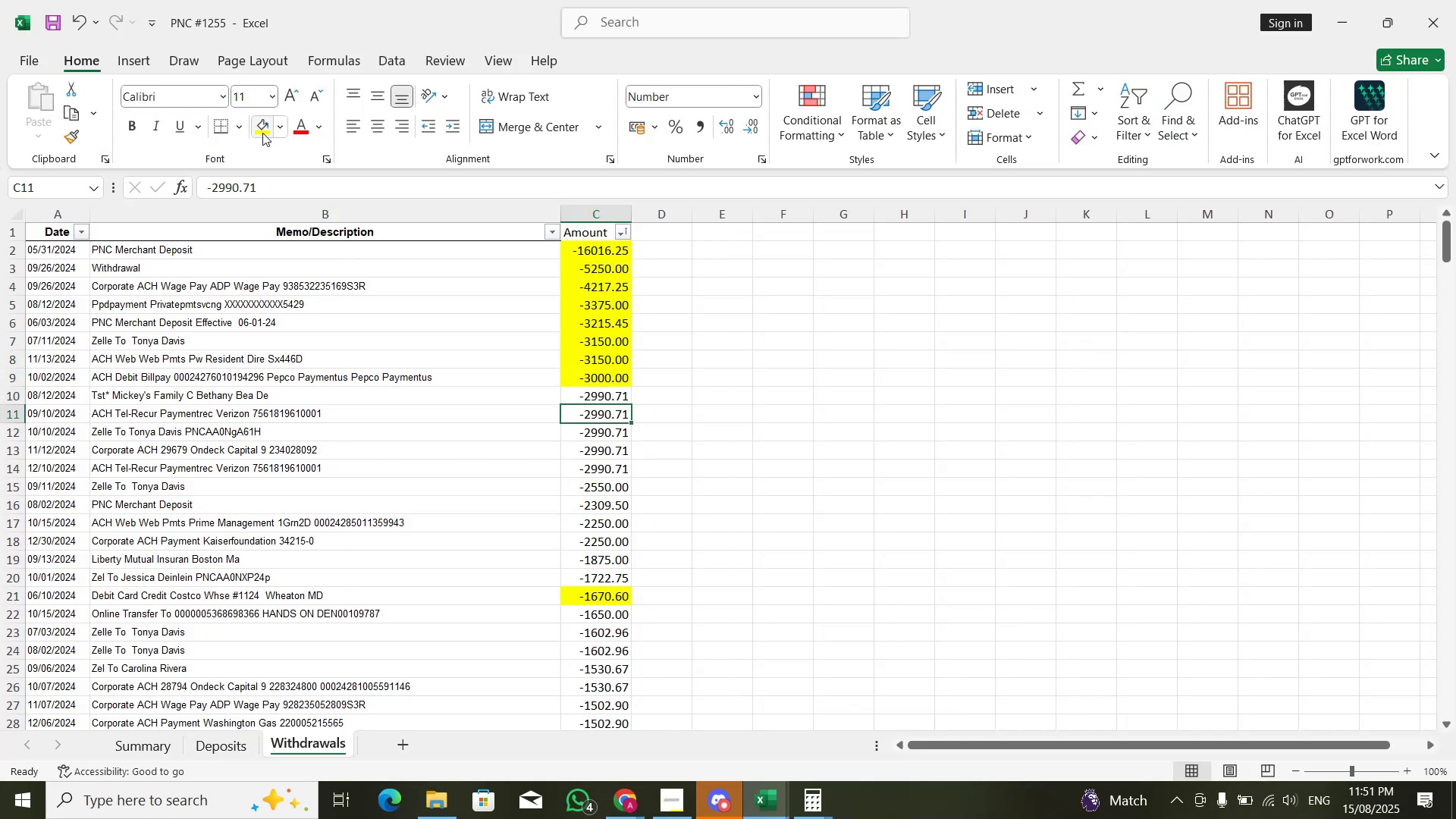 
key(ArrowDown)
 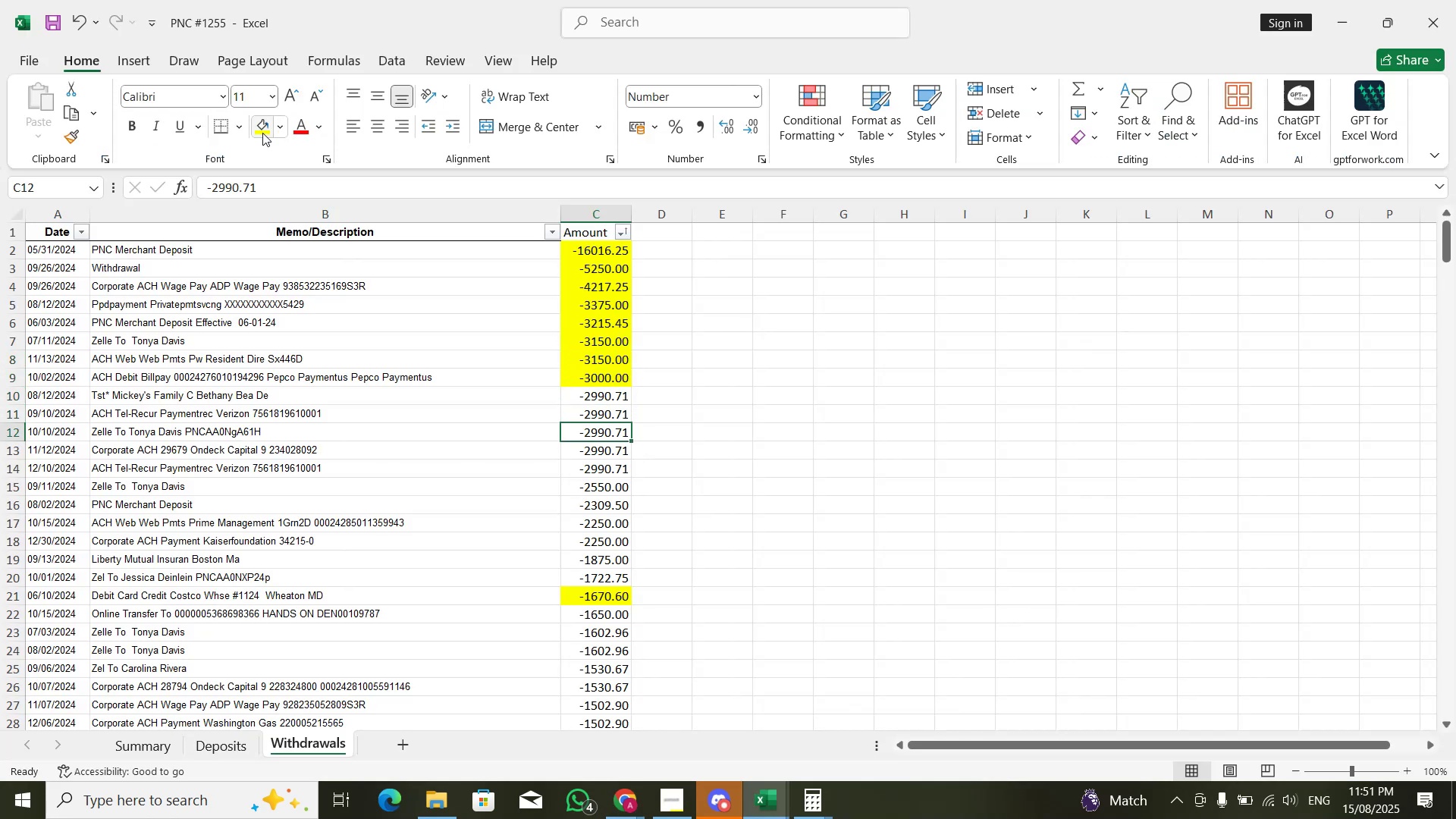 
key(ArrowDown)
 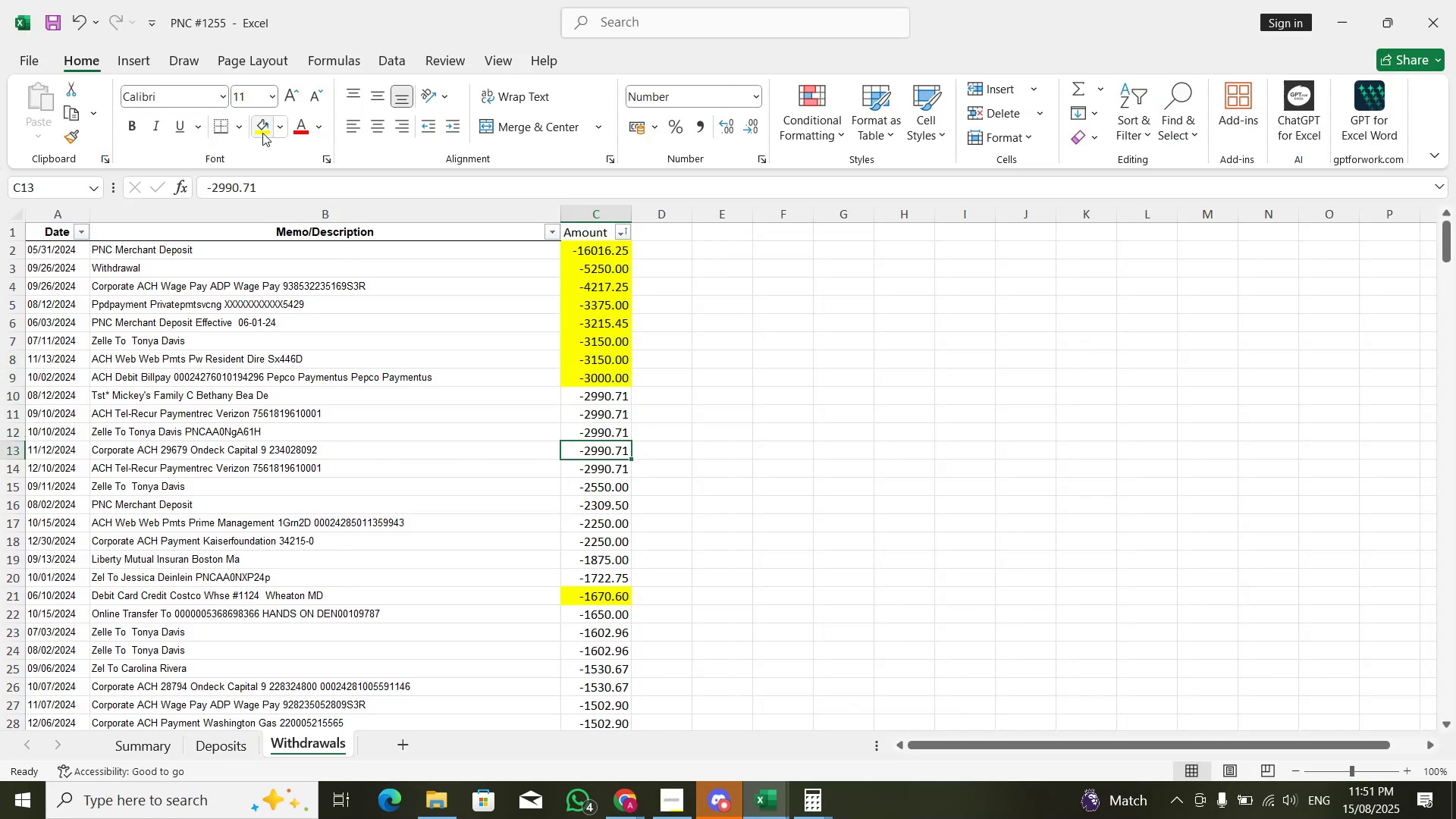 
key(ArrowDown)
 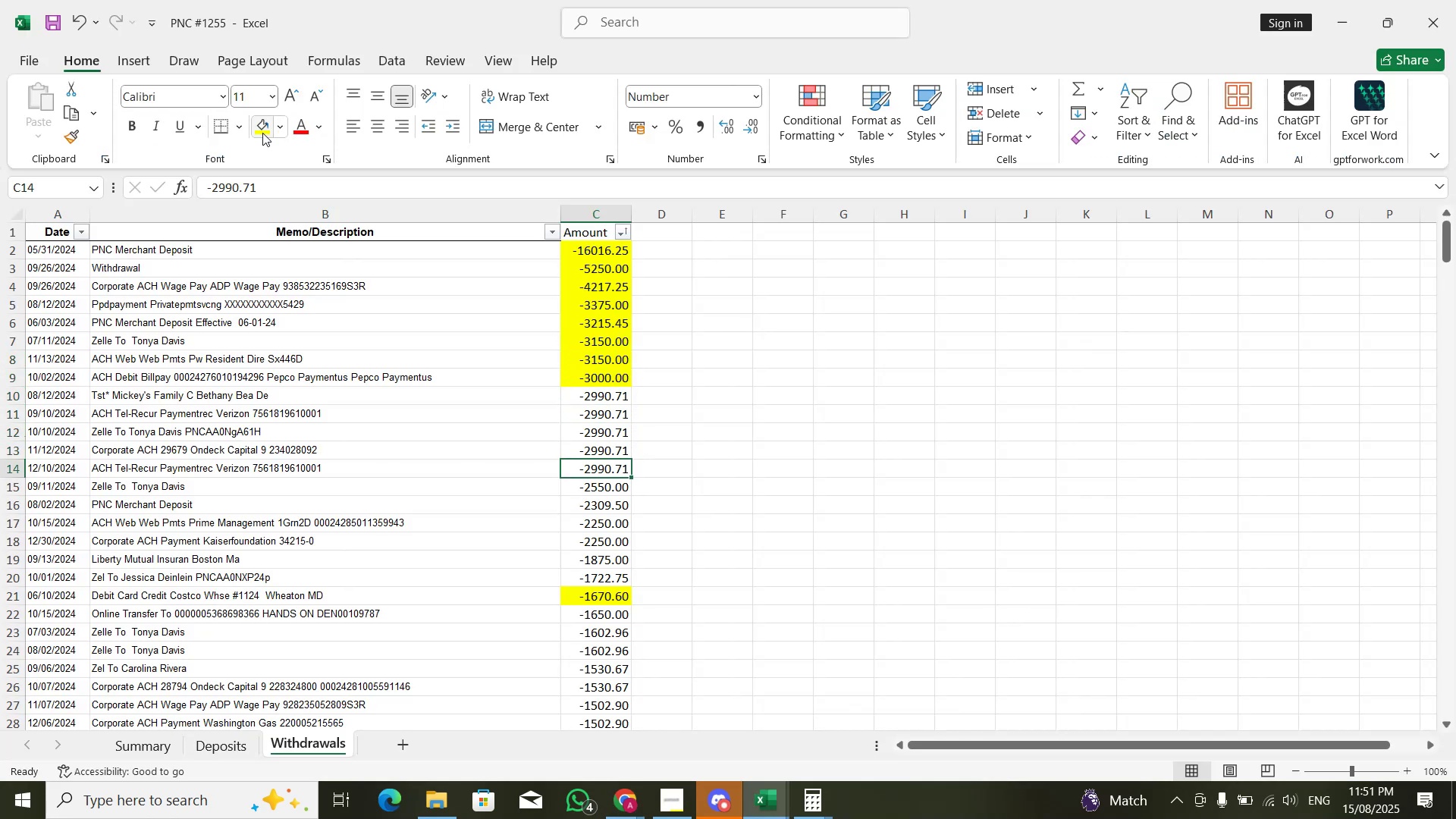 
key(Alt+AltLeft)
 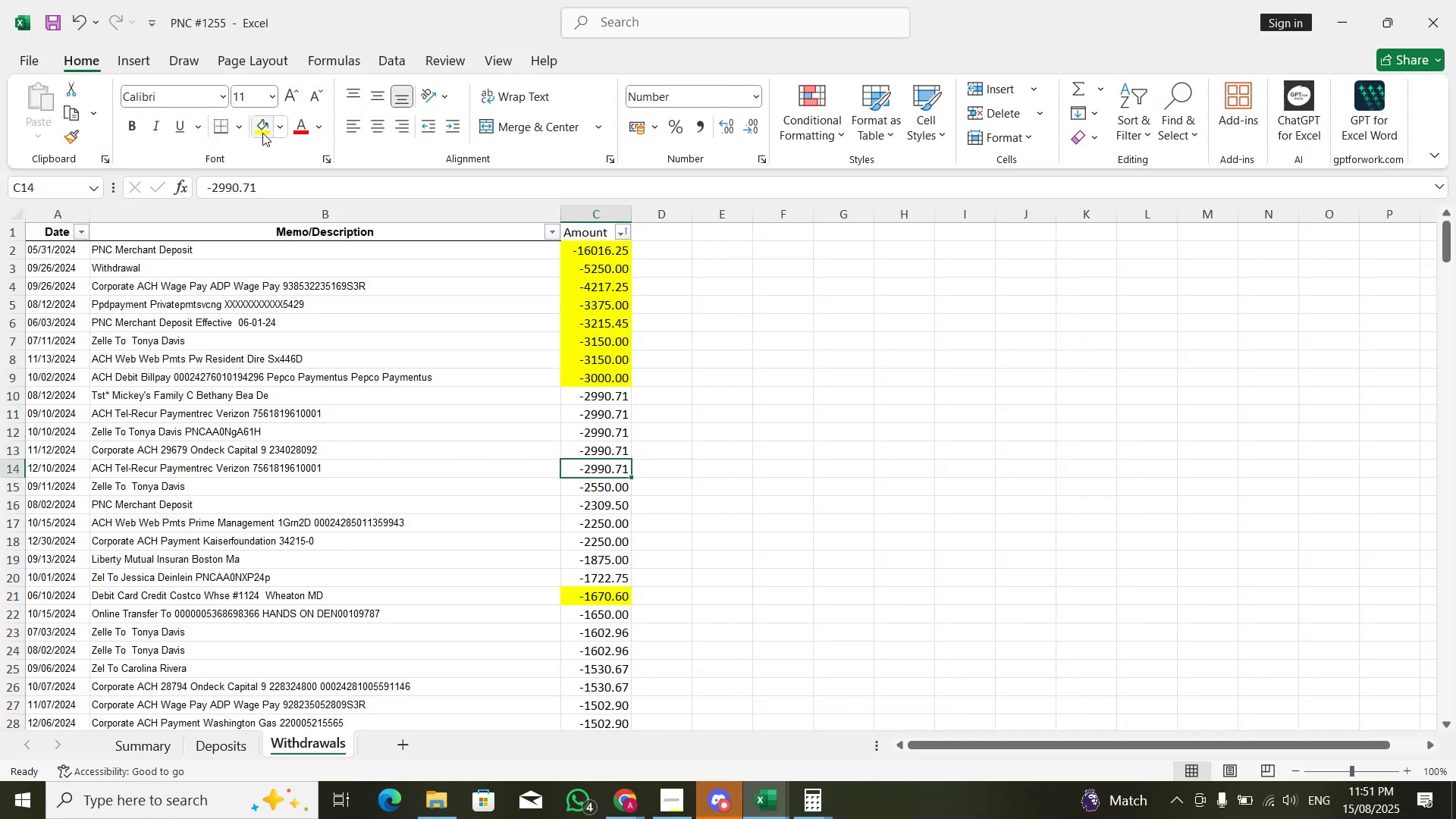 
key(Alt+Tab)
 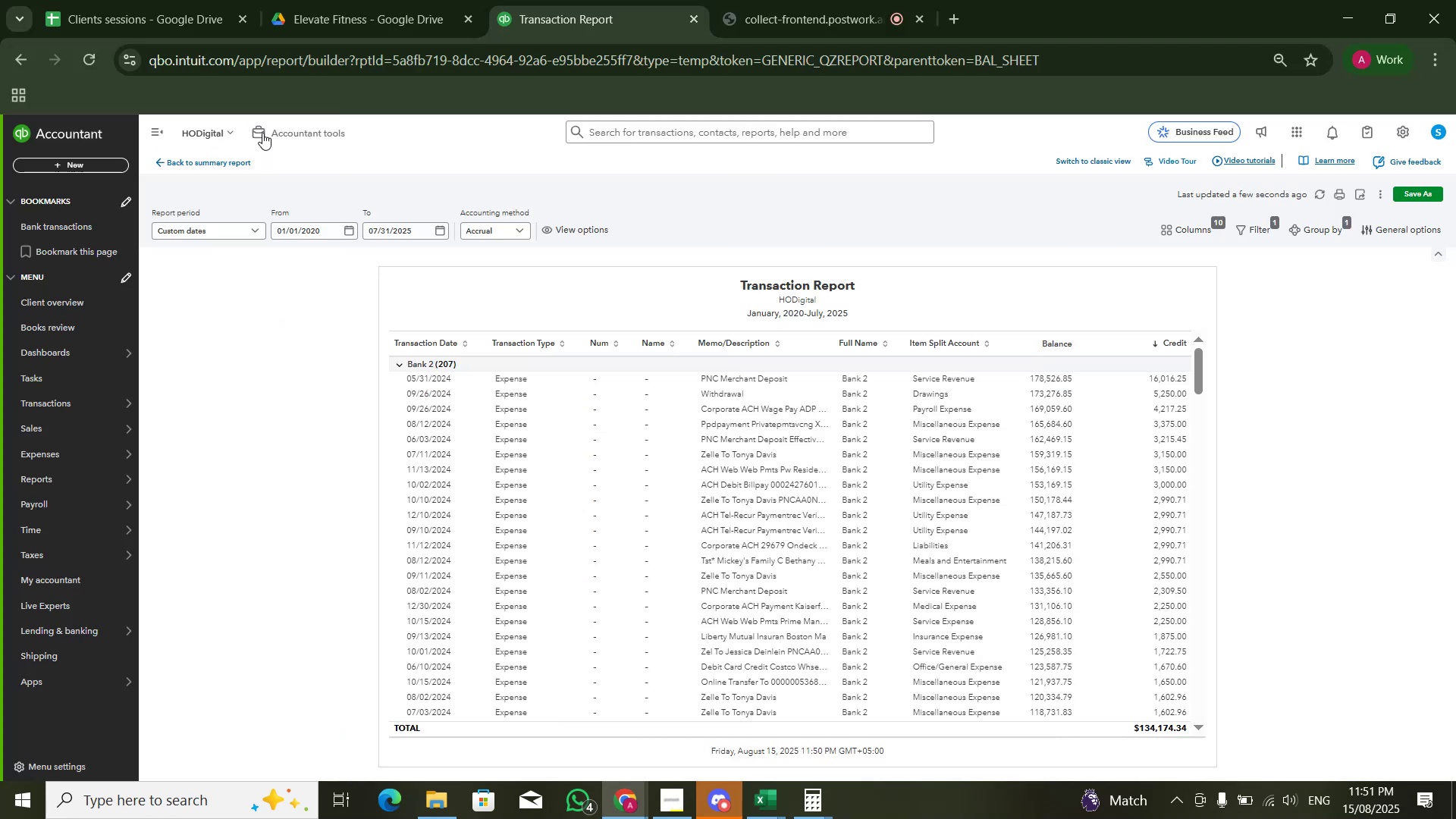 
key(Alt+AltLeft)
 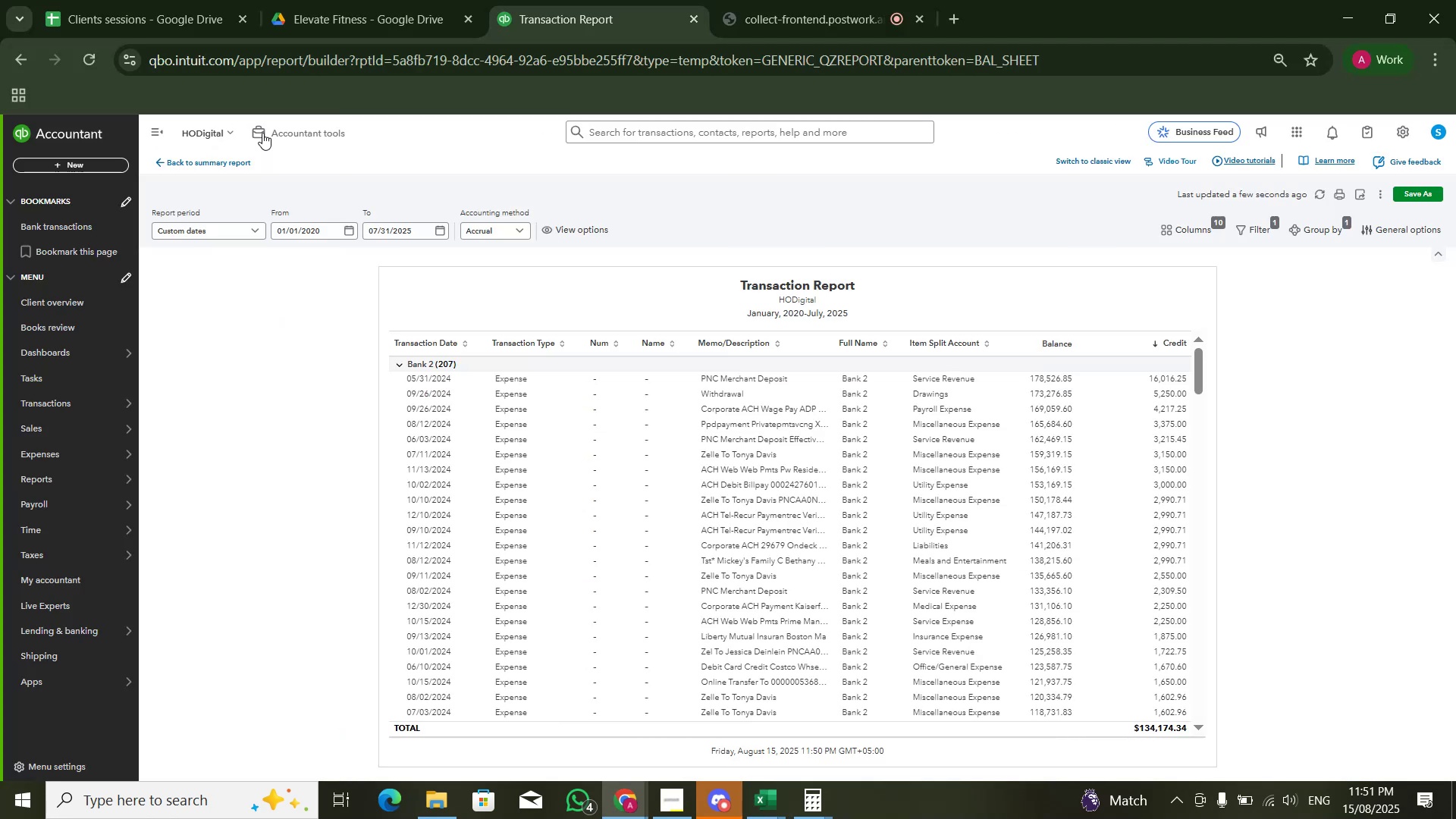 
key(Alt+Tab)
 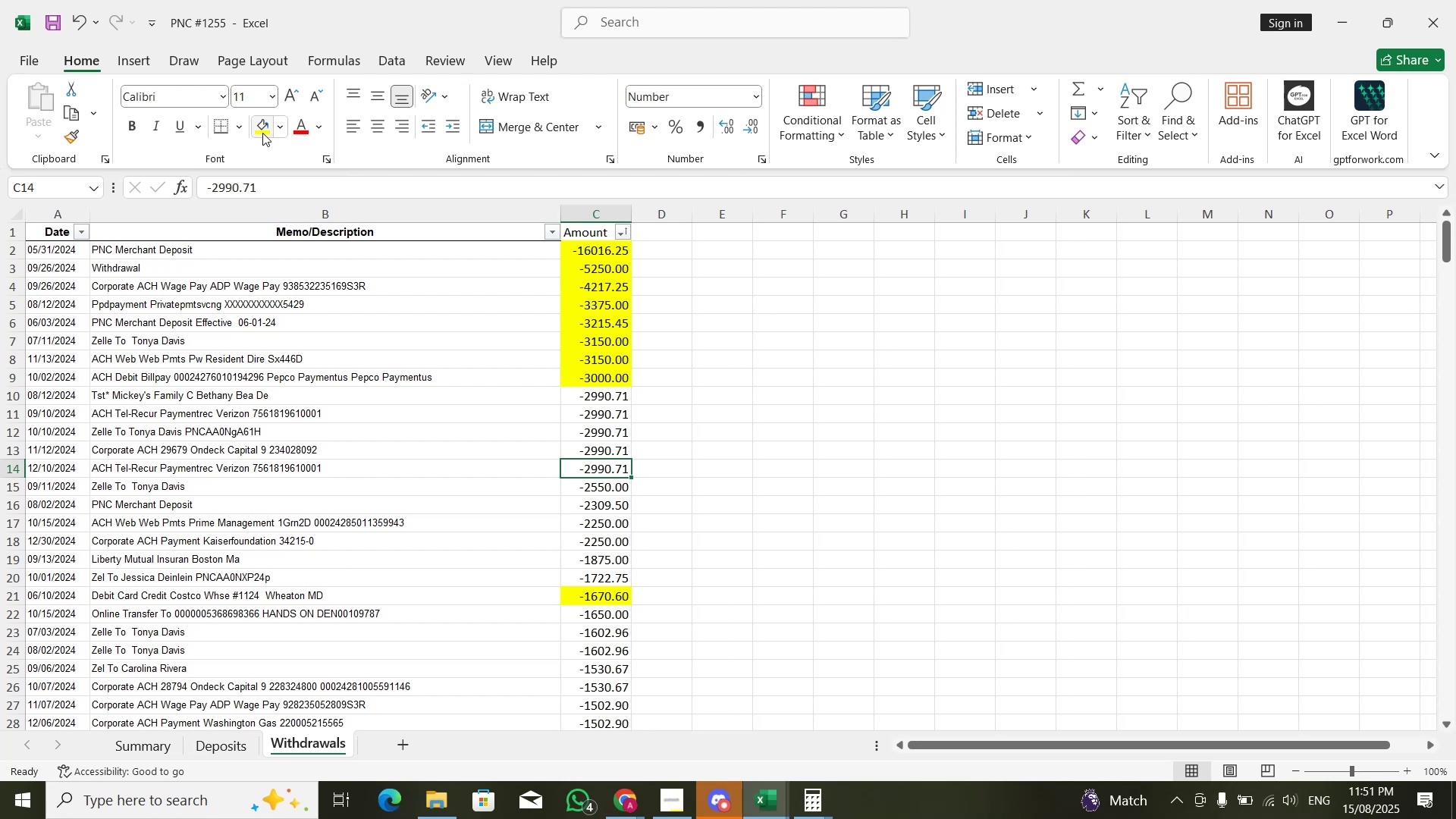 
left_click([262, 133])
 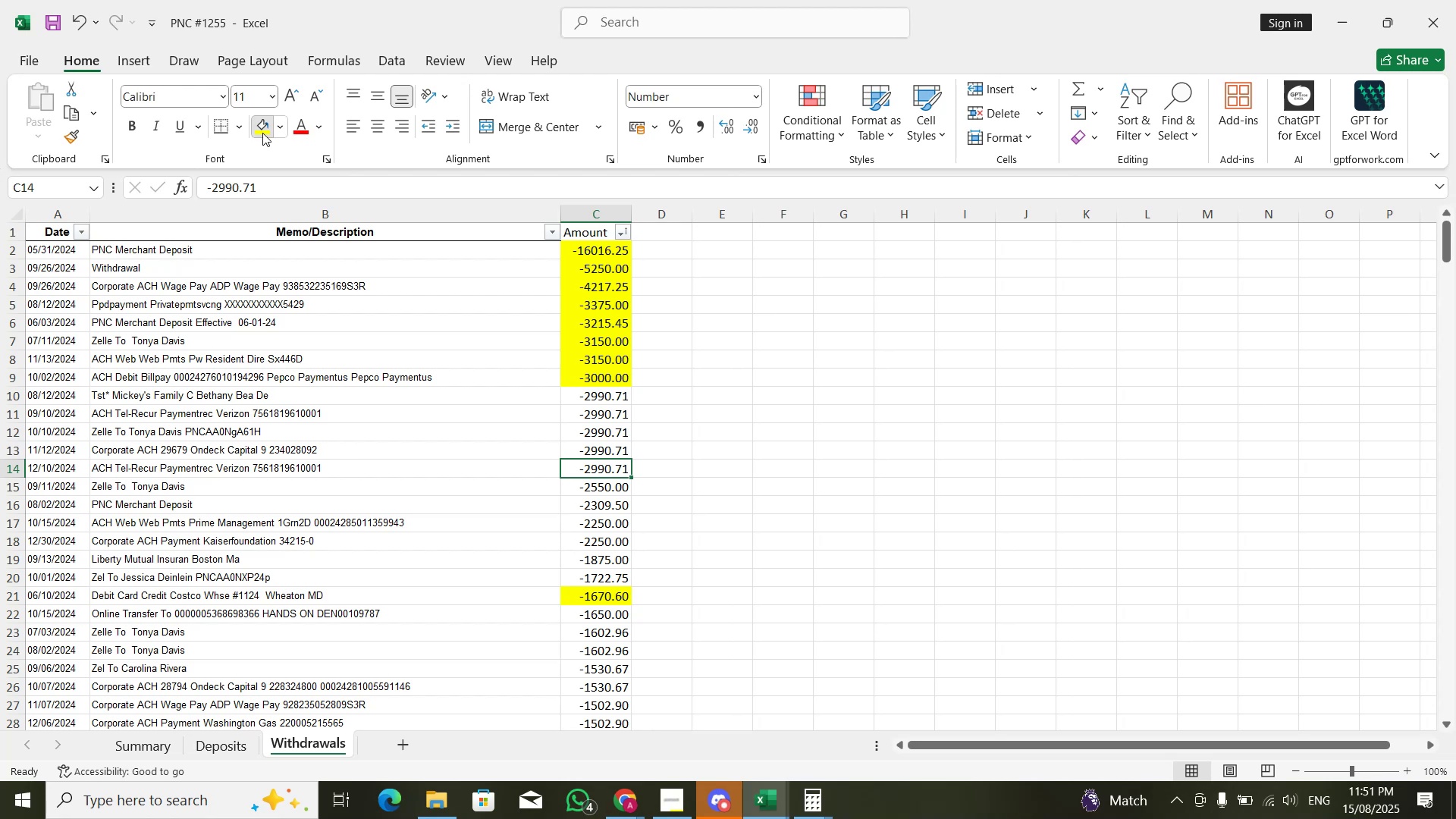 
key(ArrowUp)
 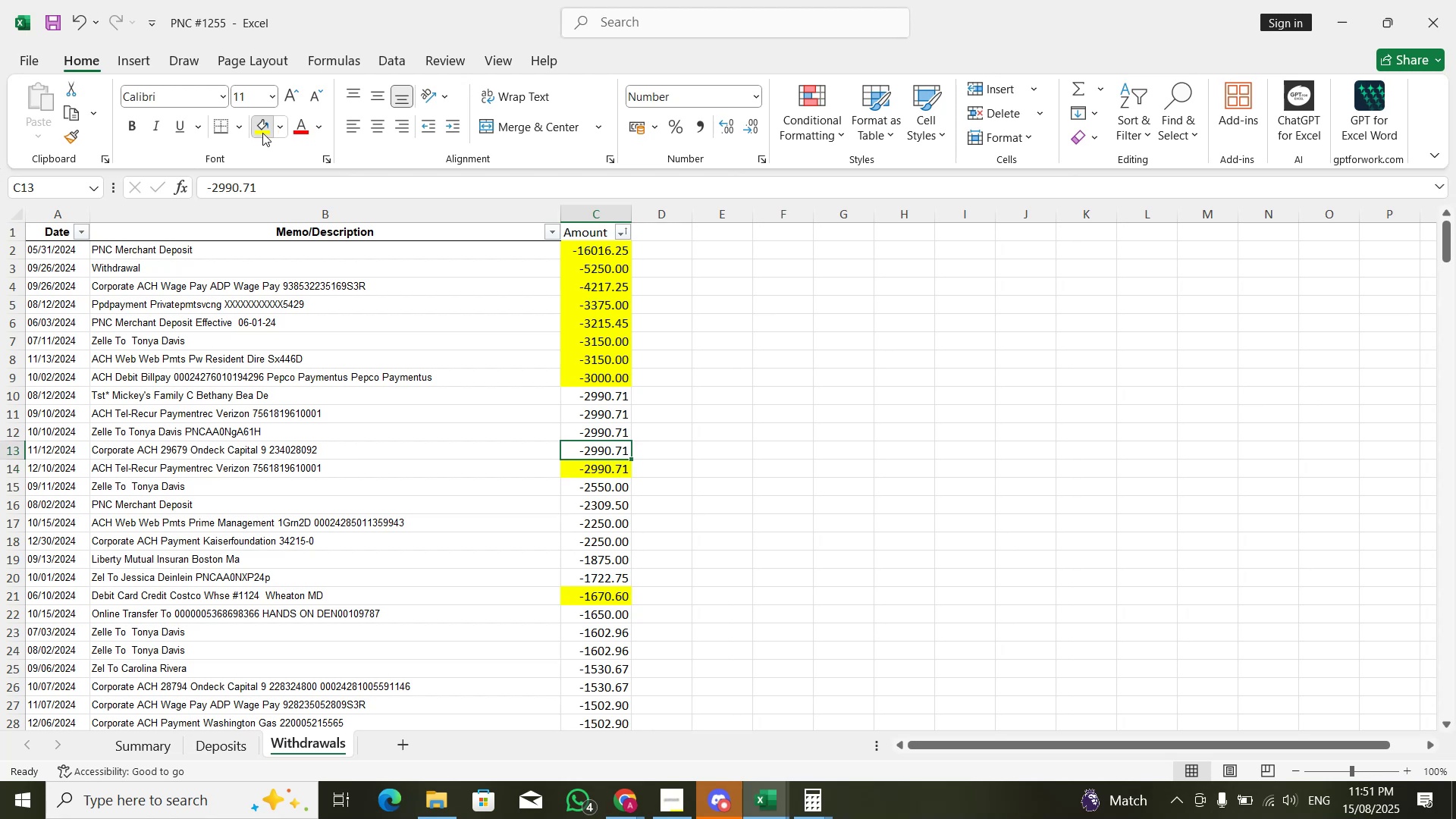 
double_click([262, 133])
 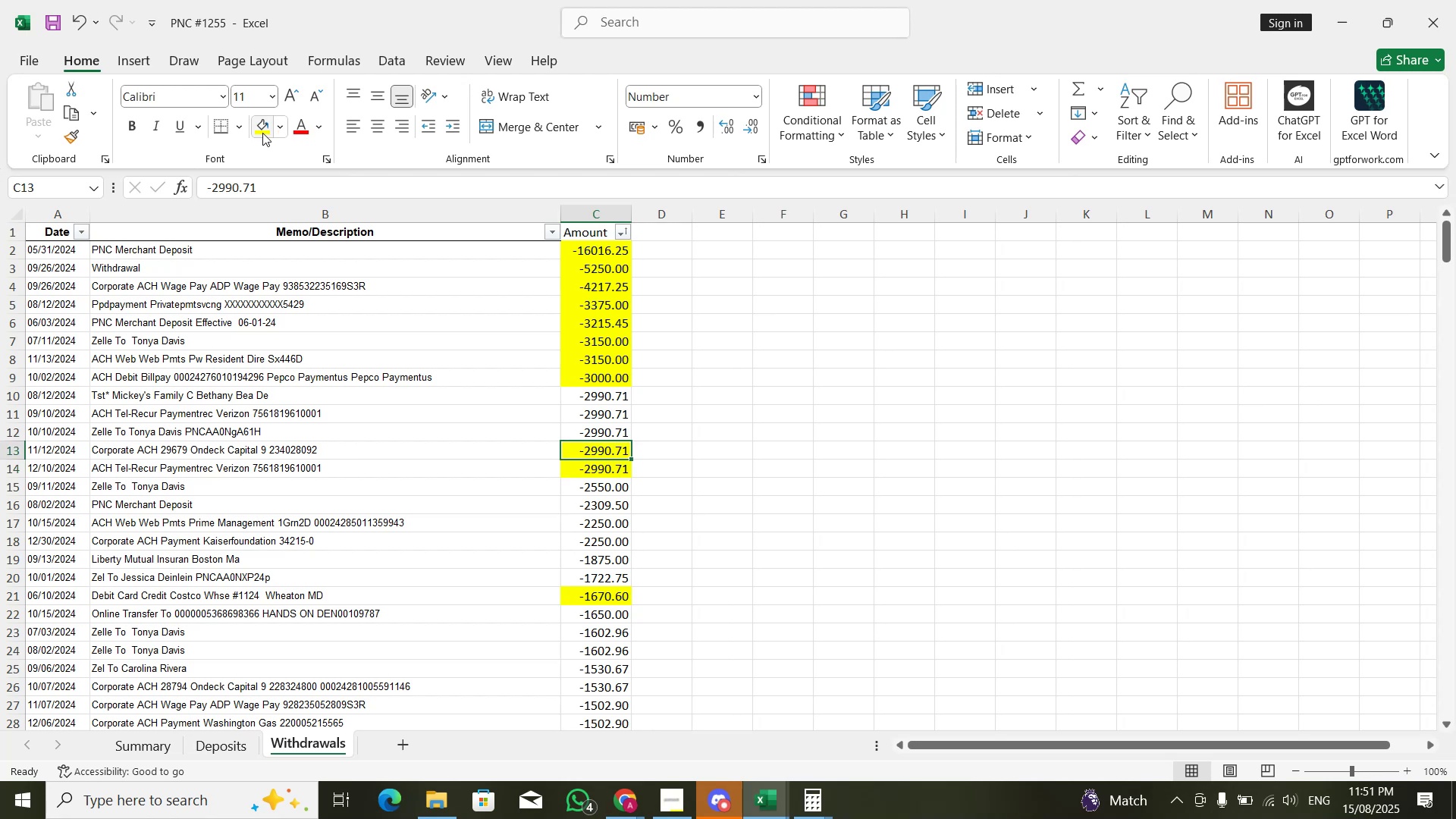 
key(ArrowUp)
 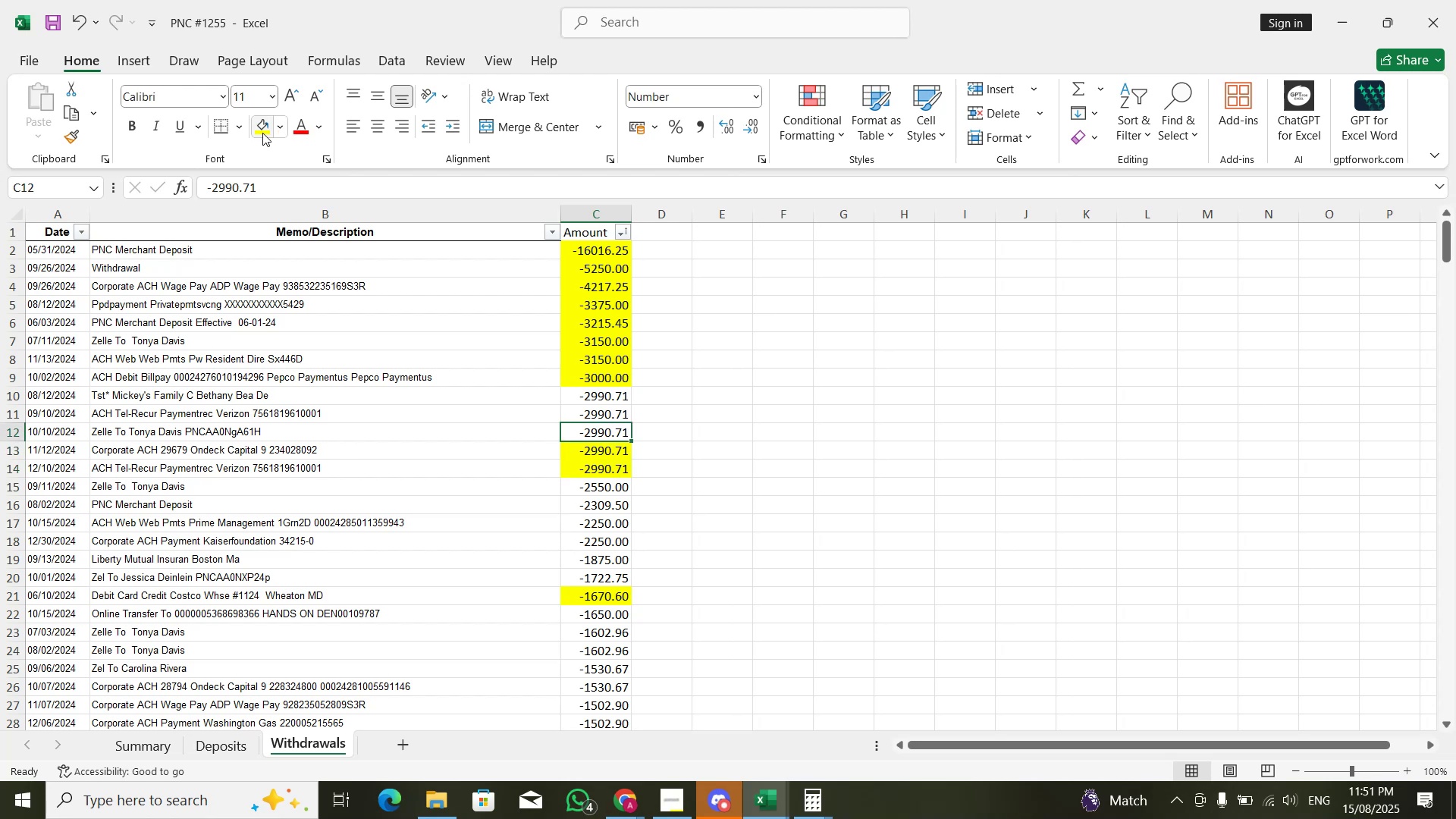 
triple_click([262, 133])
 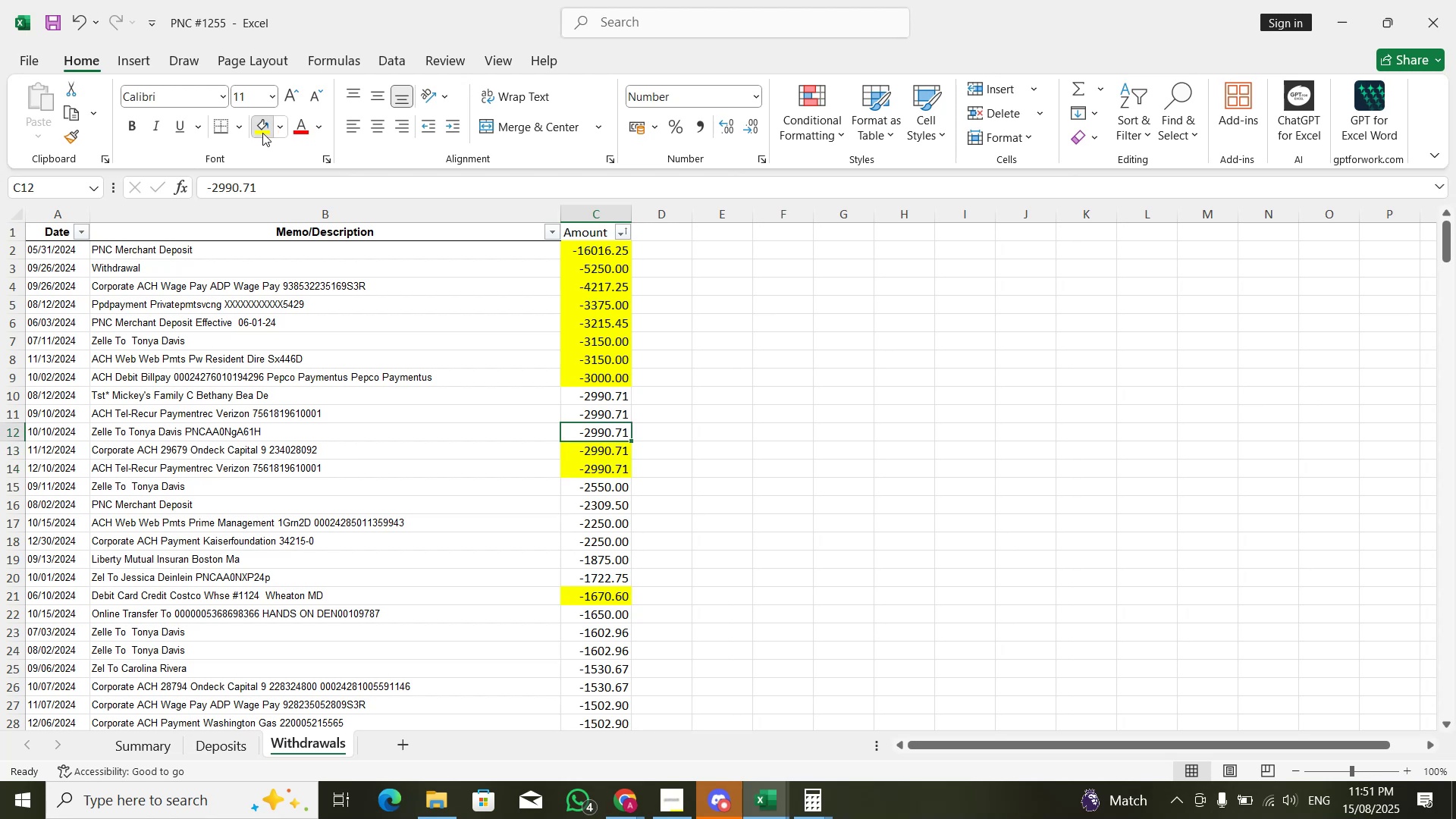 
key(ArrowUp)
 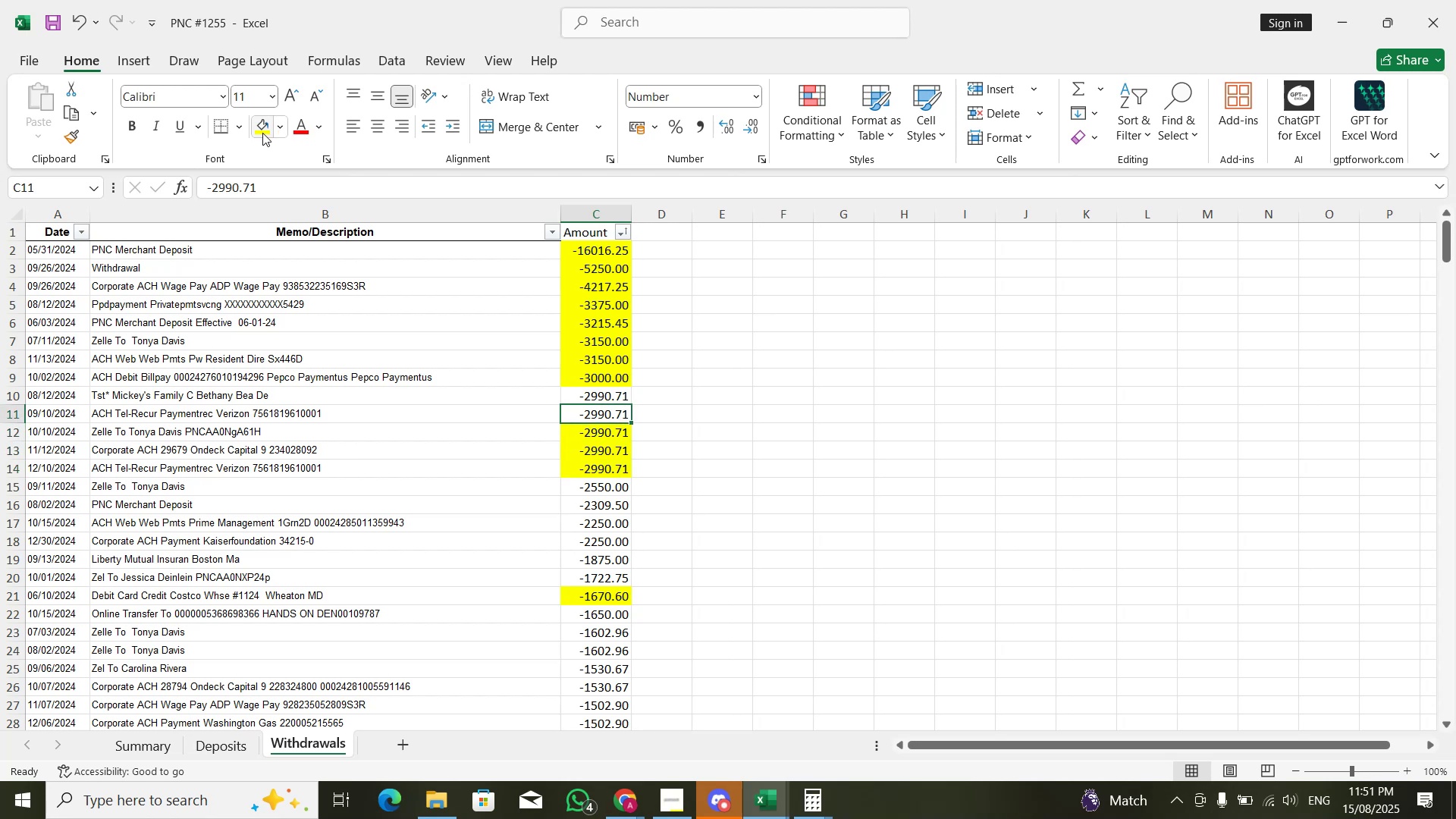 
triple_click([262, 133])
 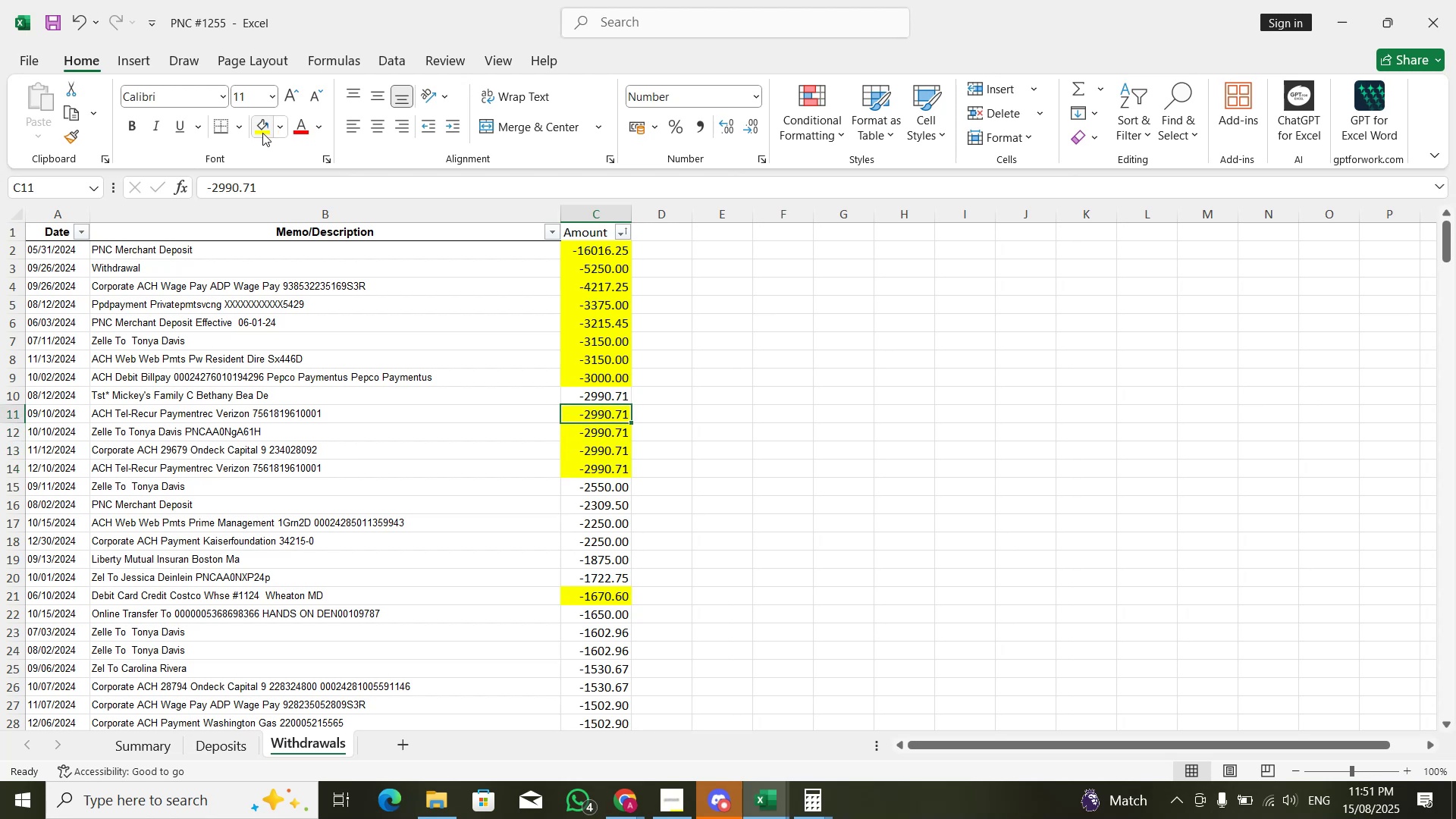 
key(ArrowUp)
 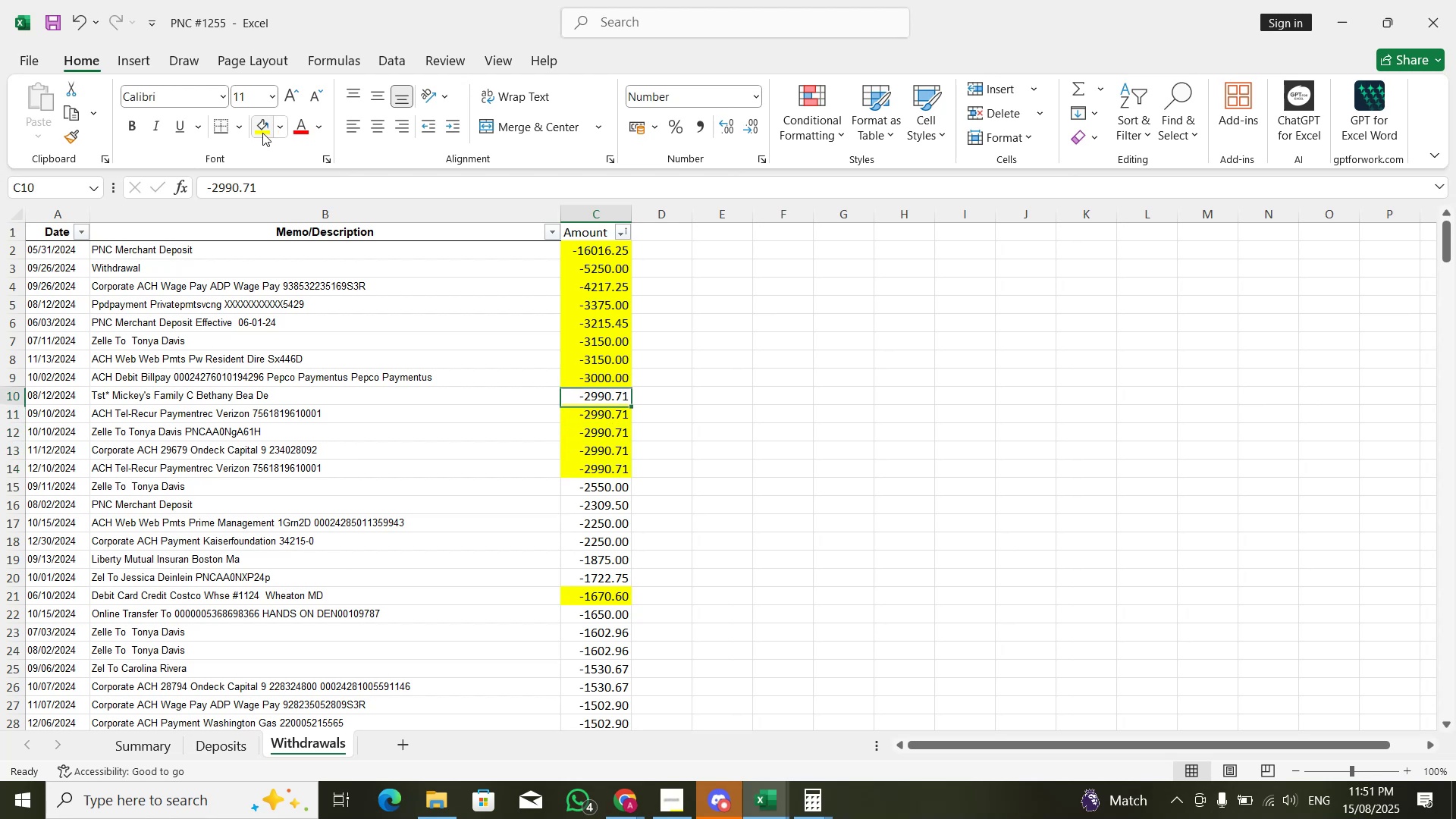 
triple_click([262, 133])
 